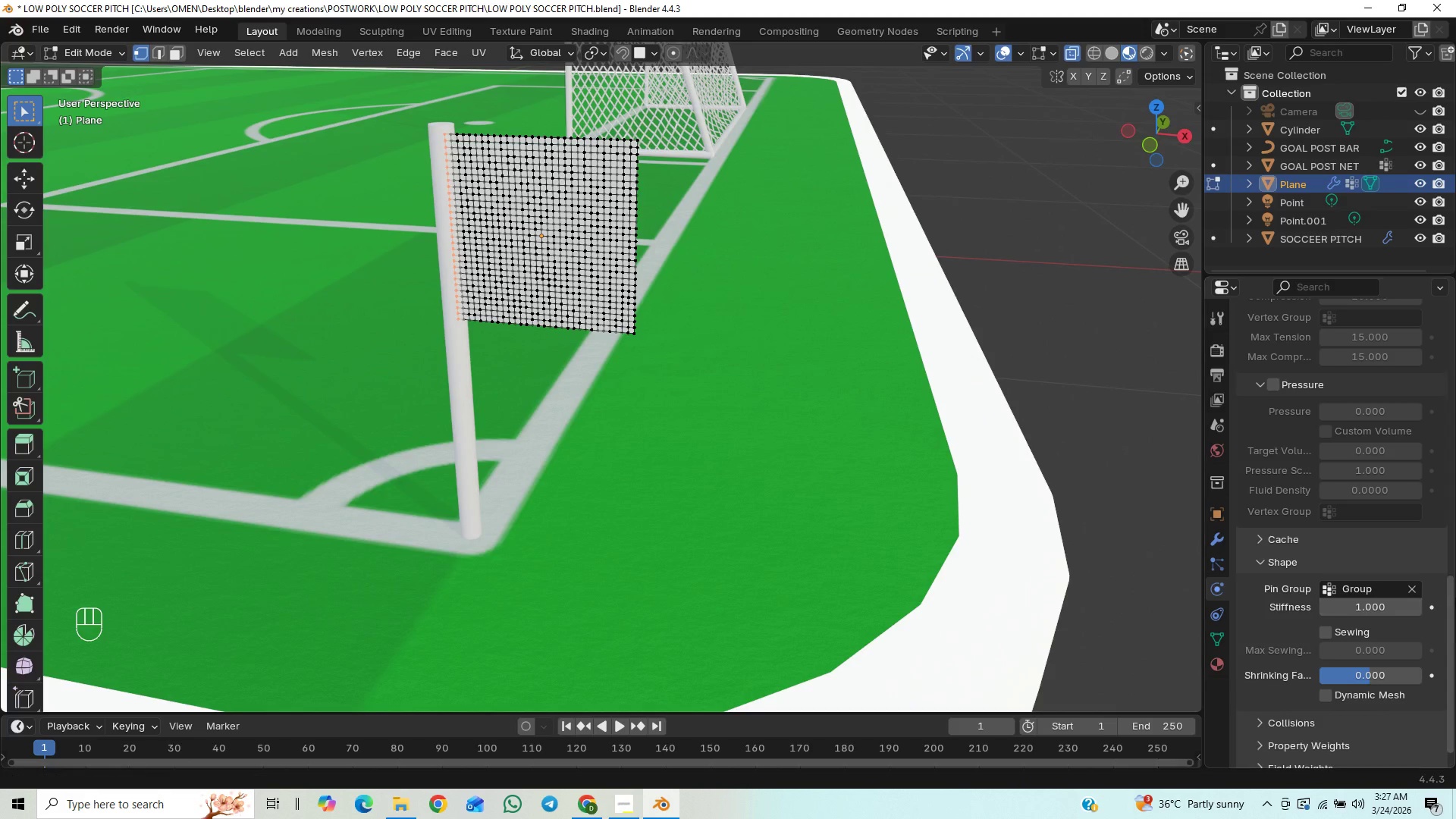 
left_click_drag(start_coordinate=[1455, 598], to_coordinate=[1455, 306])
 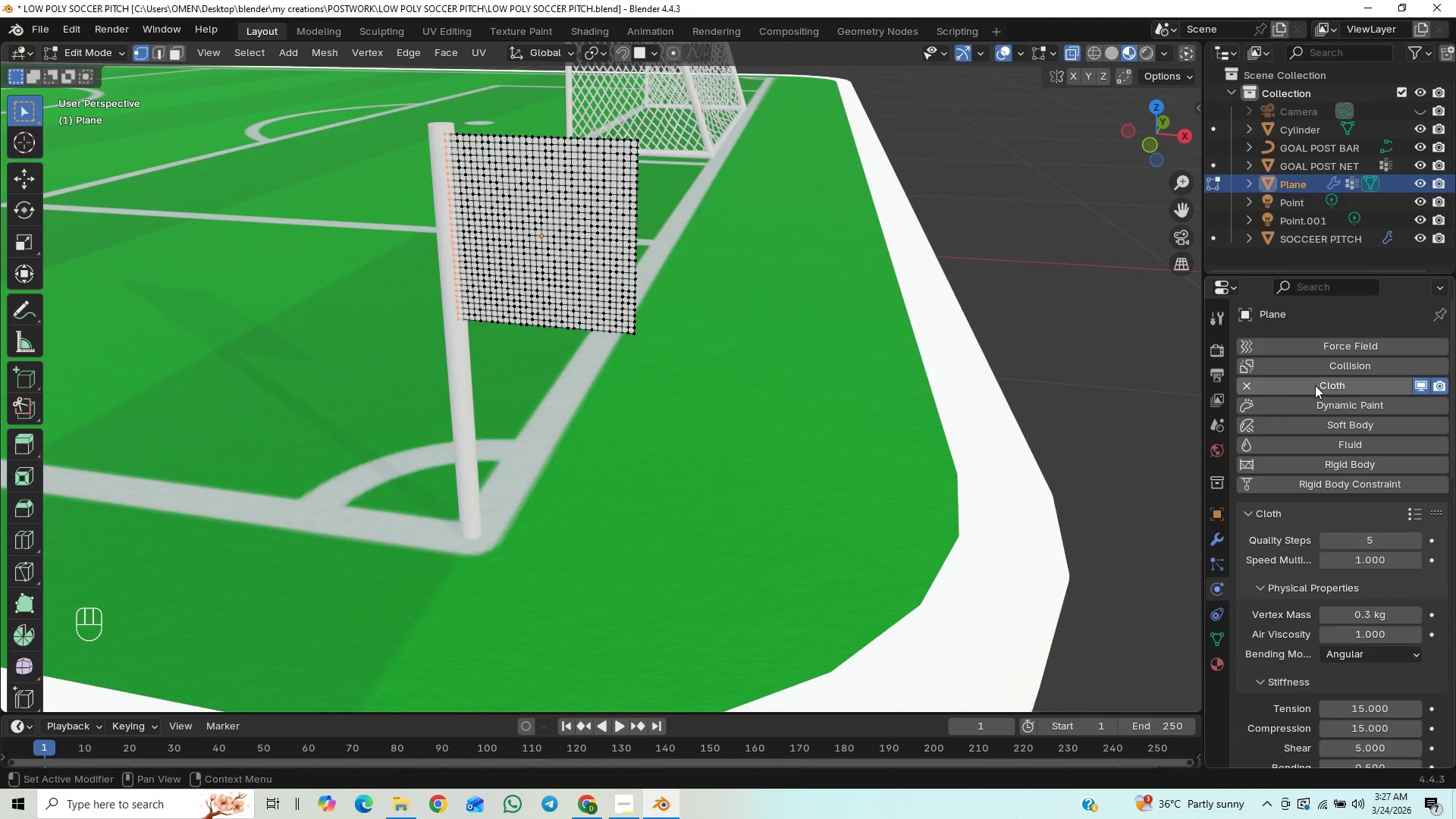 
key(Control+Z)
 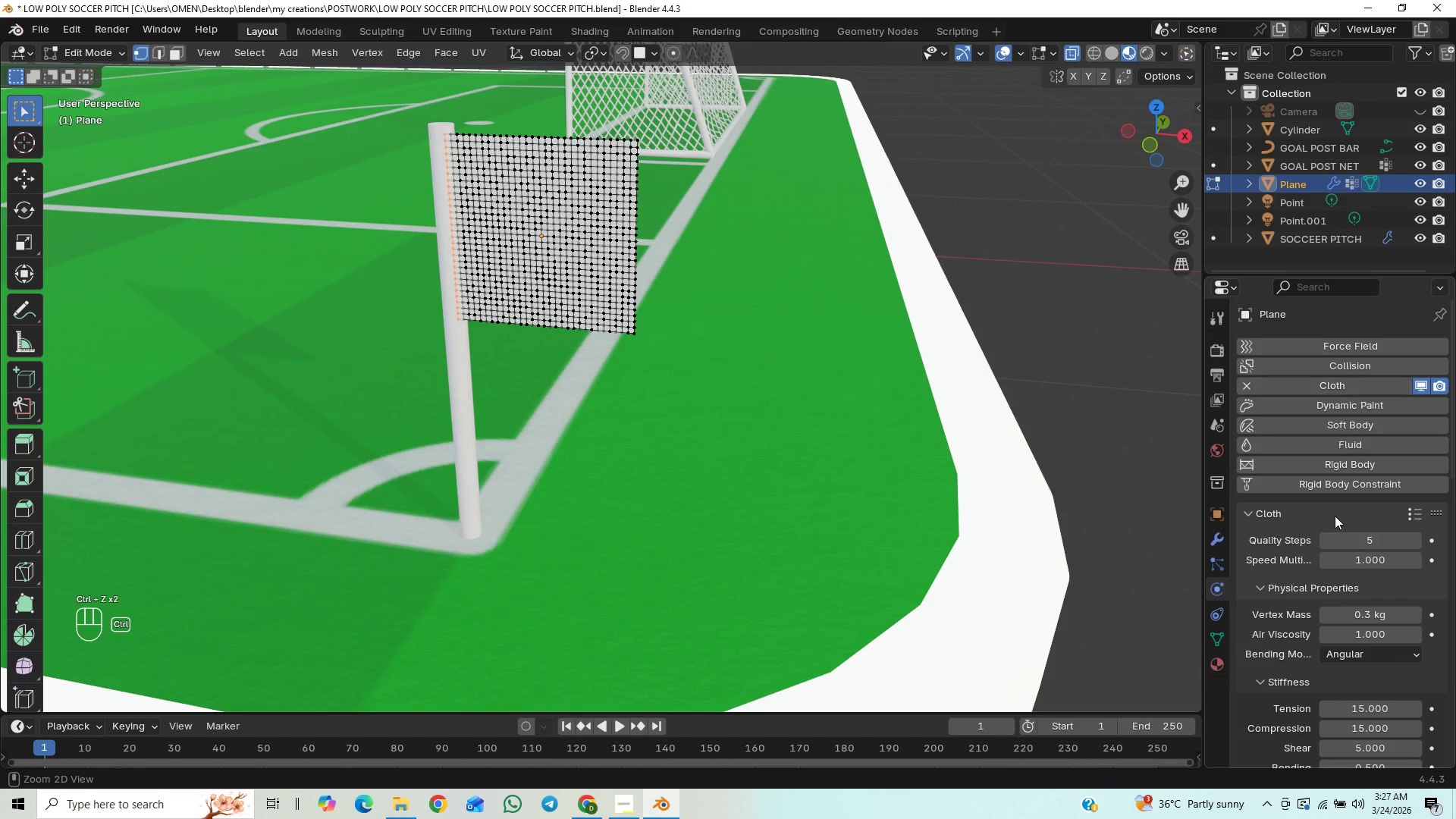 
key(Control+Z)
 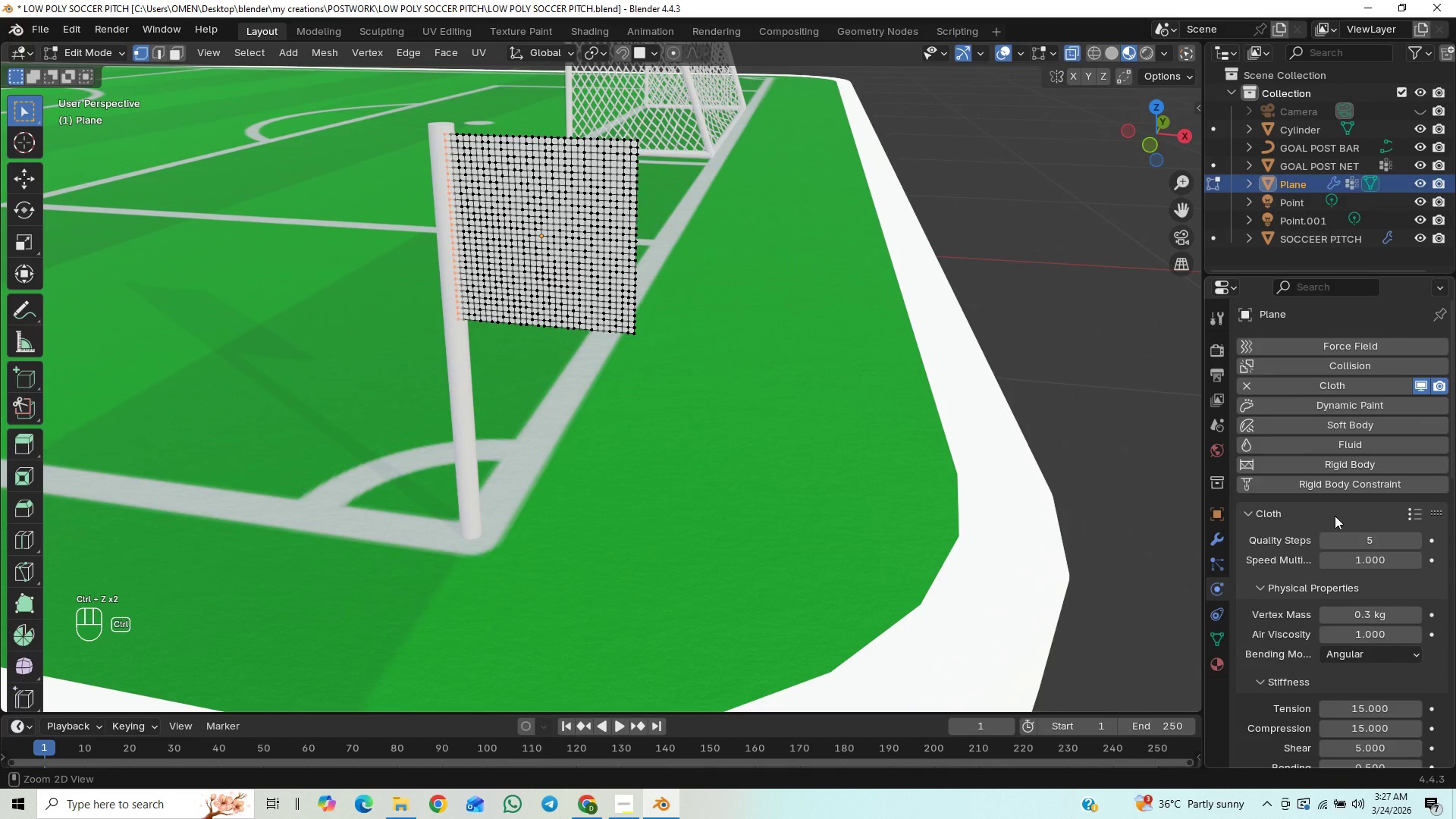 
key(Control+Z)
 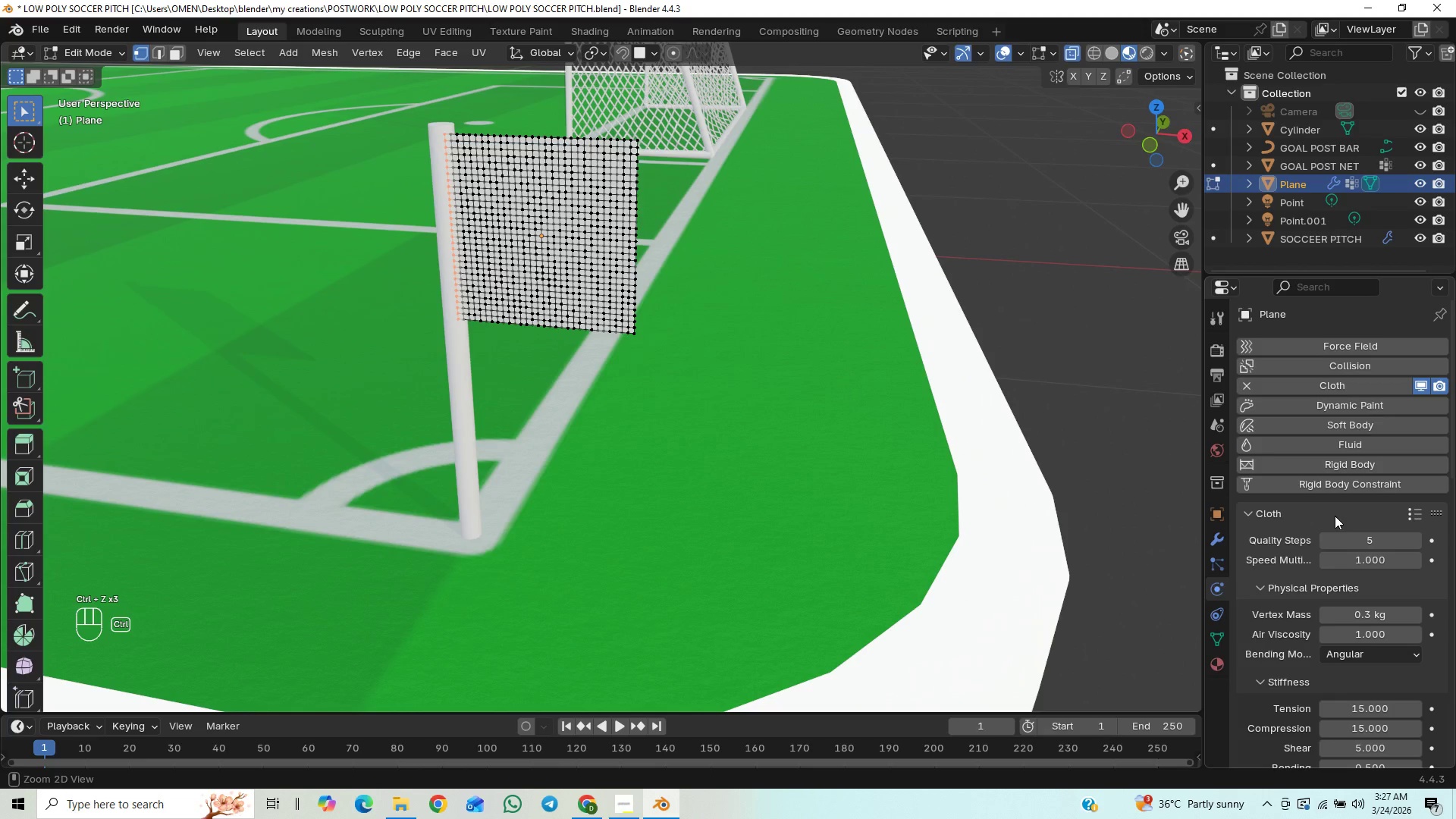 
key(Control+Z)
 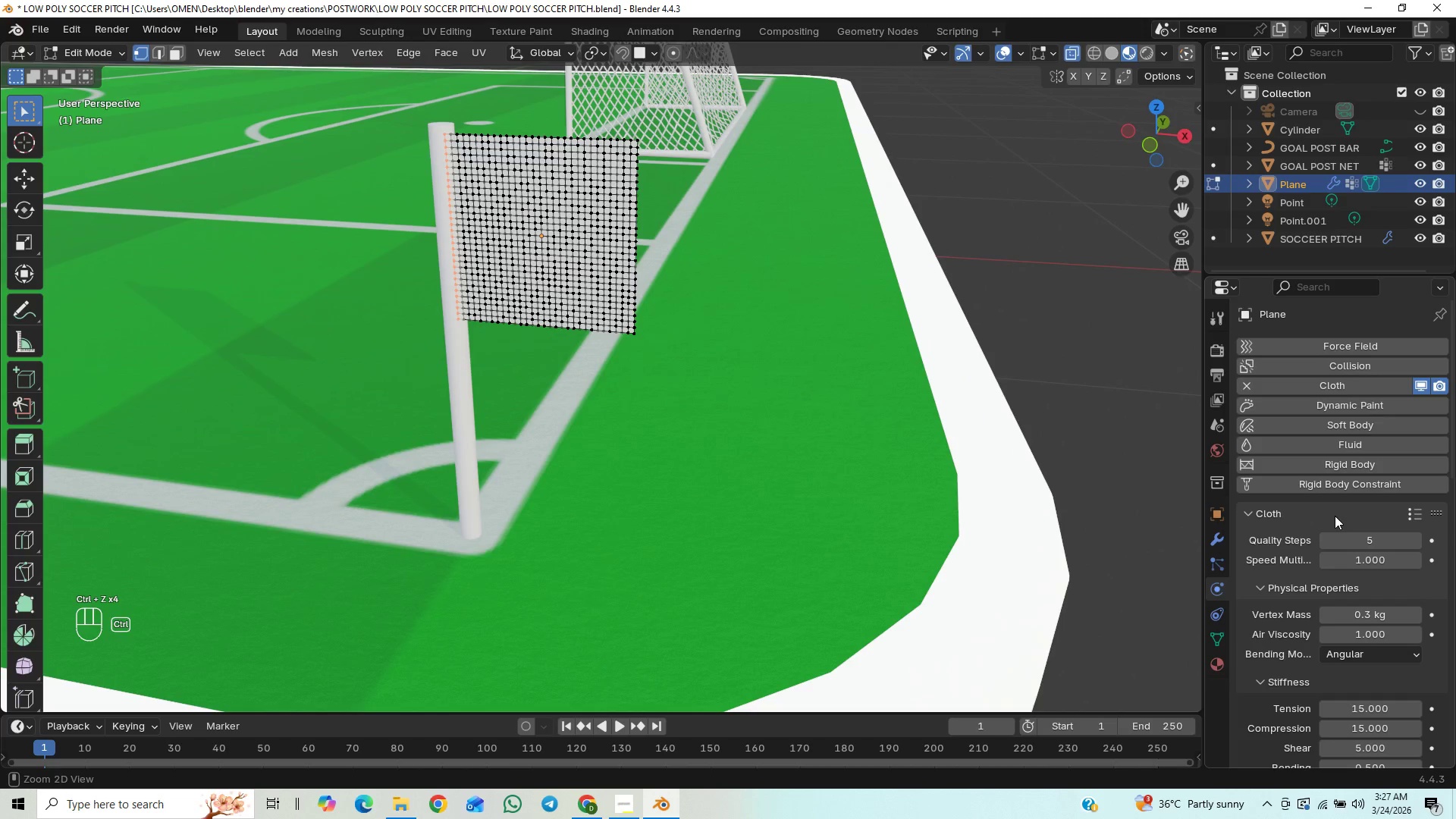 
key(Control+Z)
 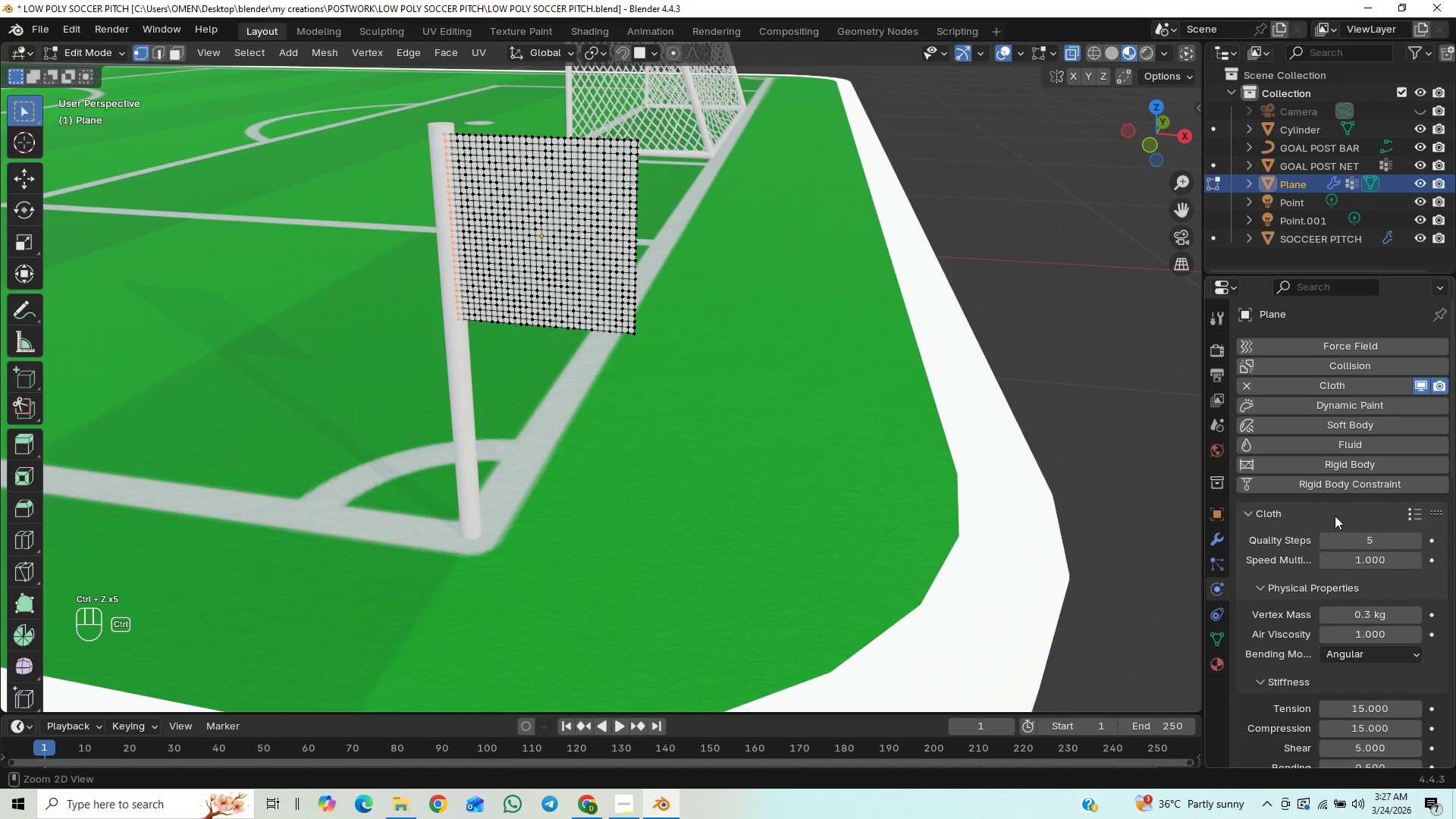 
key(Control+Z)
 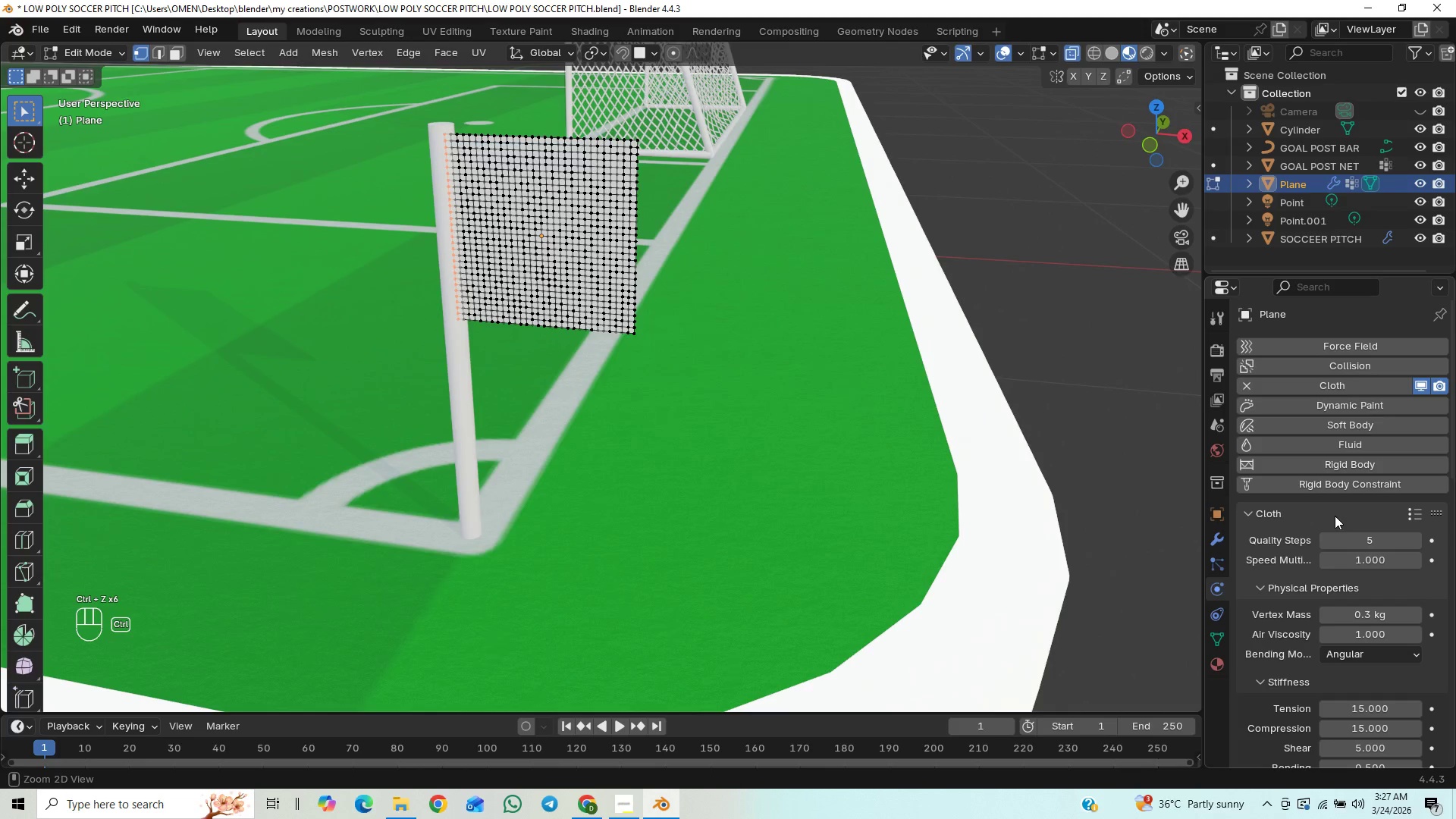 
key(Control+Z)
 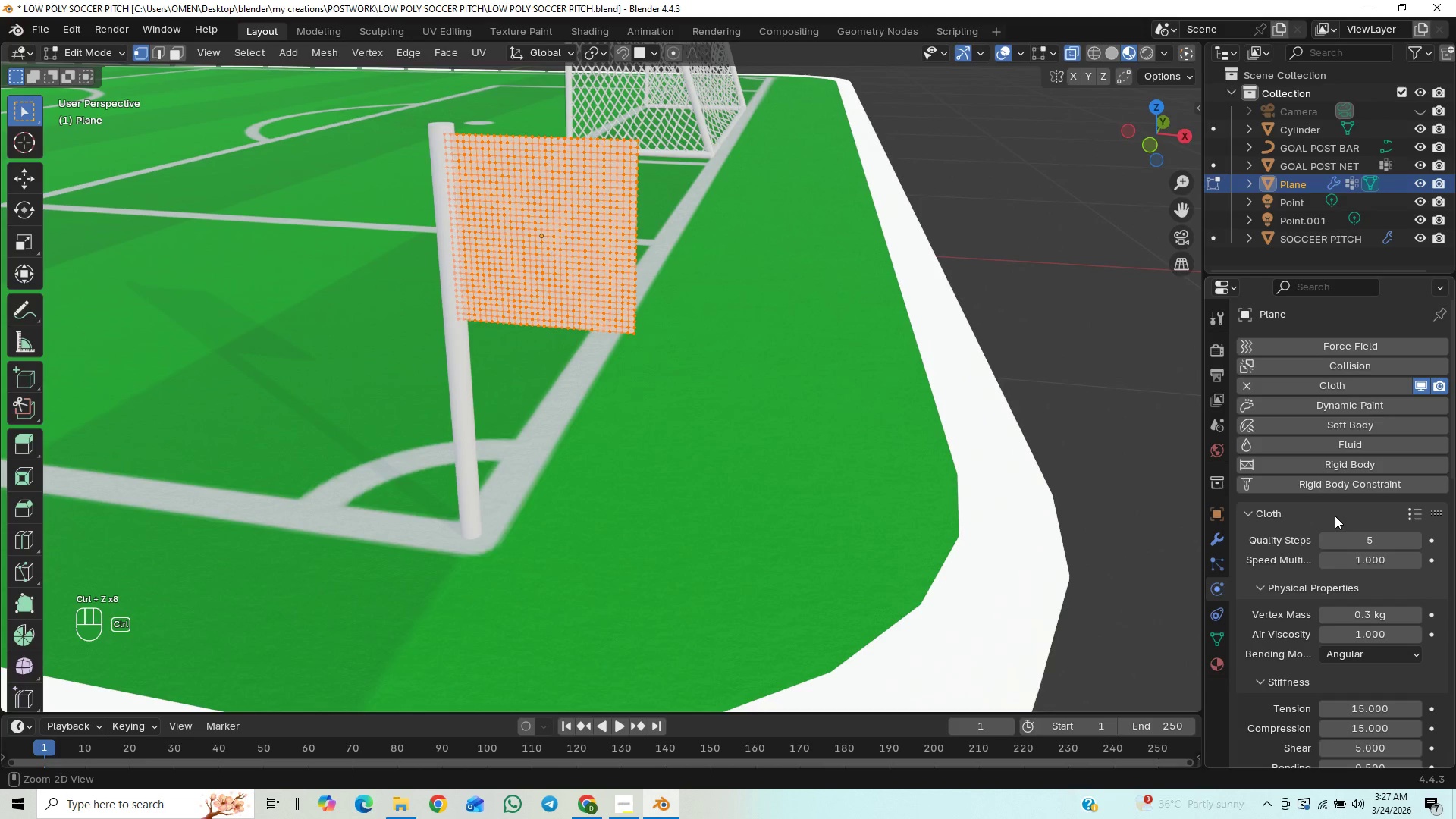 
key(Control+Z)
 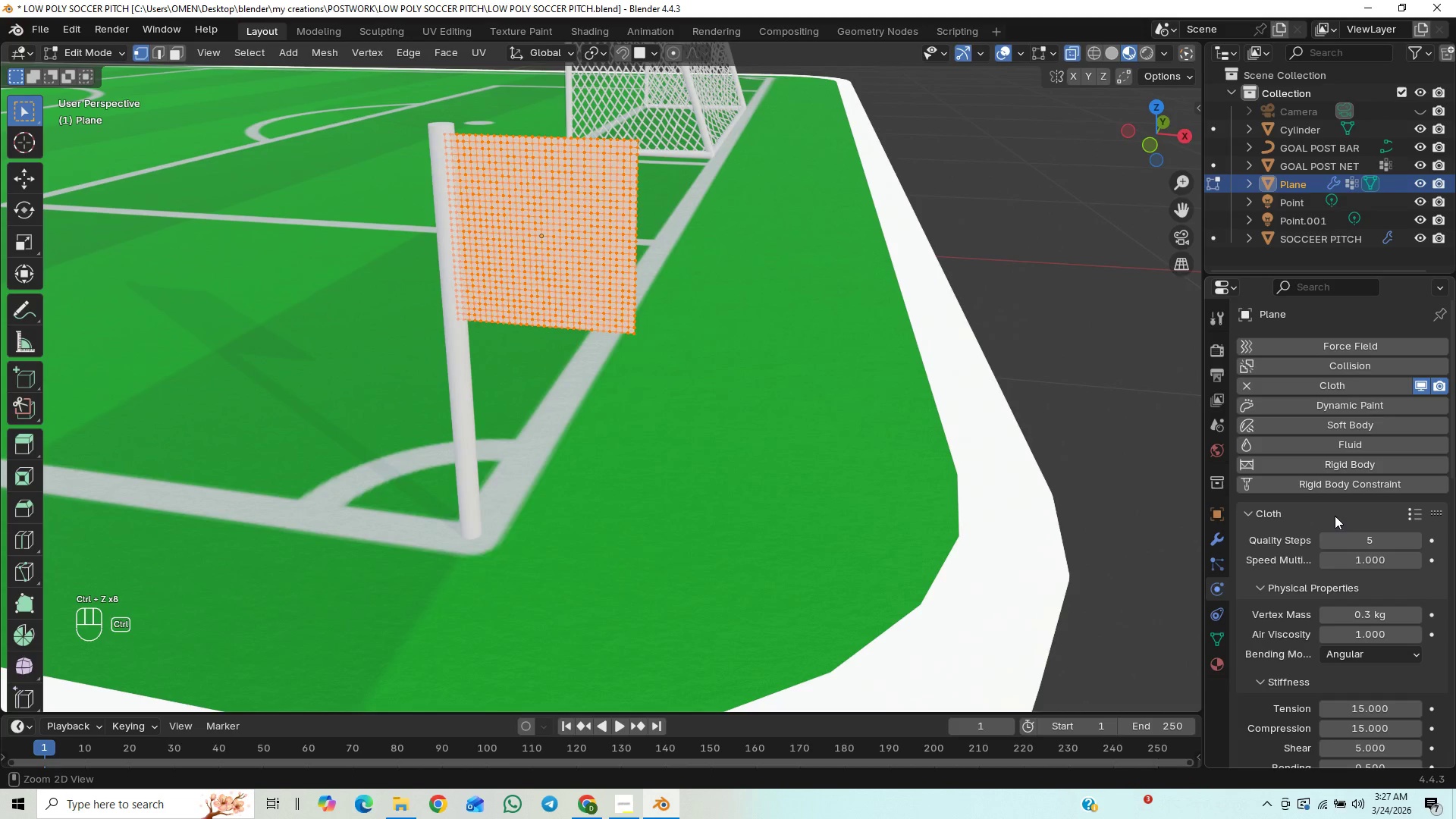 
key(Control+Z)
 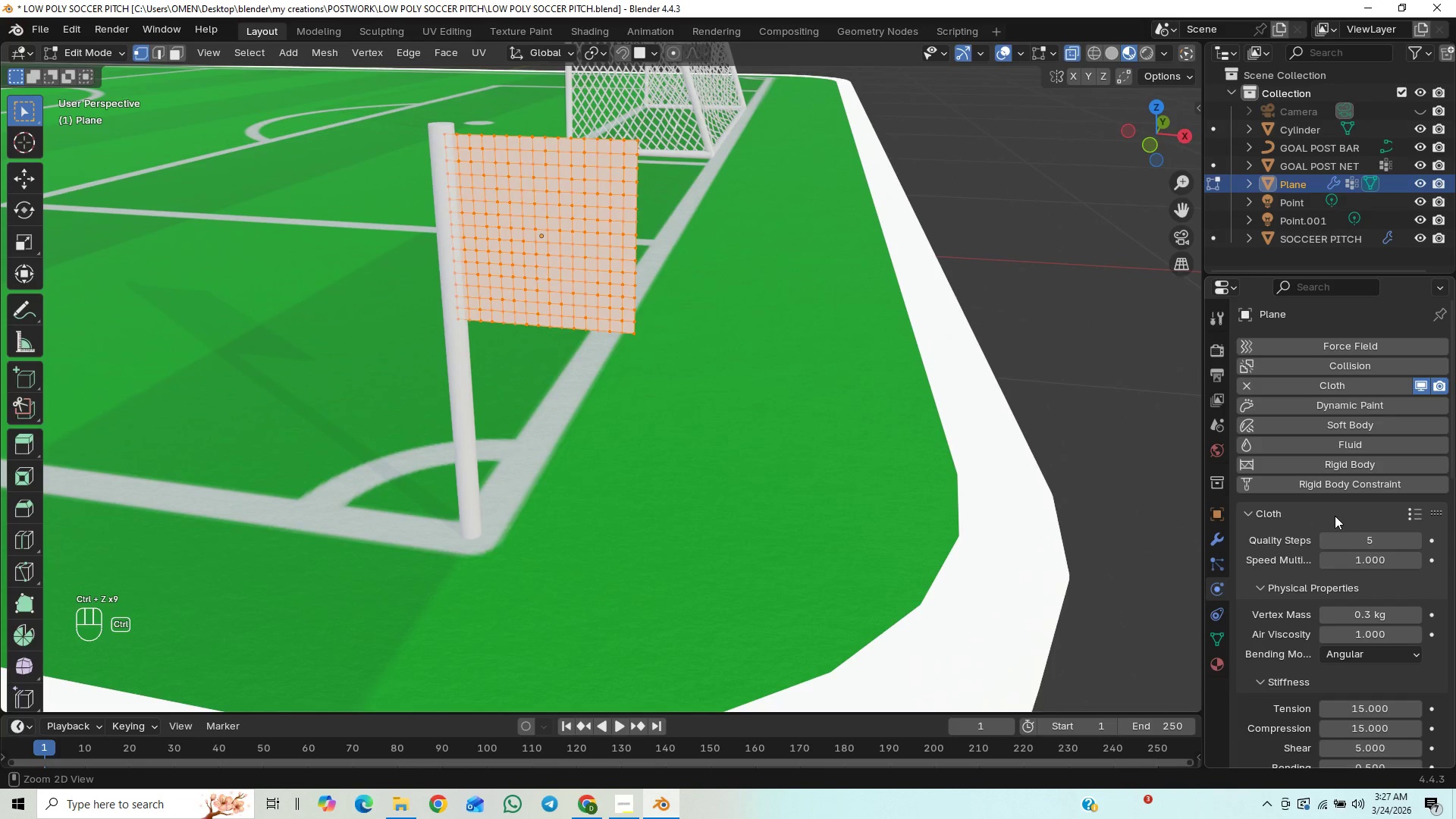 
key(Control+Shift+Z)
 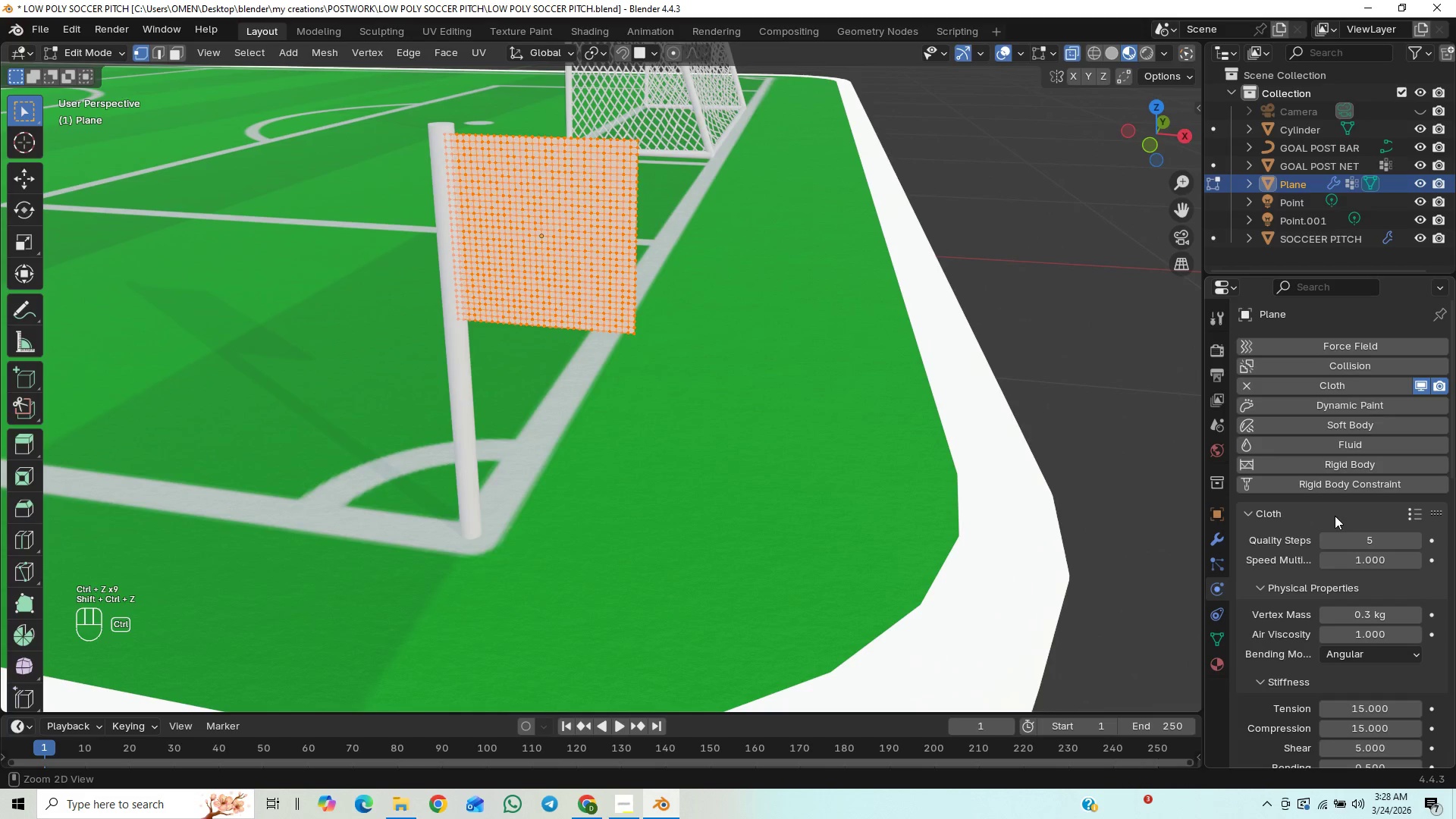 
key(Control+Z)
 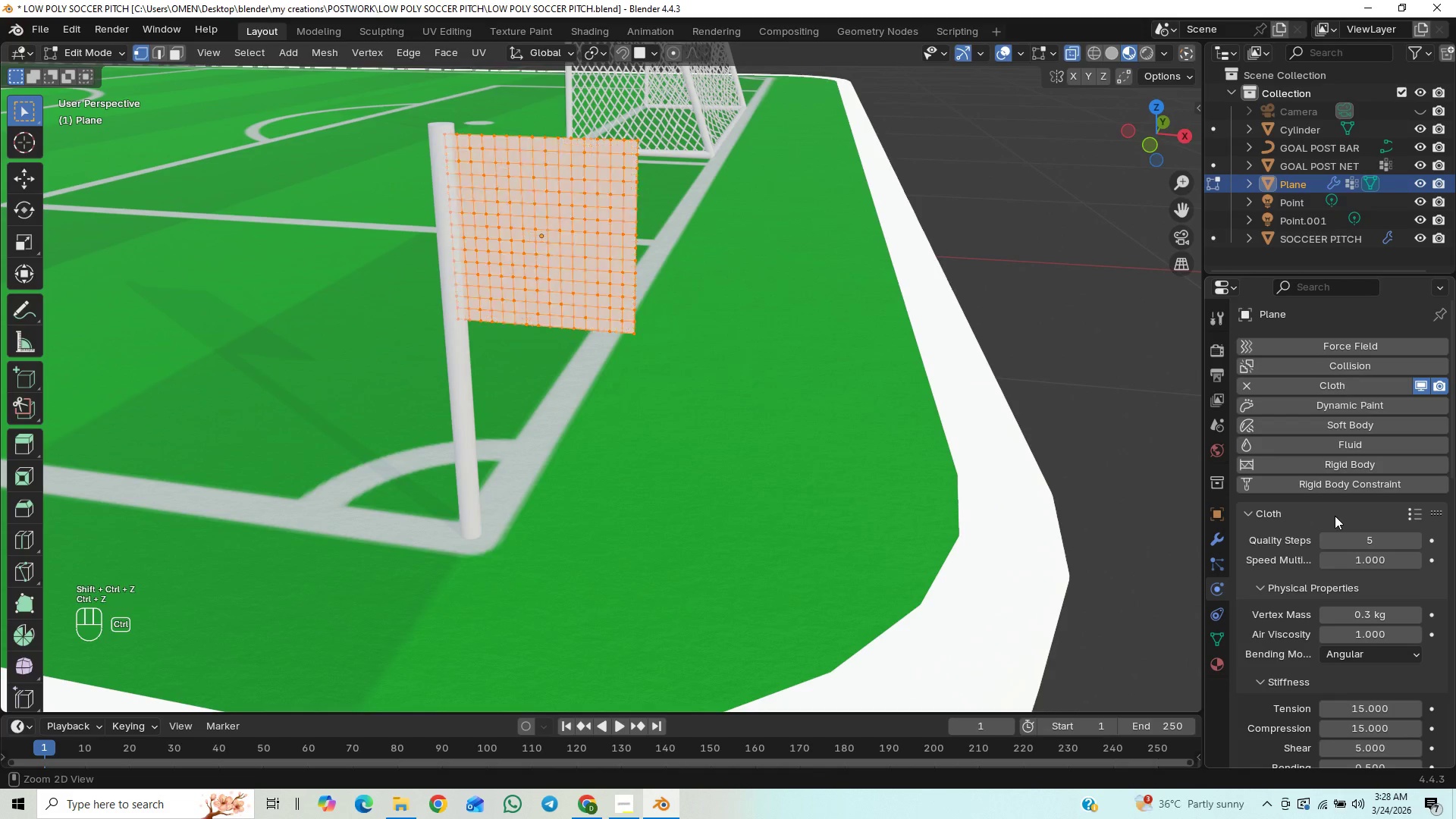 
key(Control+Z)
 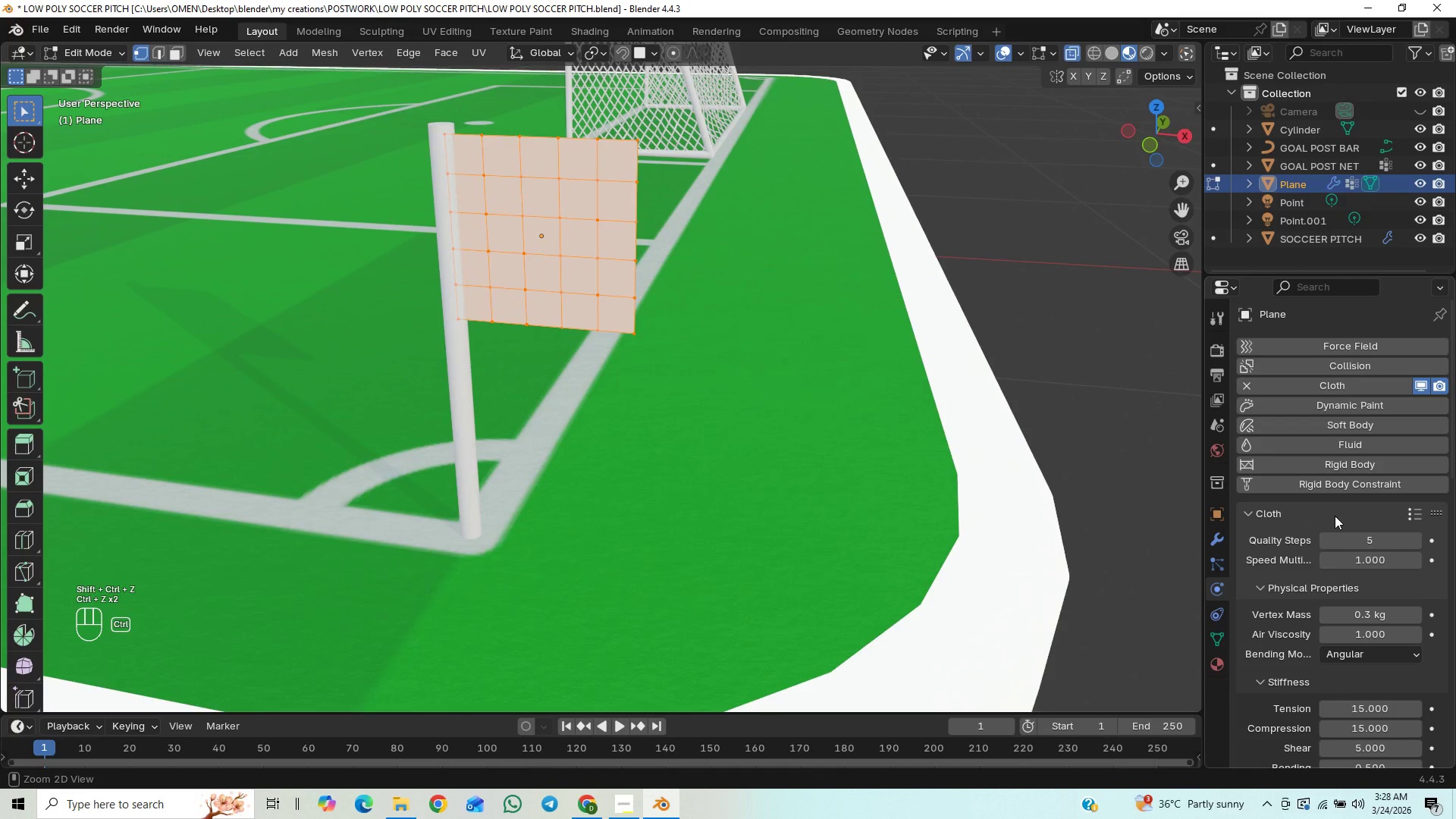 
key(Control+Z)
 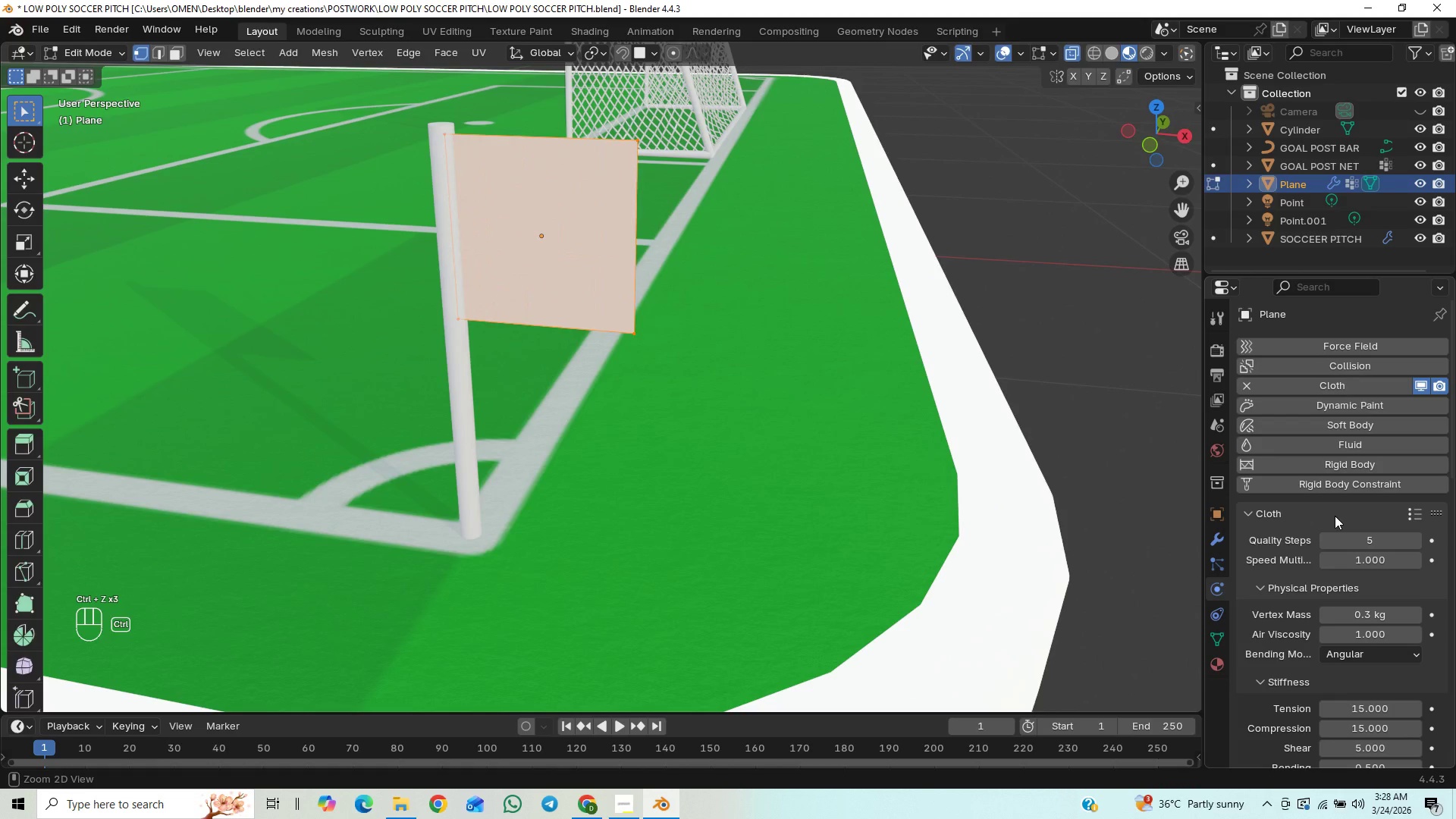 
key(Control+Z)
 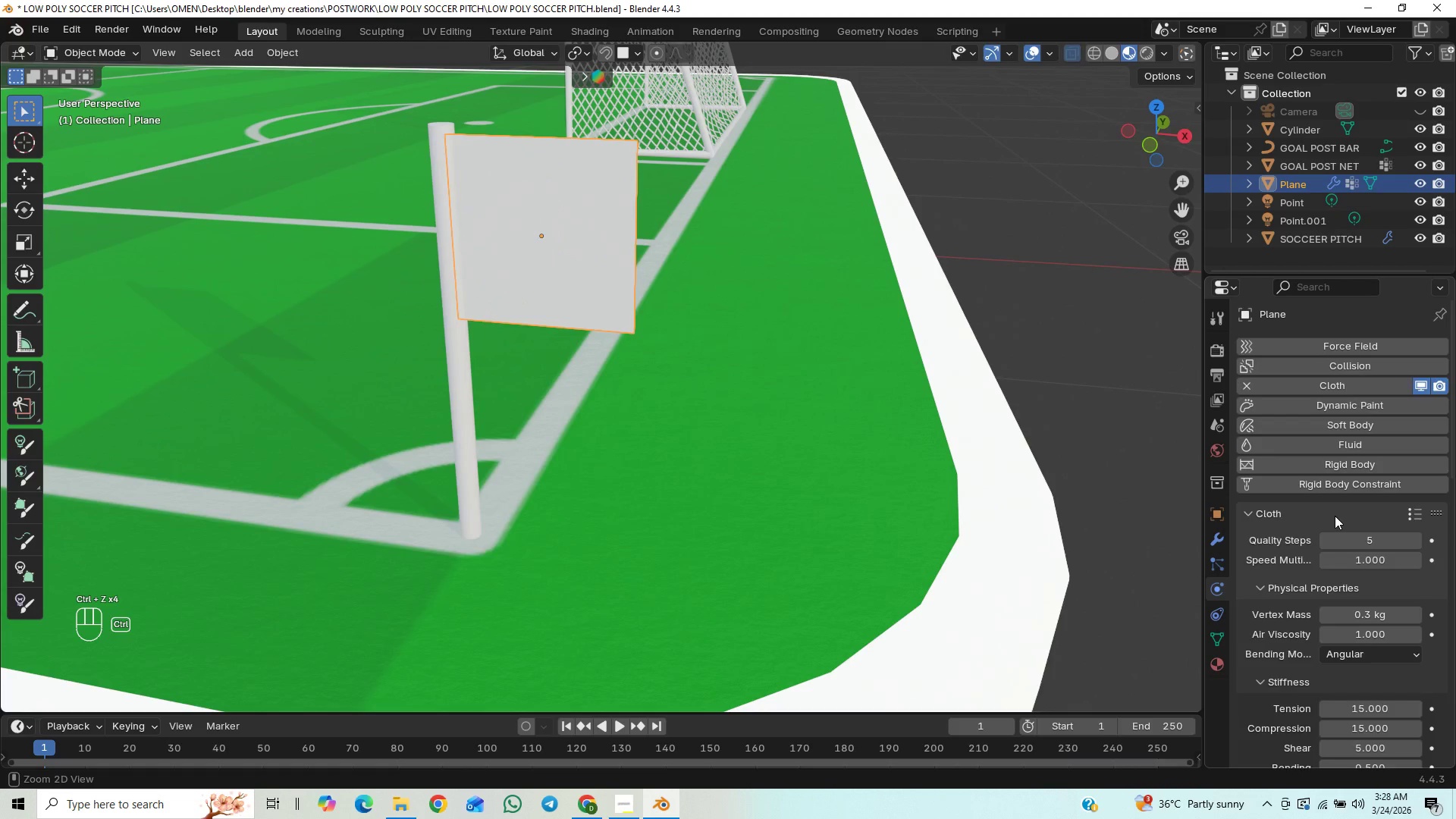 
key(Control+Z)
 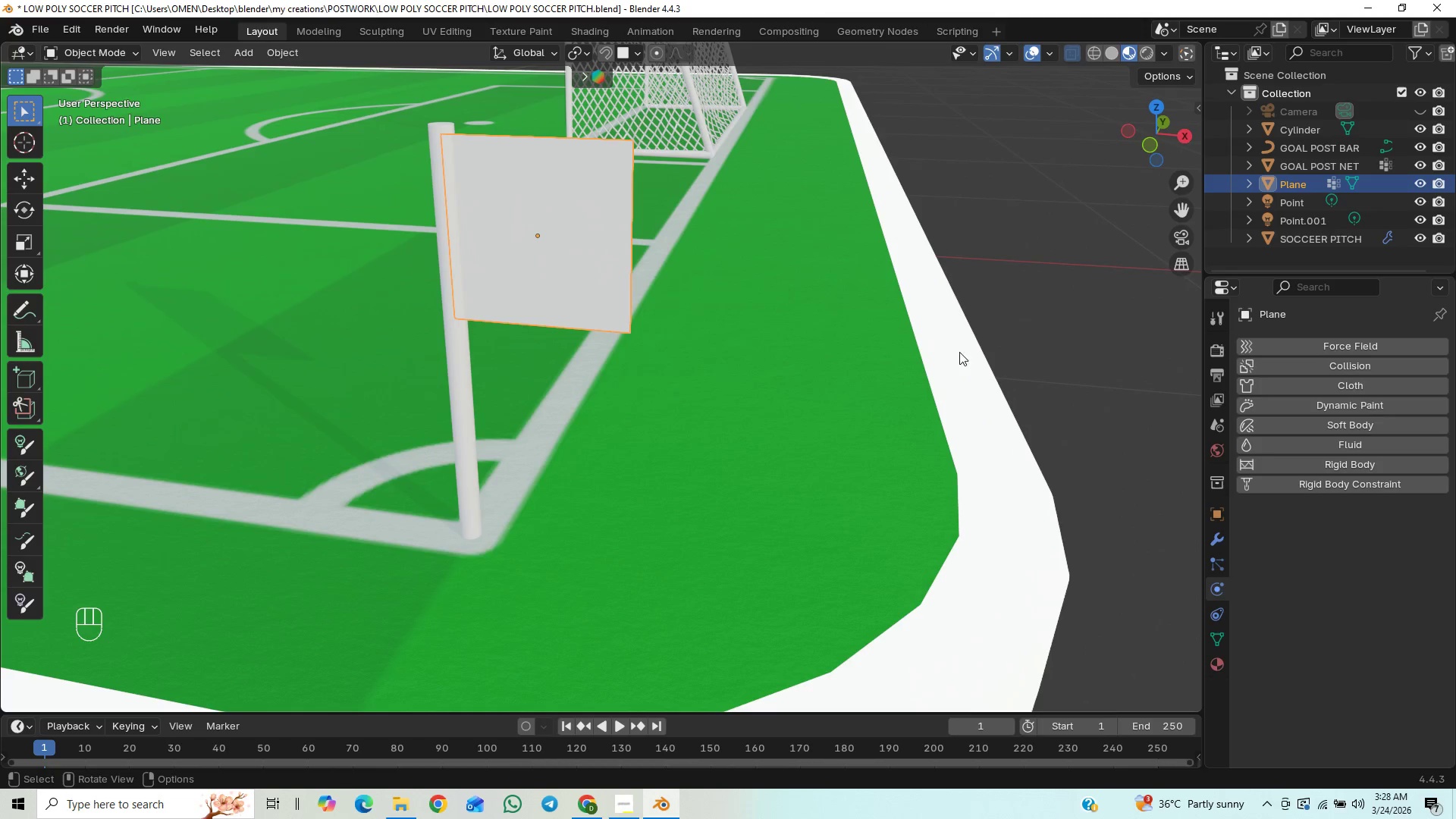 
wait(5.19)
 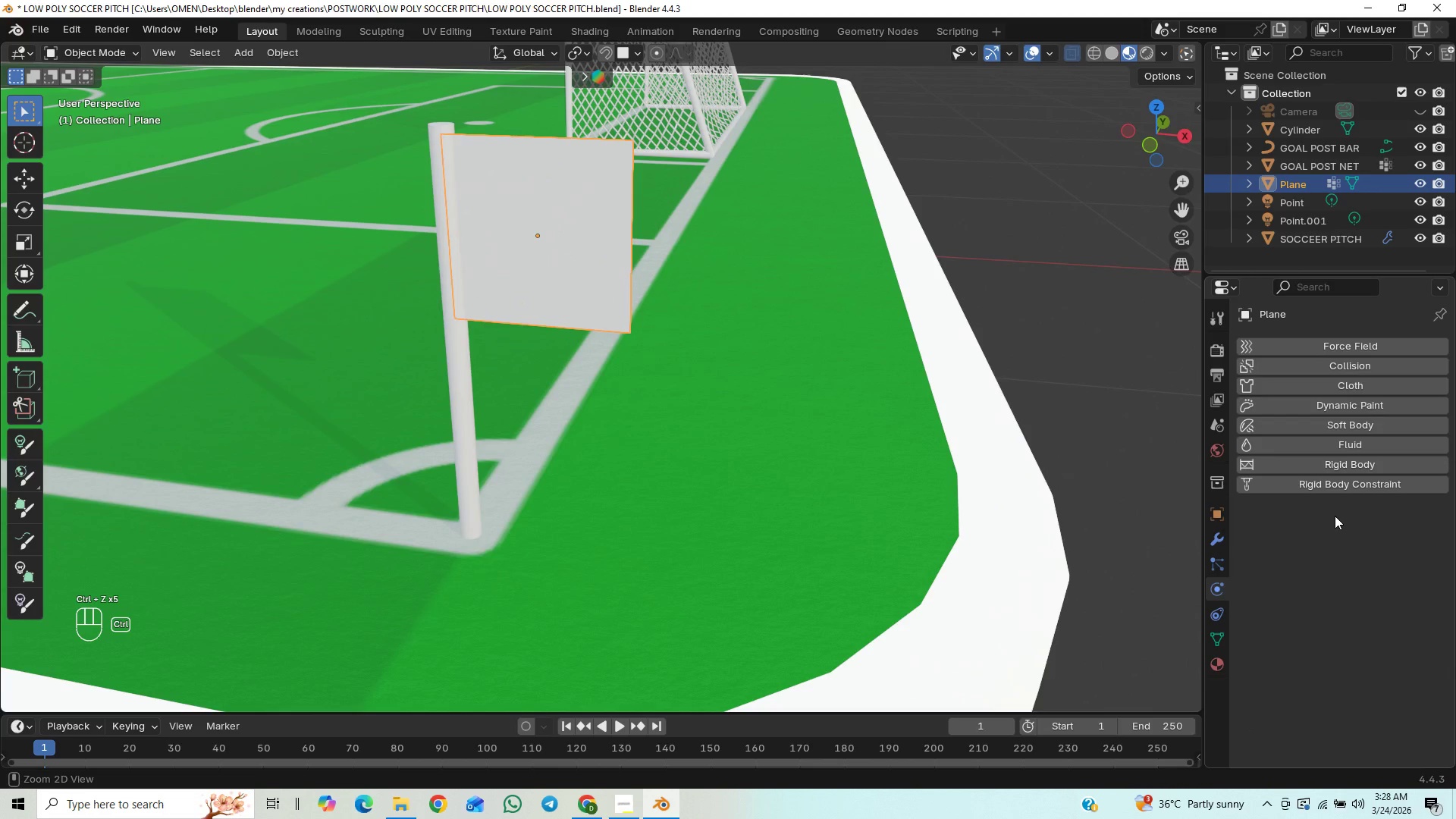 
key(Tab)
 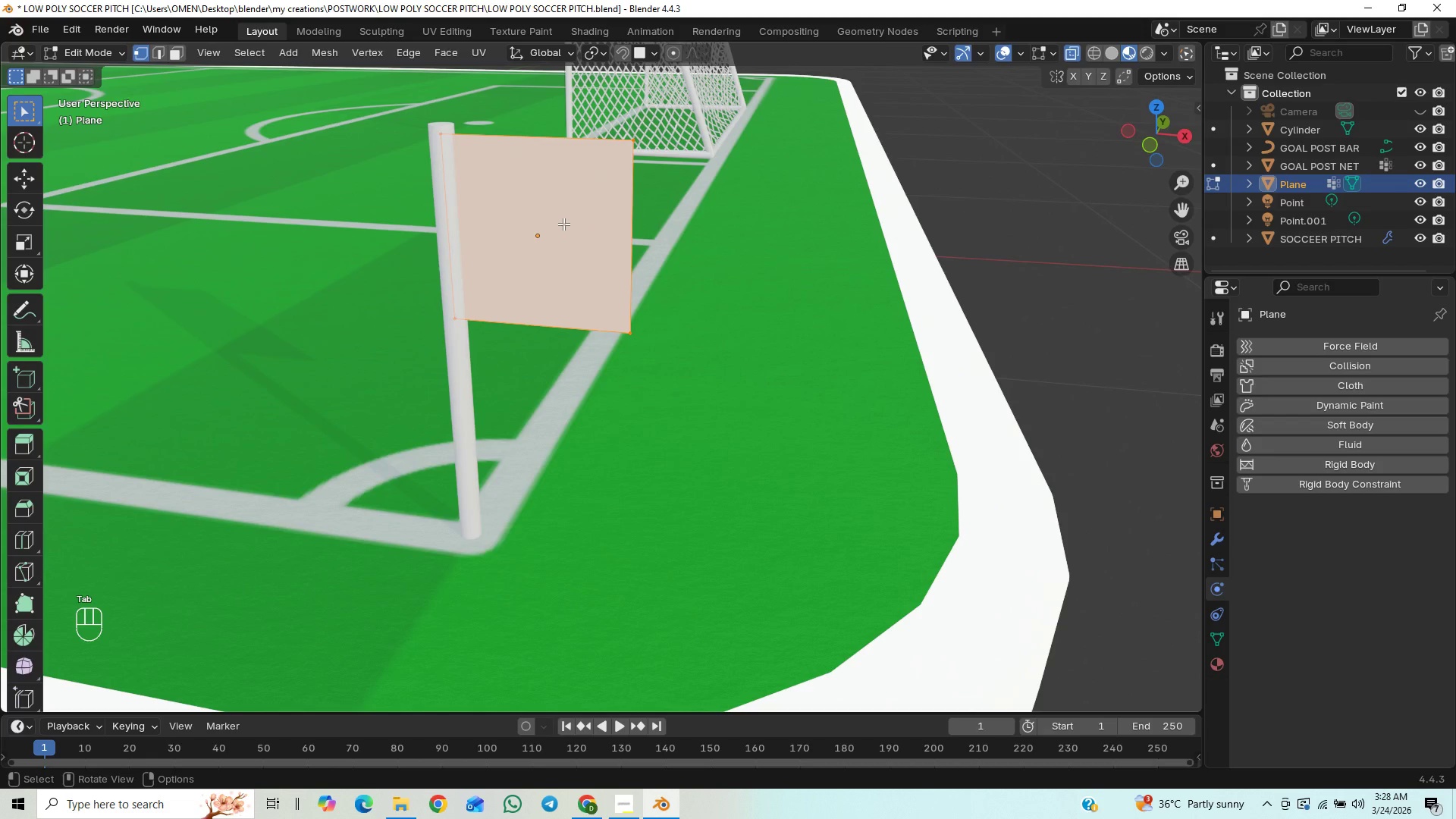 
right_click([563, 224])
 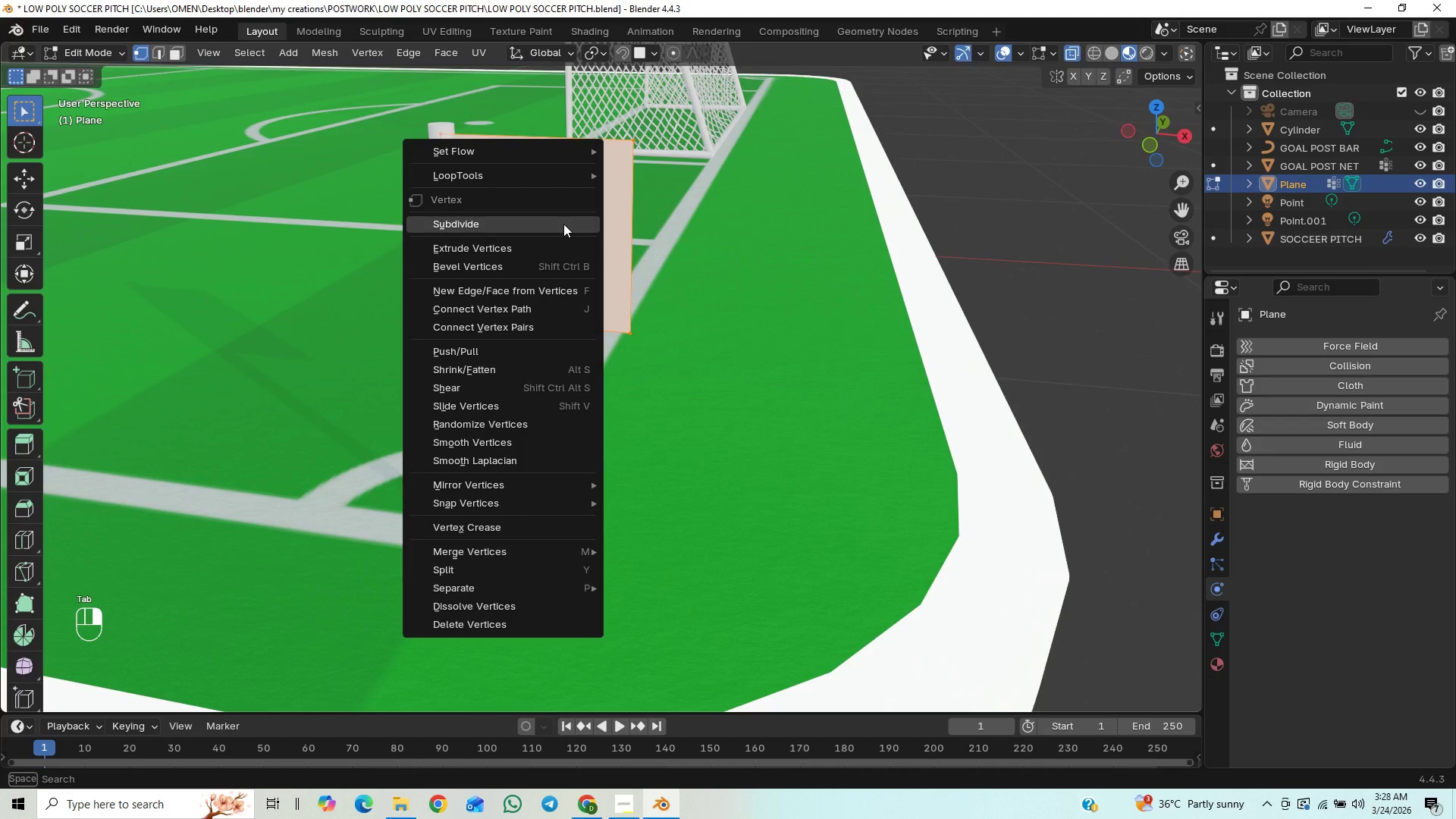 
left_click([563, 224])
 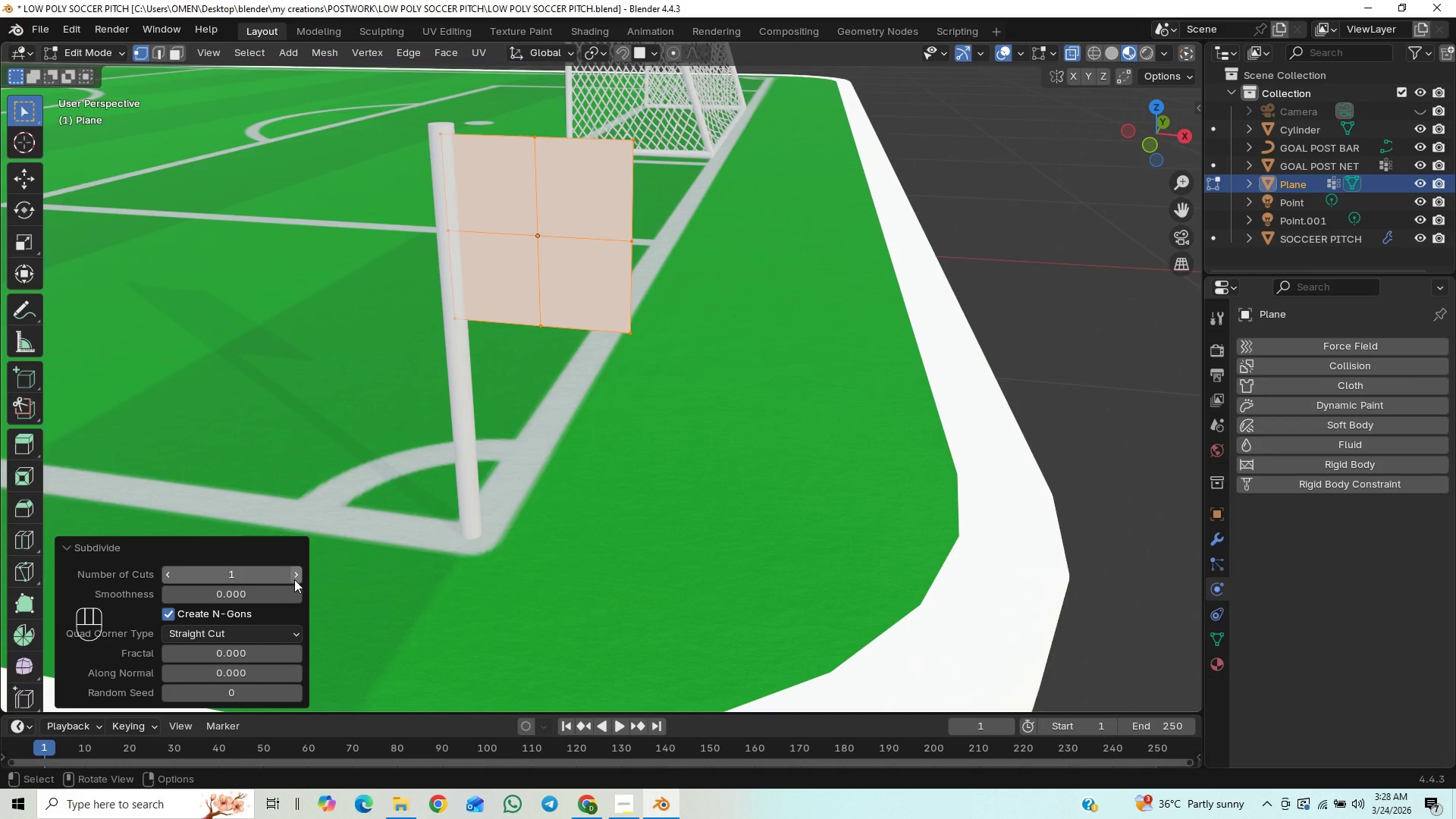 
double_click([294, 579])
 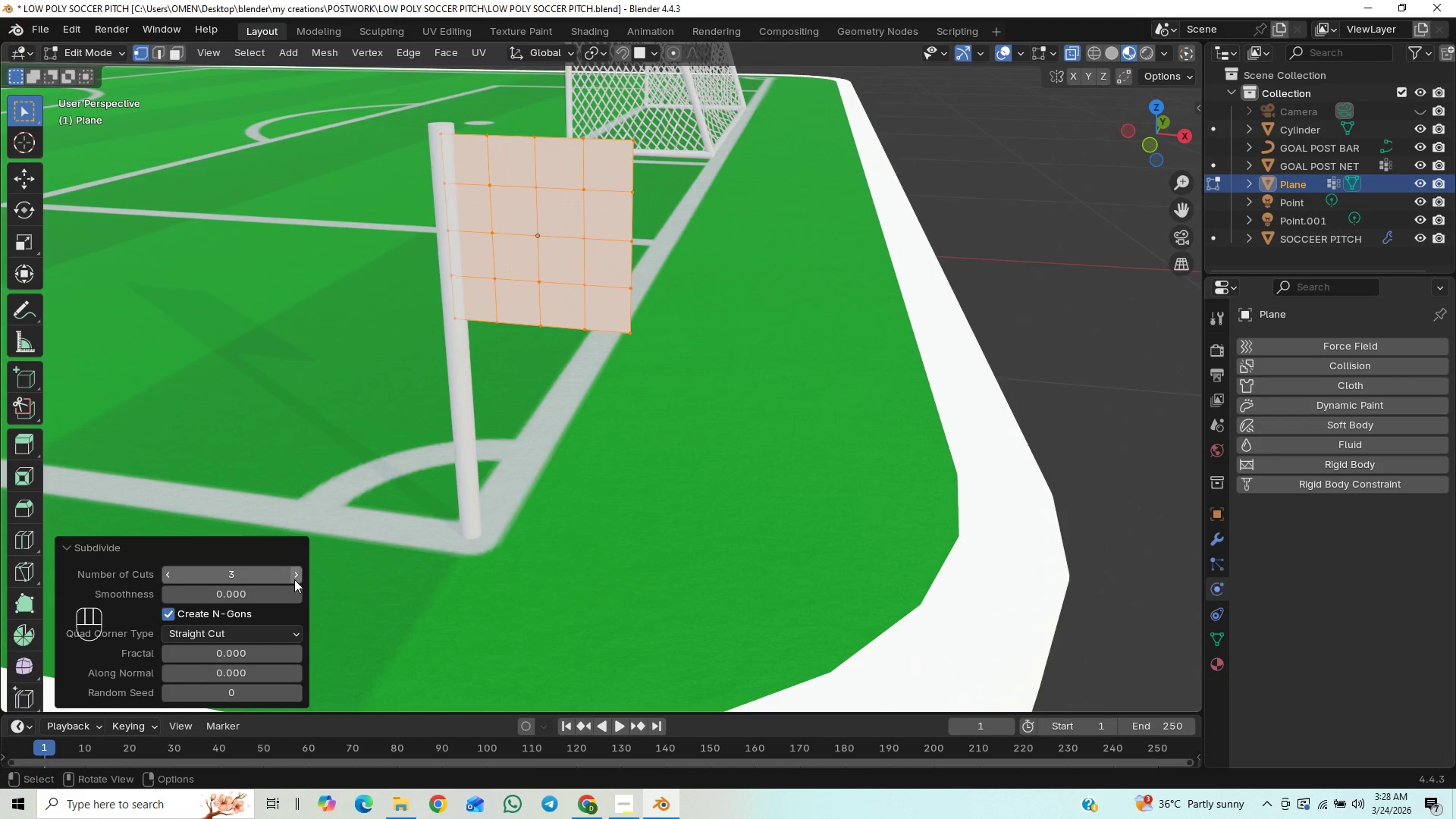 
triple_click([294, 579])
 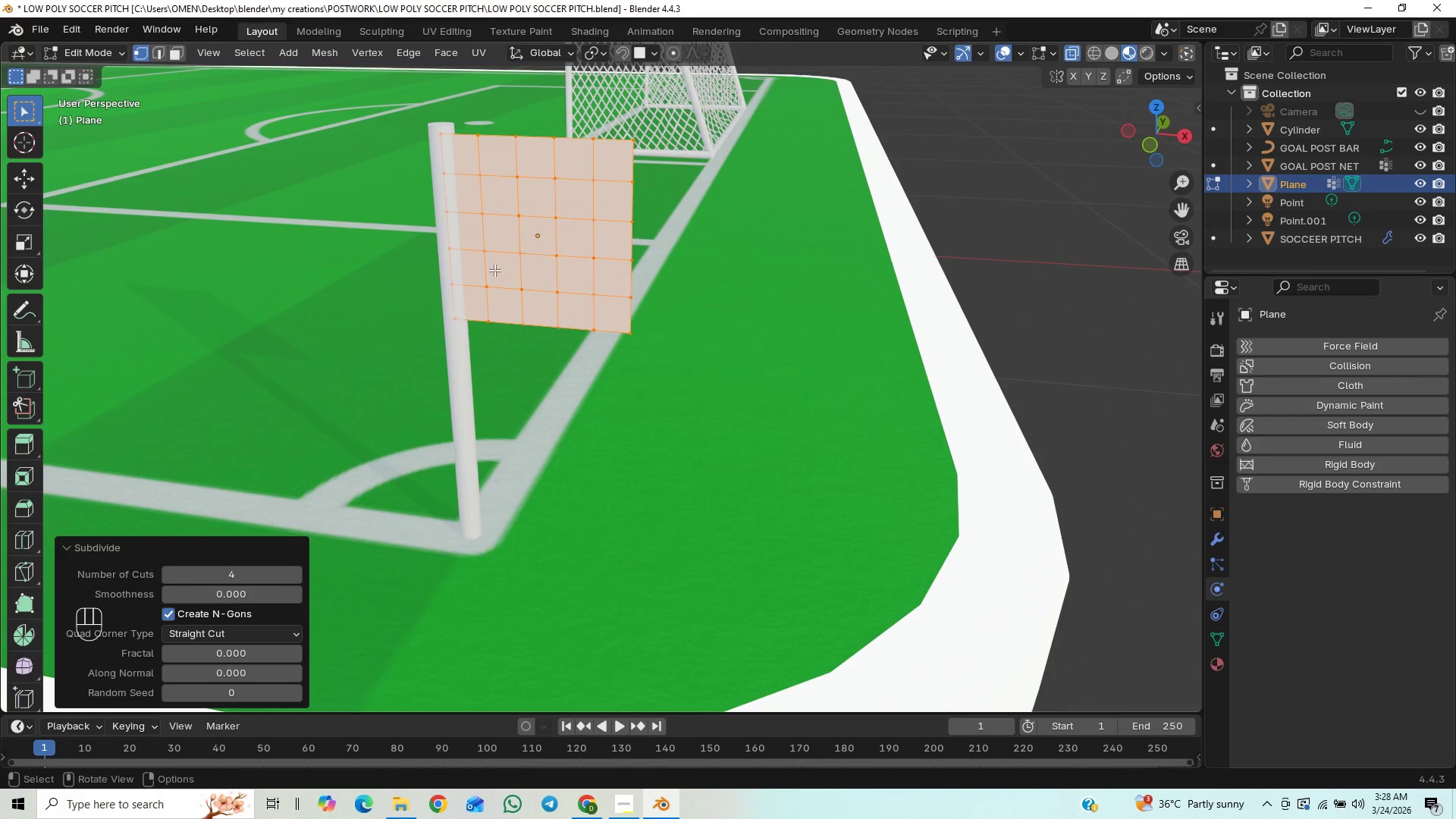 
mouse_move([510, 249])
 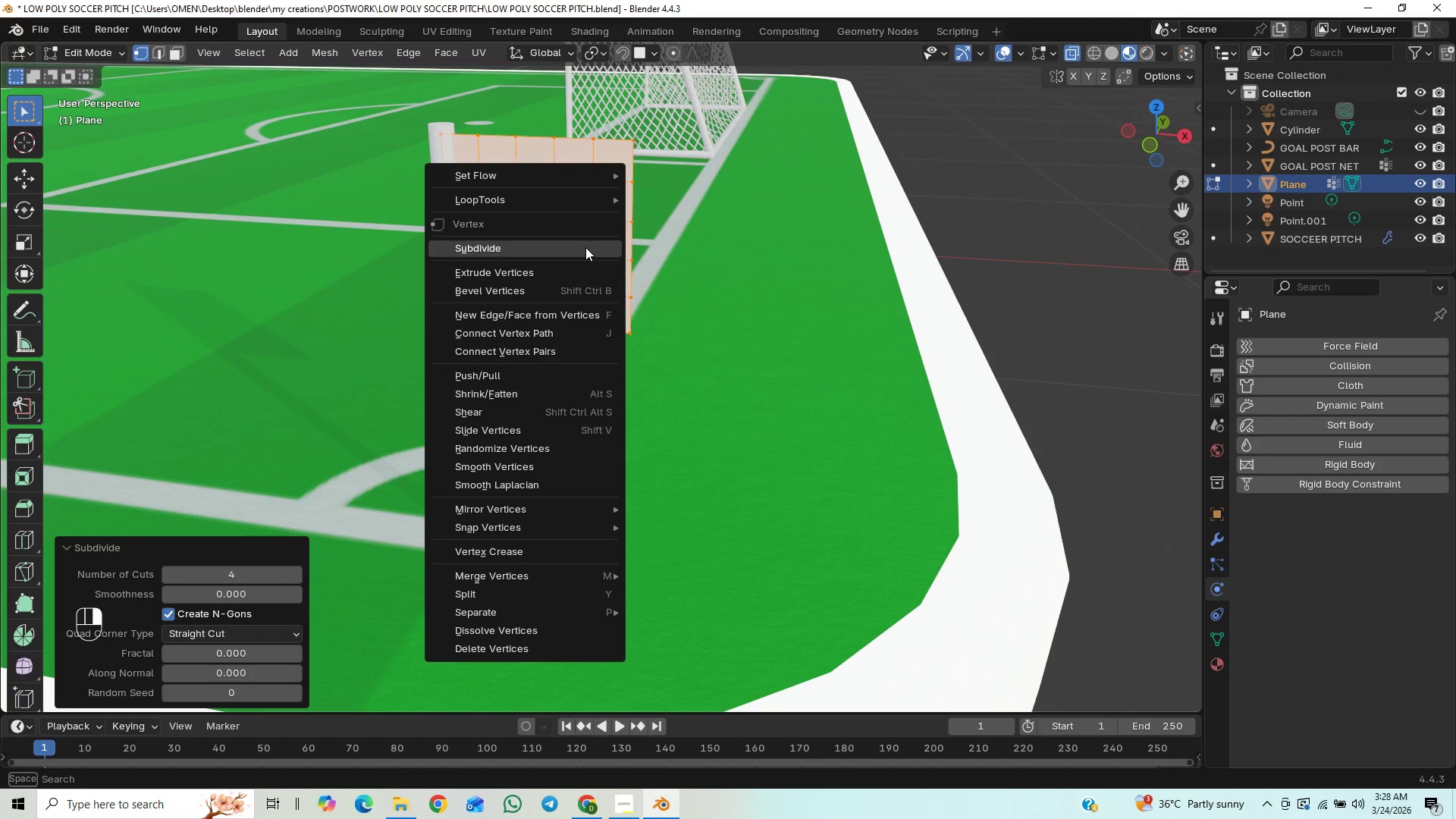 
left_click([585, 247])
 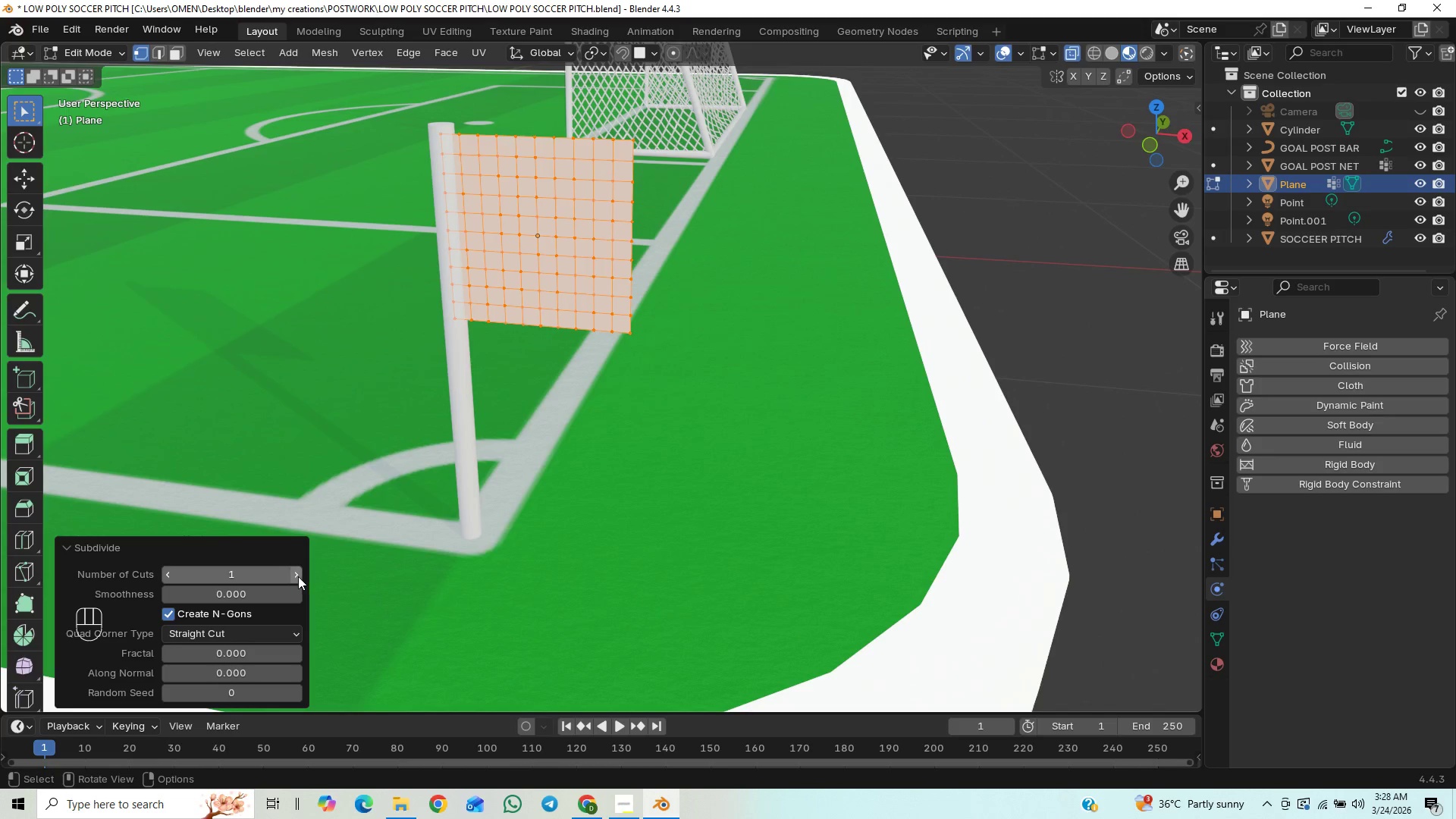 
left_click([298, 576])
 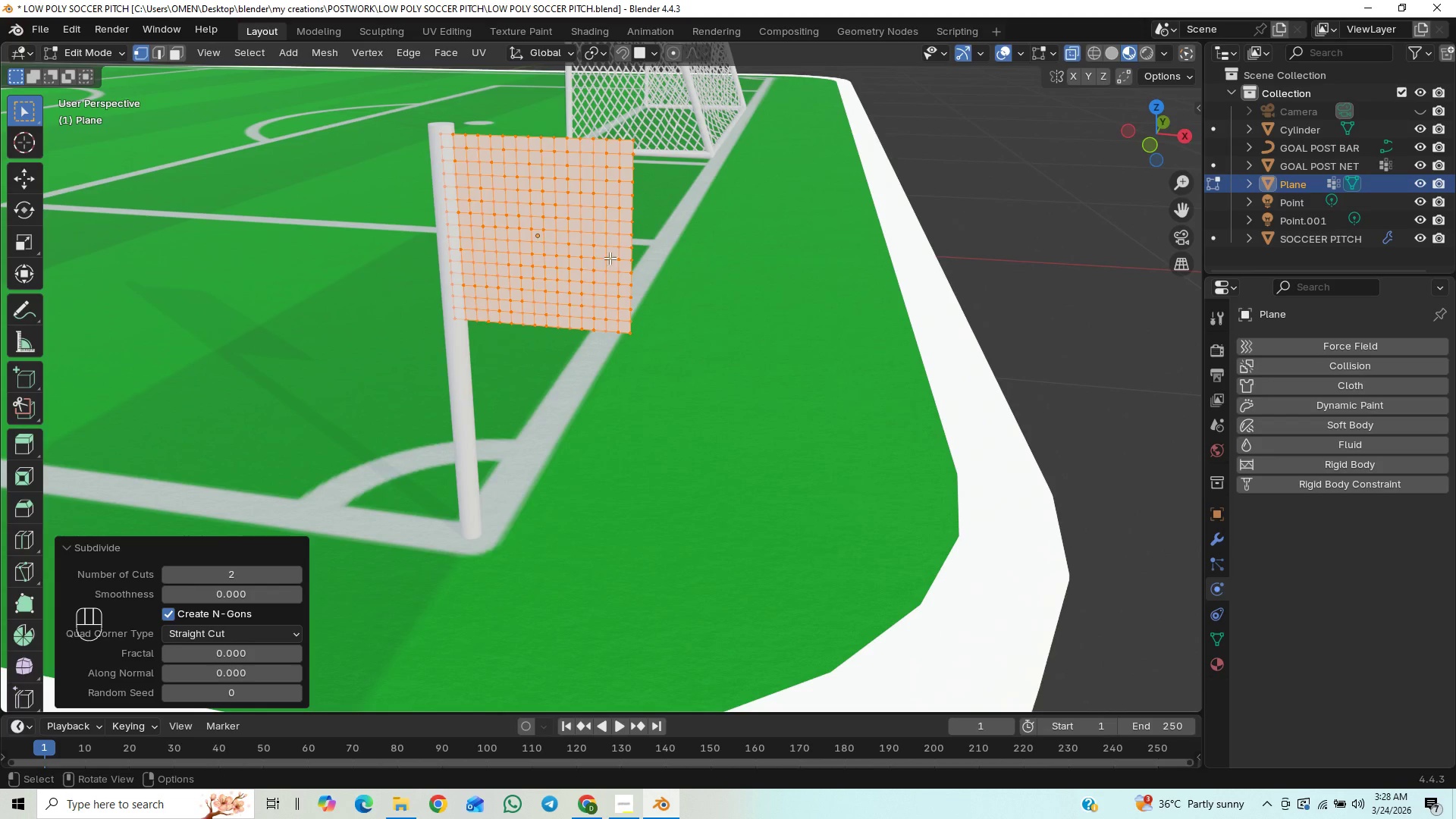 
right_click([612, 253])
 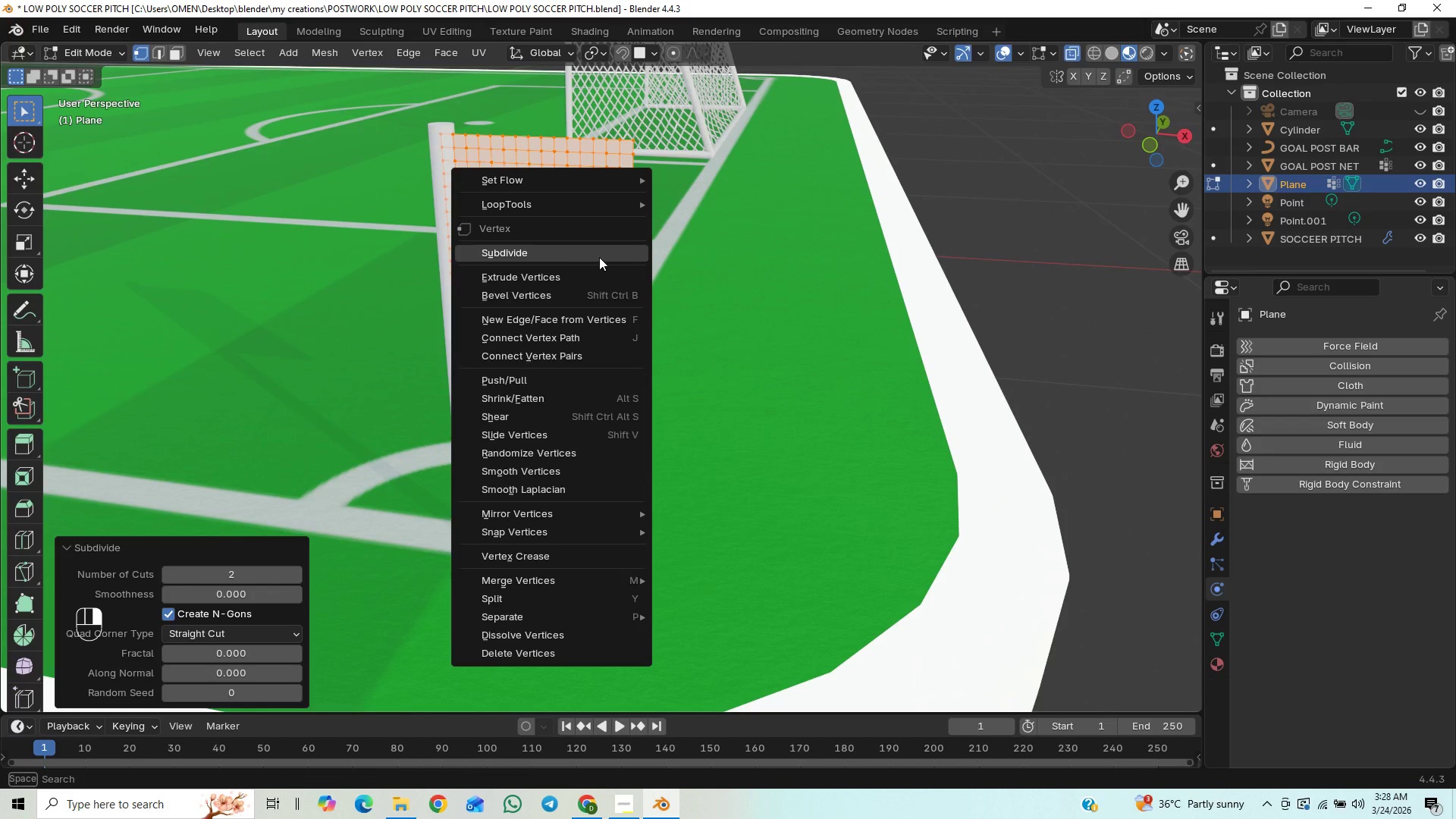 
left_click([598, 257])
 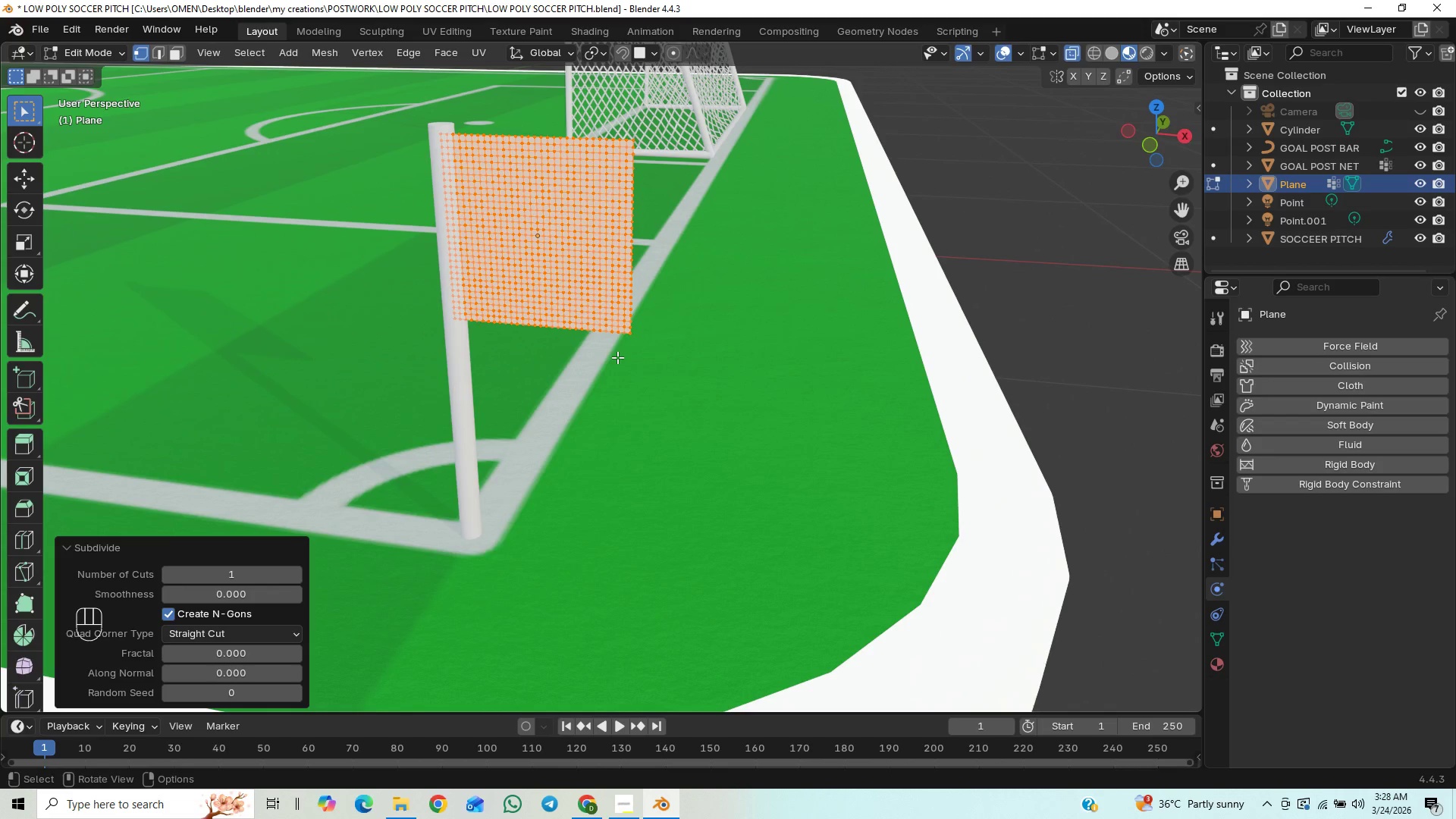 
wait(5.11)
 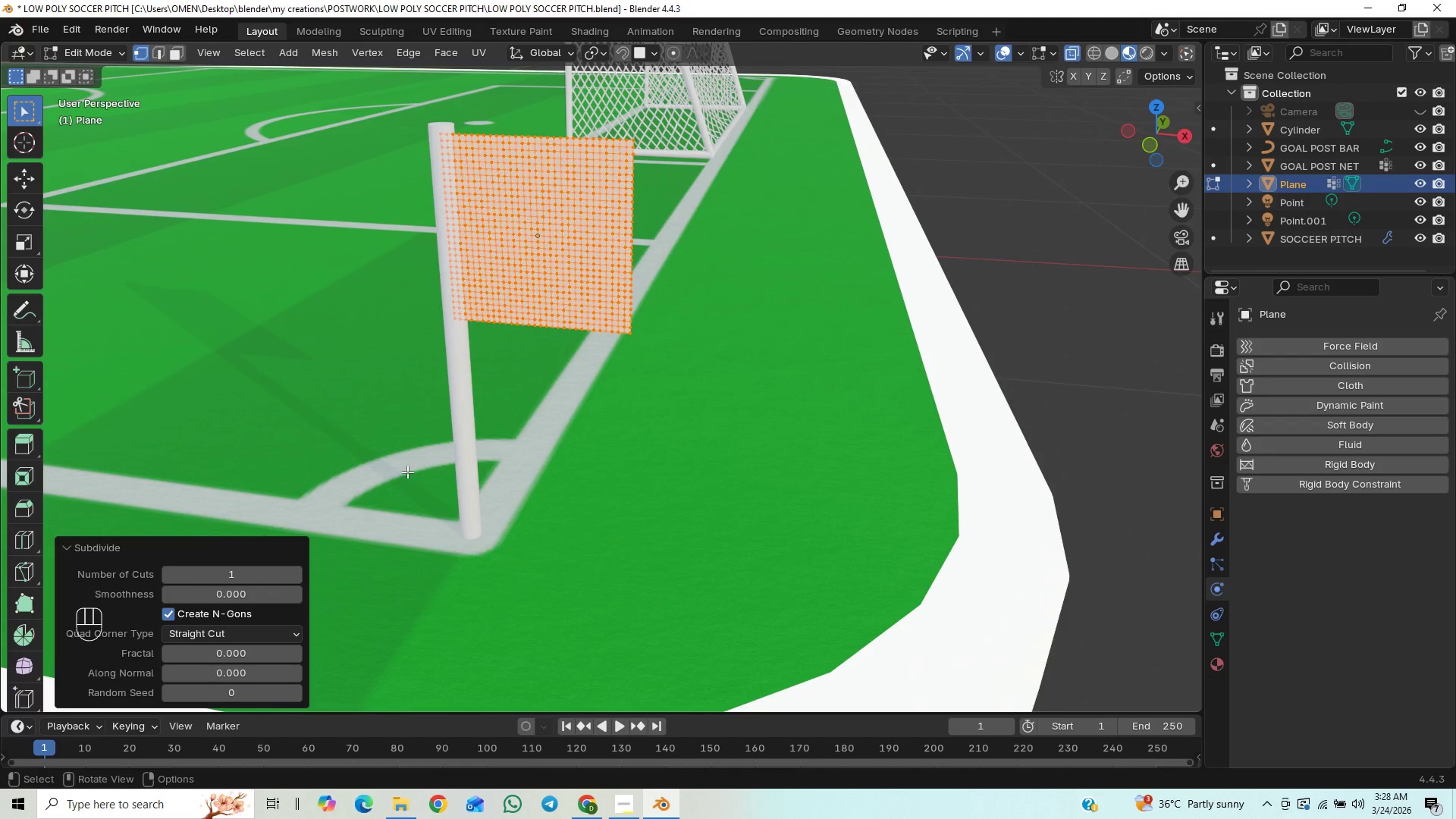 
key(Slash)
 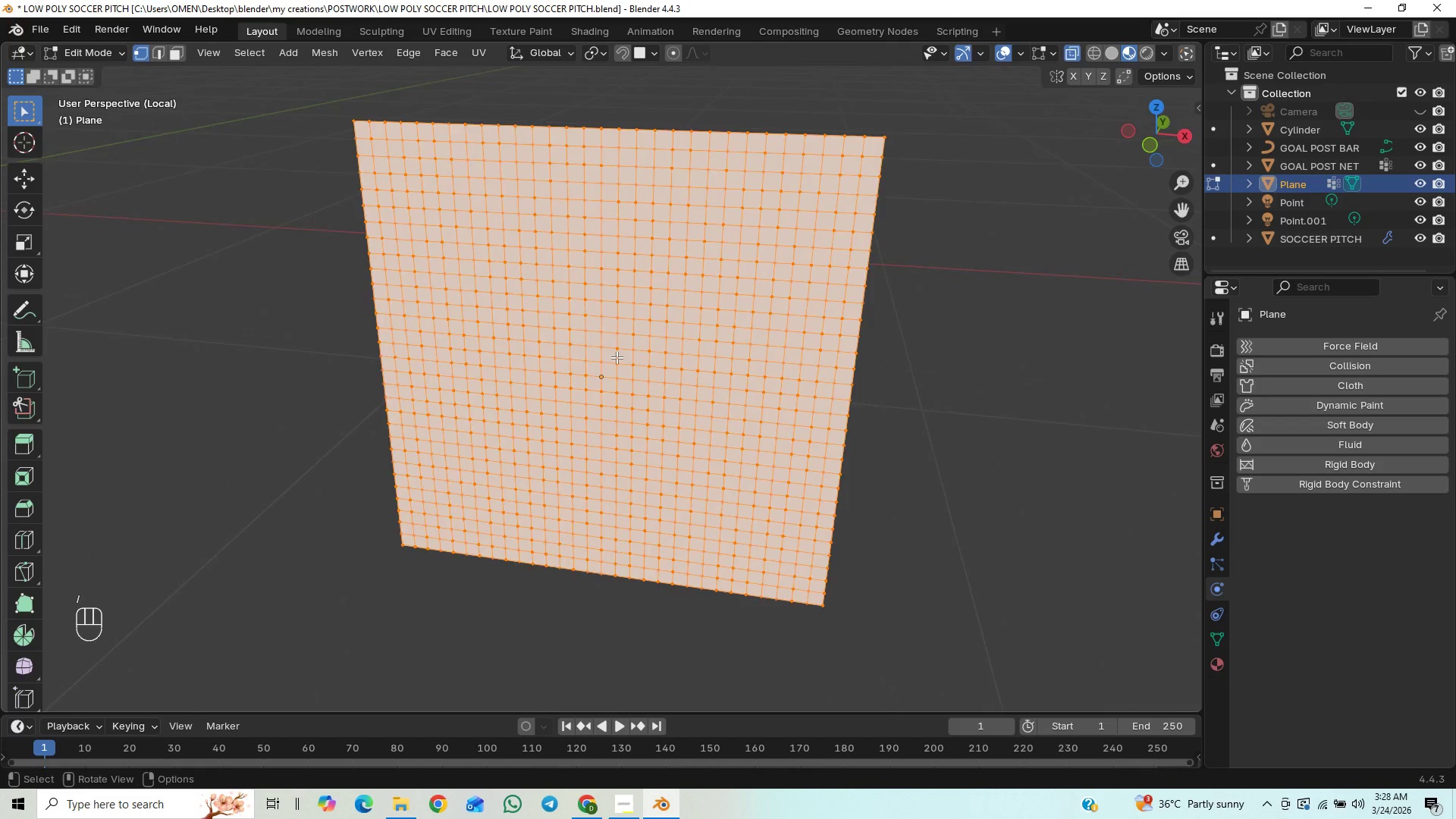 
key(Numpad1)
 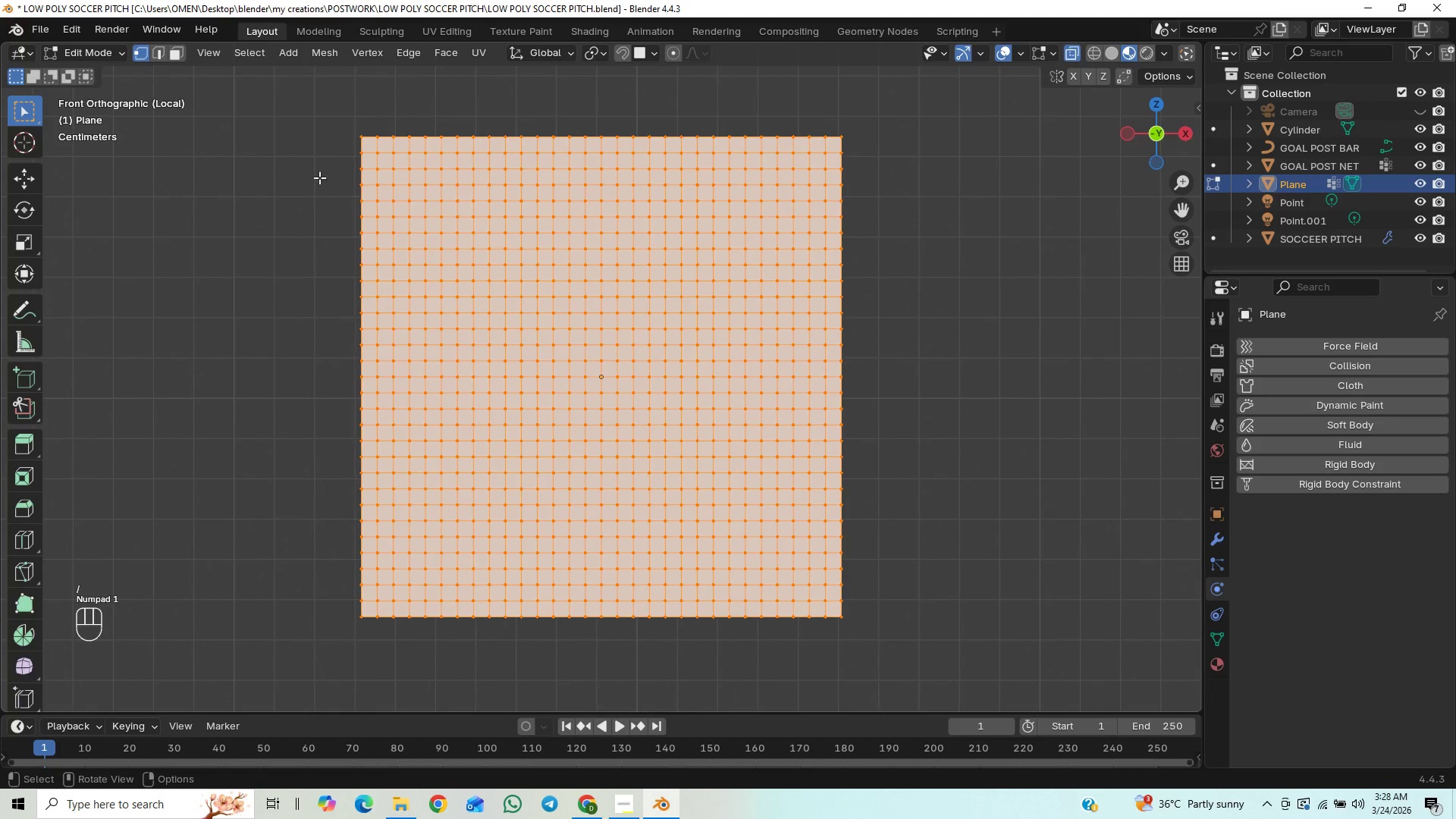 
left_click_drag(start_coordinate=[325, 124], to_coordinate=[370, 632])
 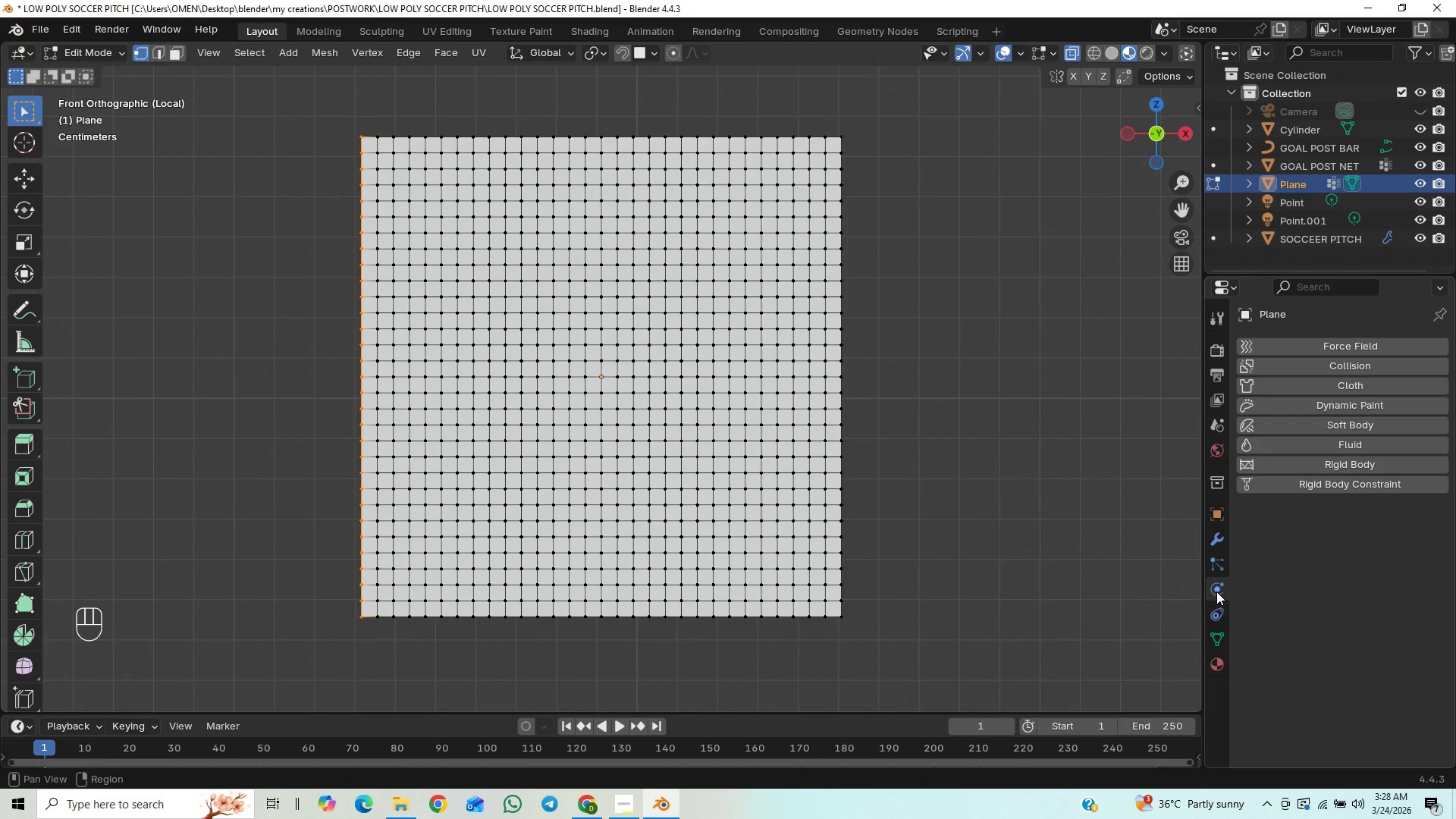 
left_click([1215, 639])
 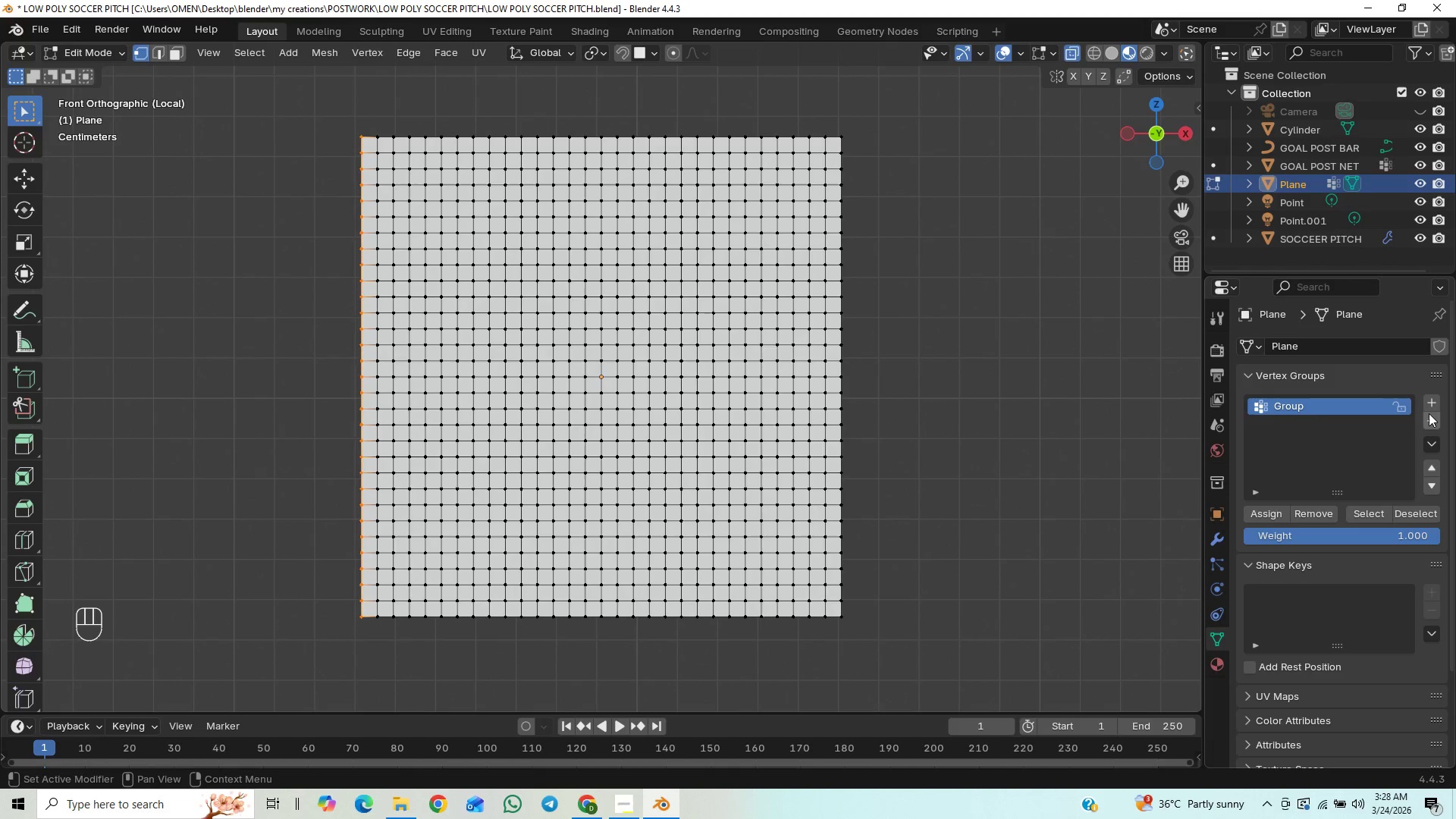 
left_click([1435, 422])
 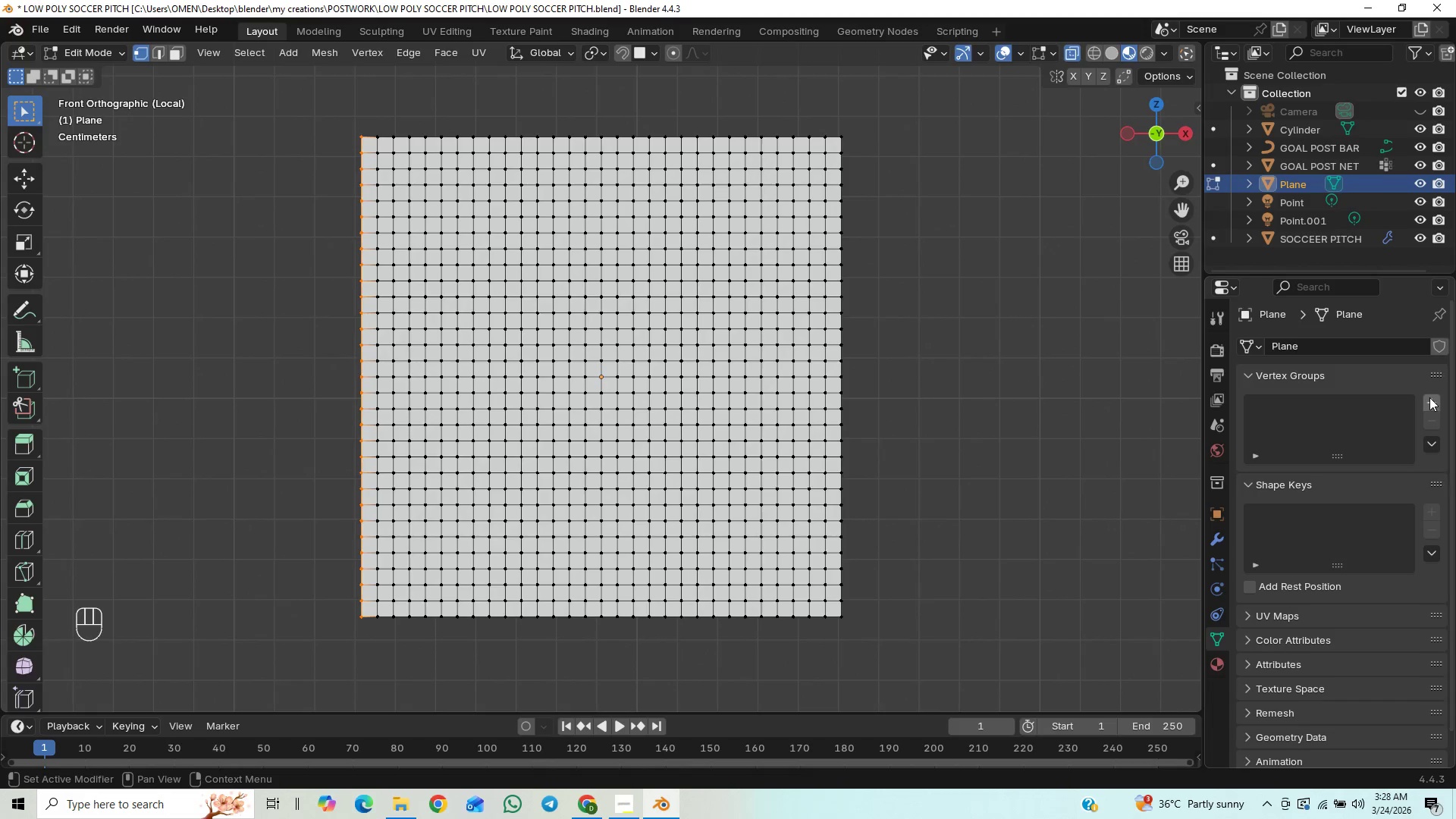 
left_click([1429, 397])
 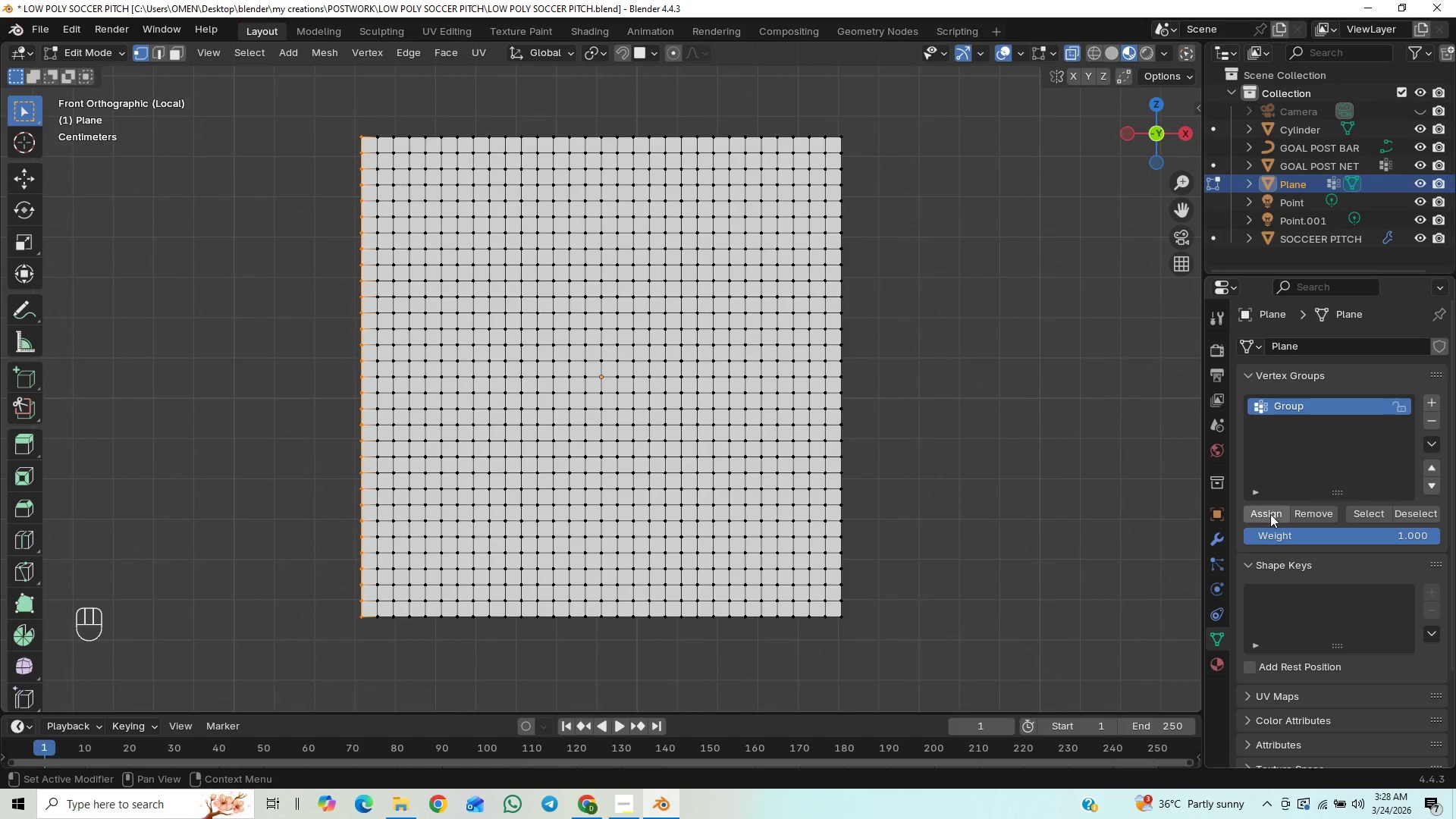 
left_click([1269, 514])
 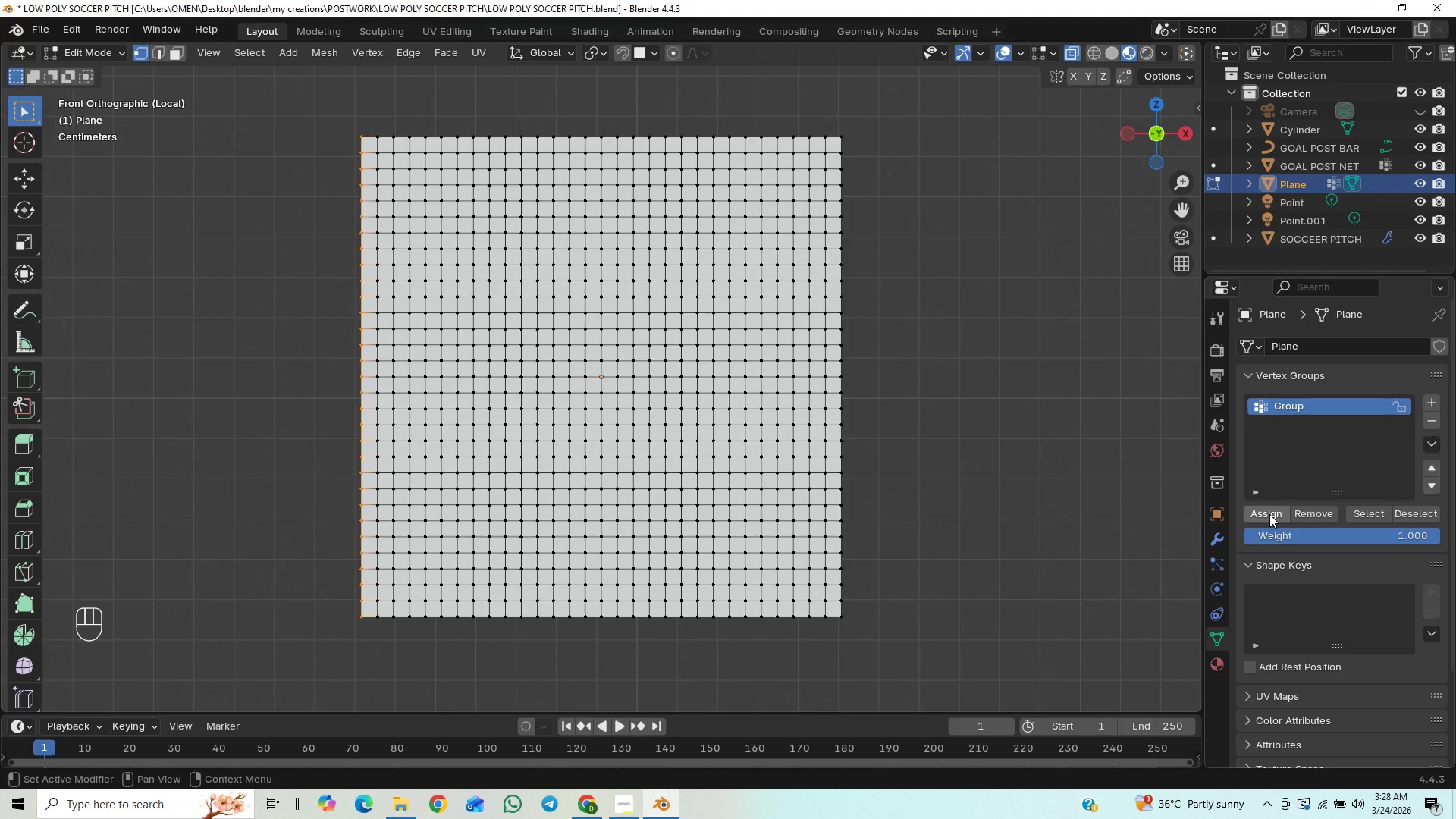 
left_click([1269, 514])
 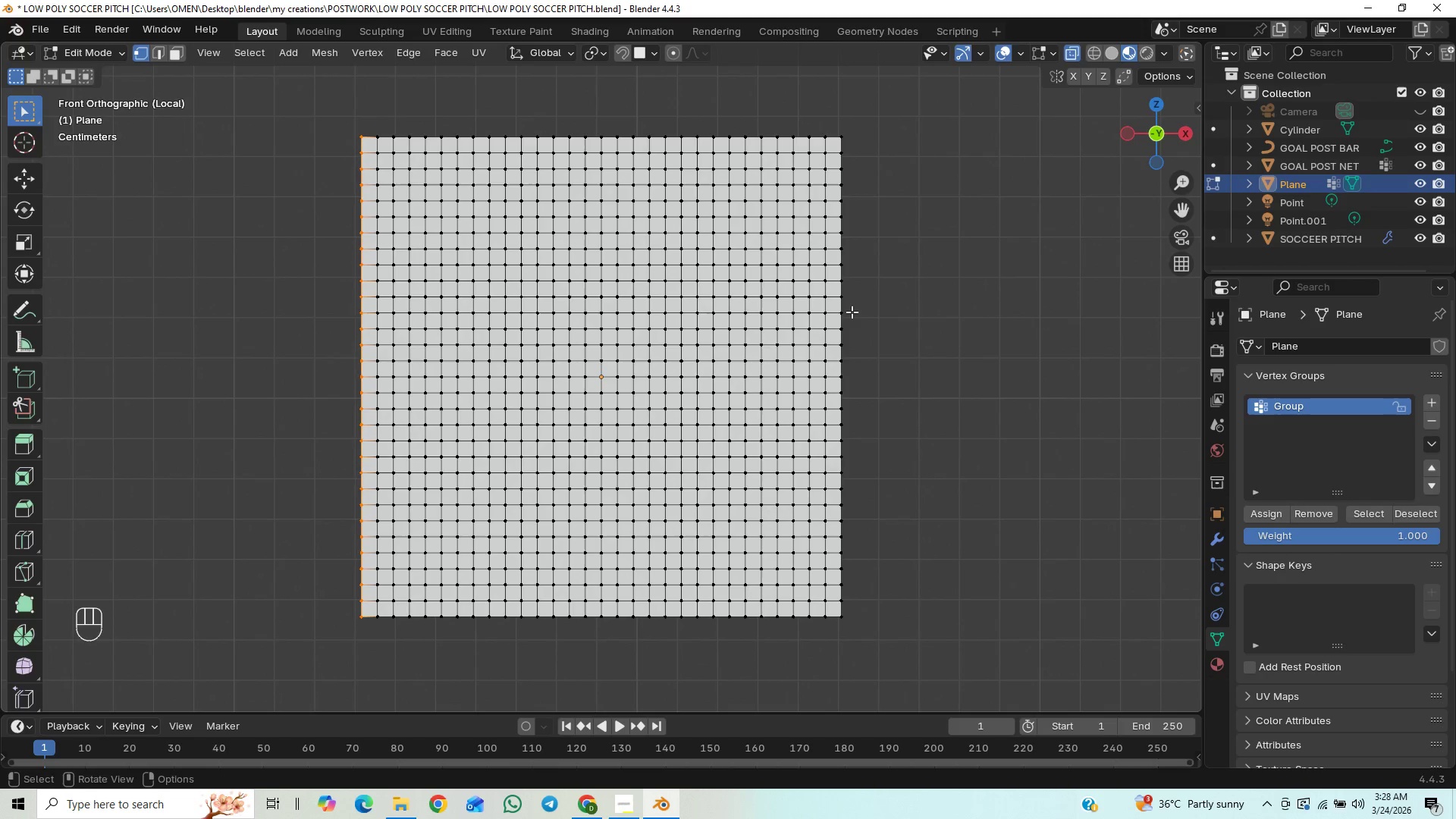 
key(Tab)
 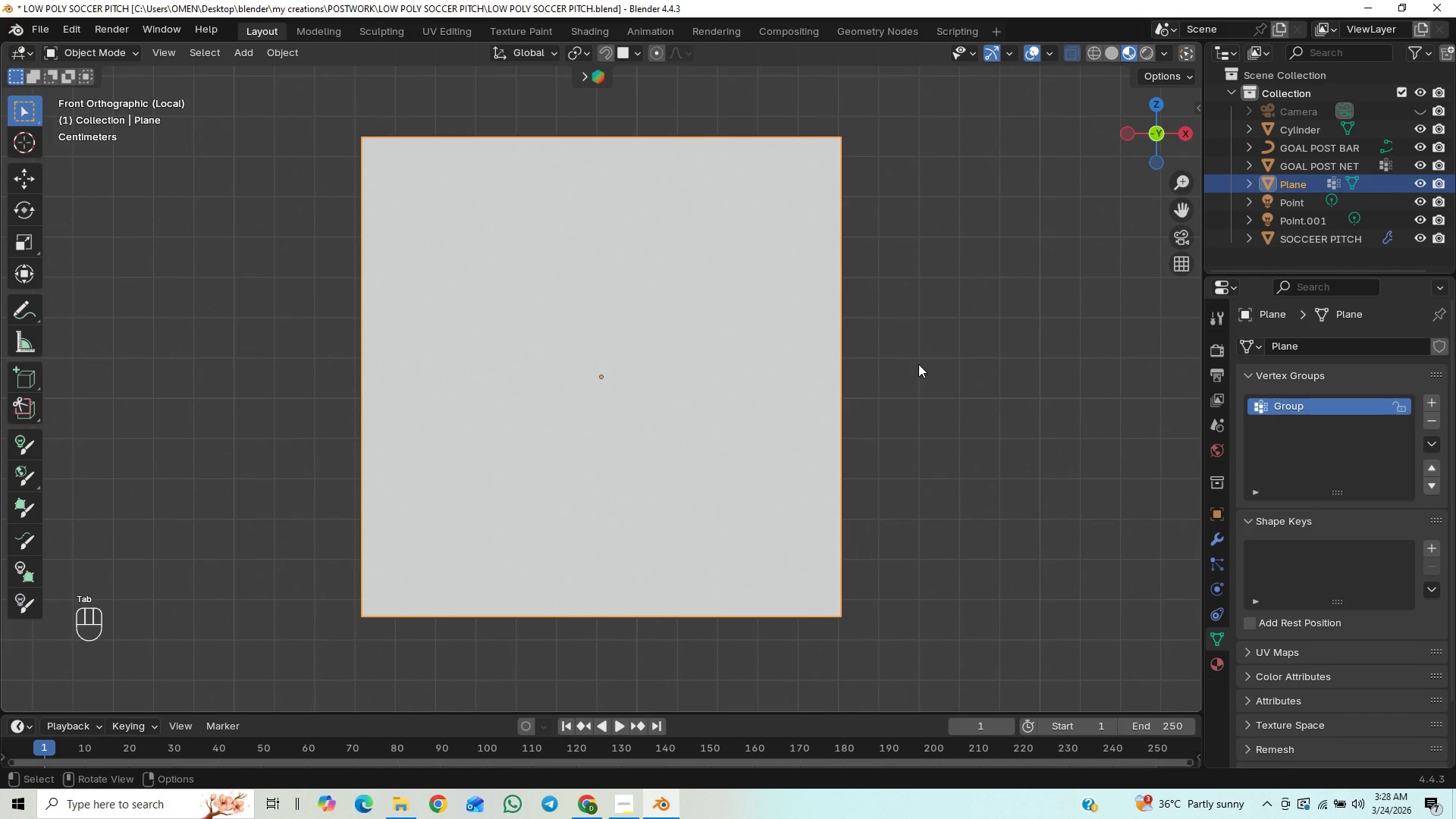 
key(Slash)
 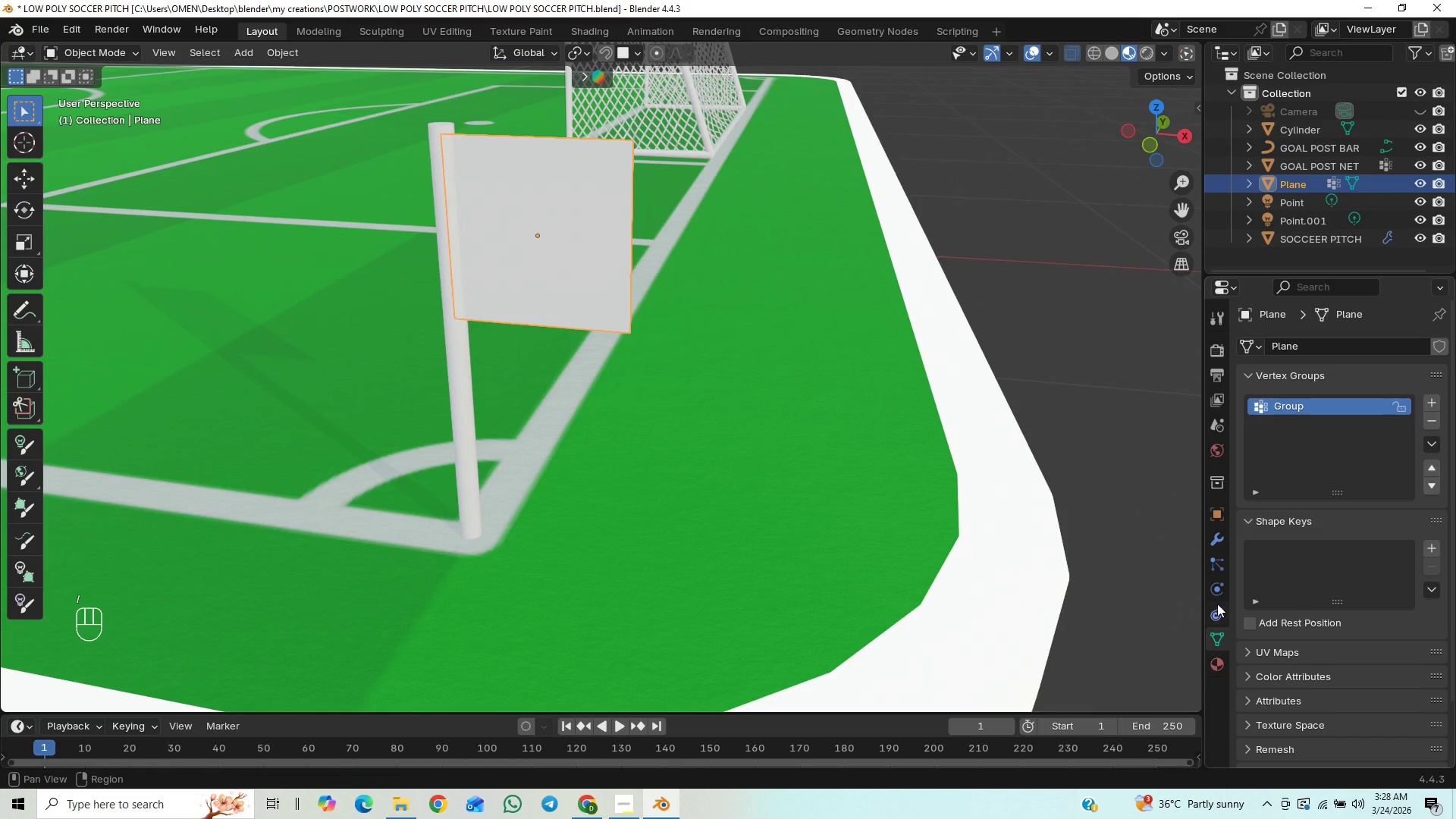 
double_click([1216, 600])
 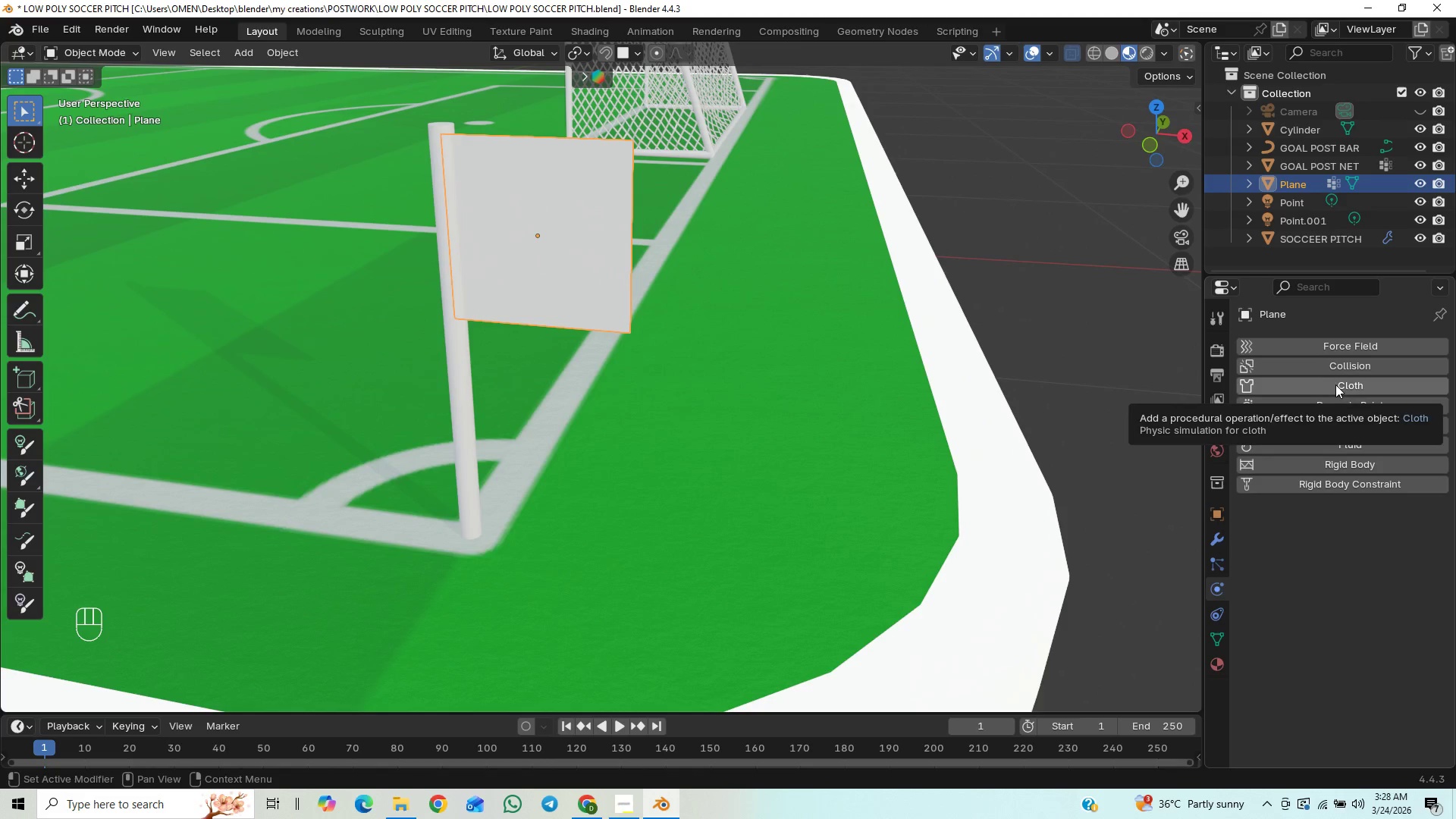 
left_click([1337, 384])
 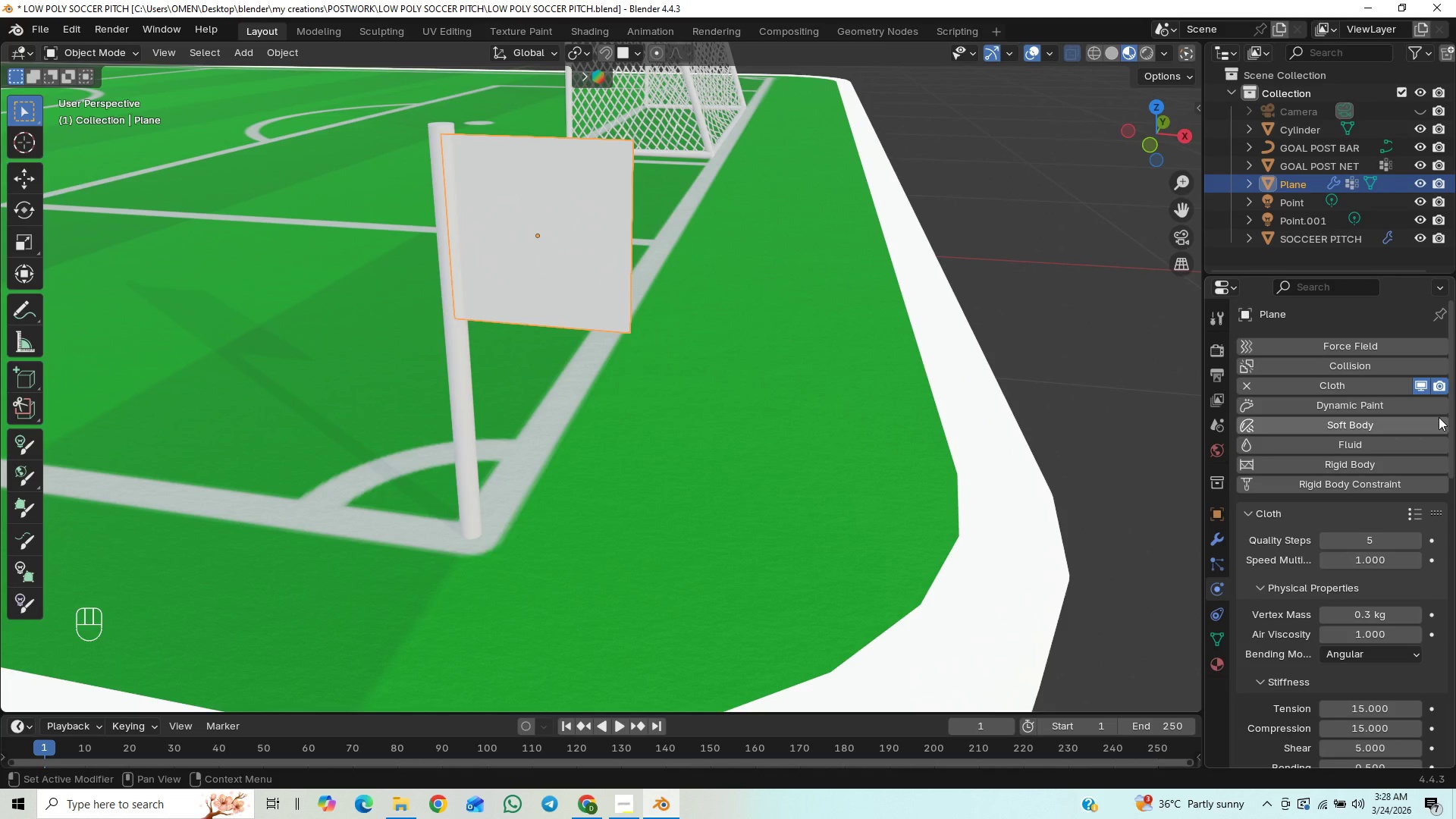 
left_click_drag(start_coordinate=[1455, 395], to_coordinate=[1428, 682])
 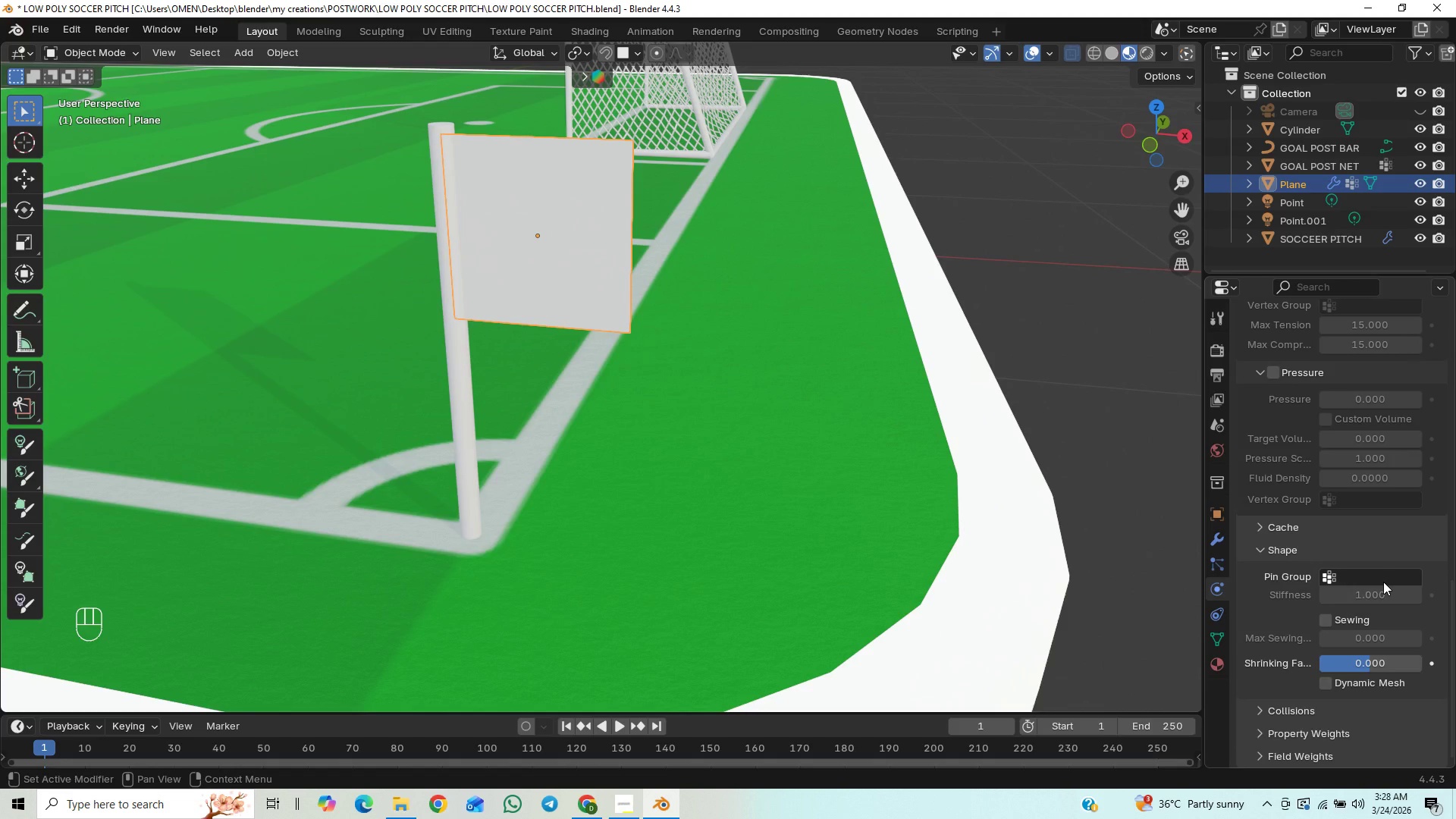 
left_click([1383, 582])
 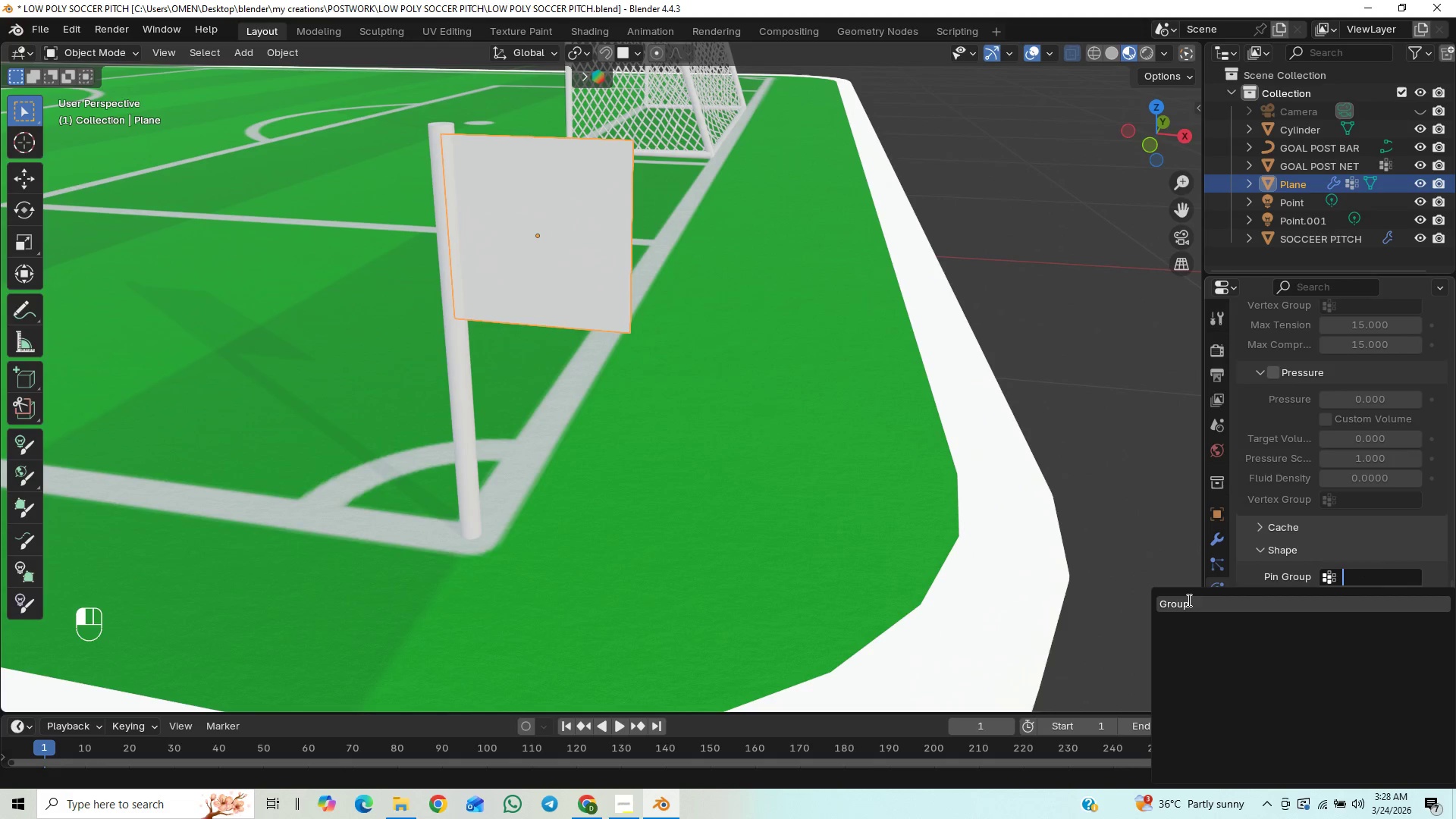 
left_click([1188, 600])
 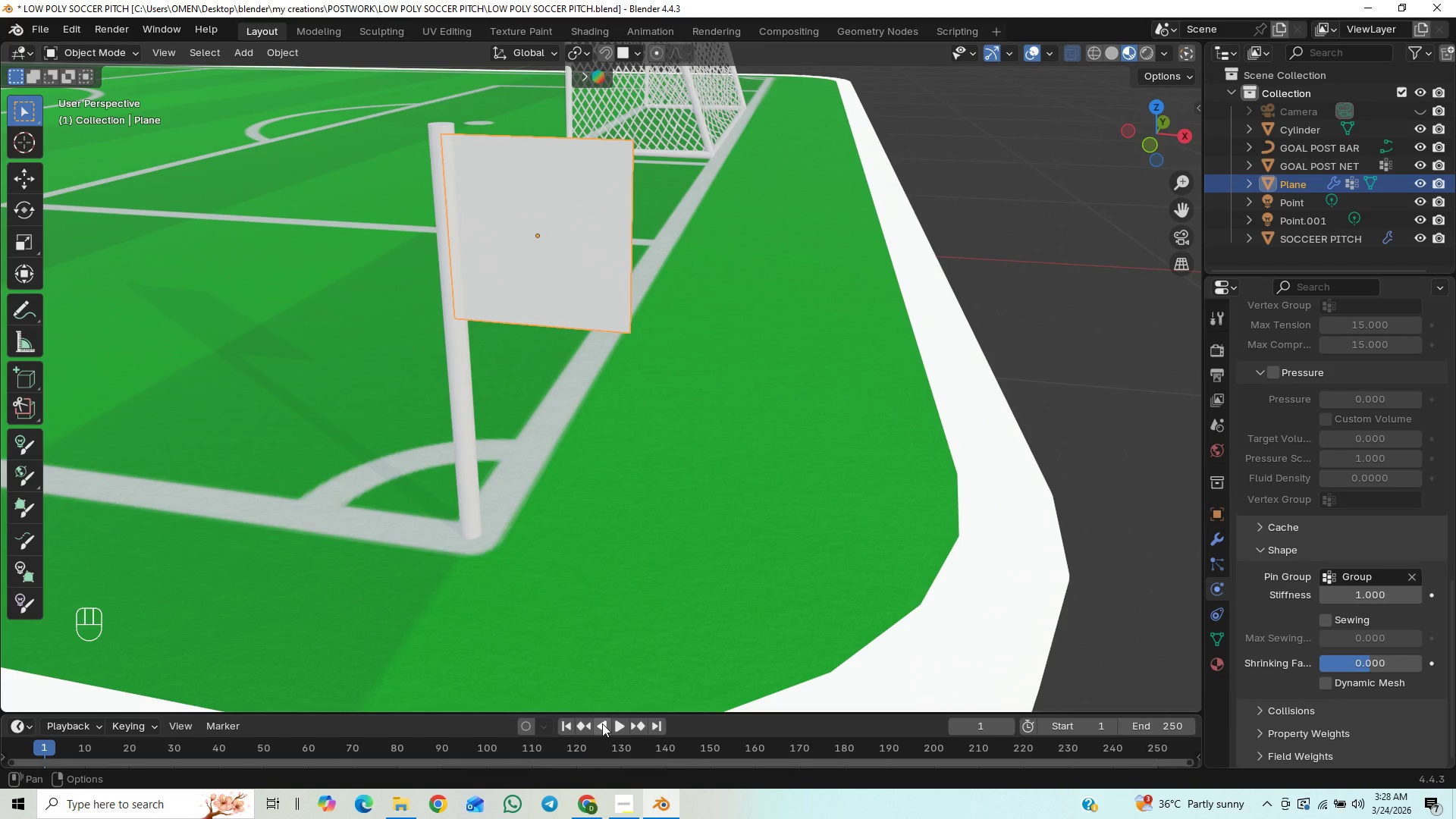 
left_click([613, 728])
 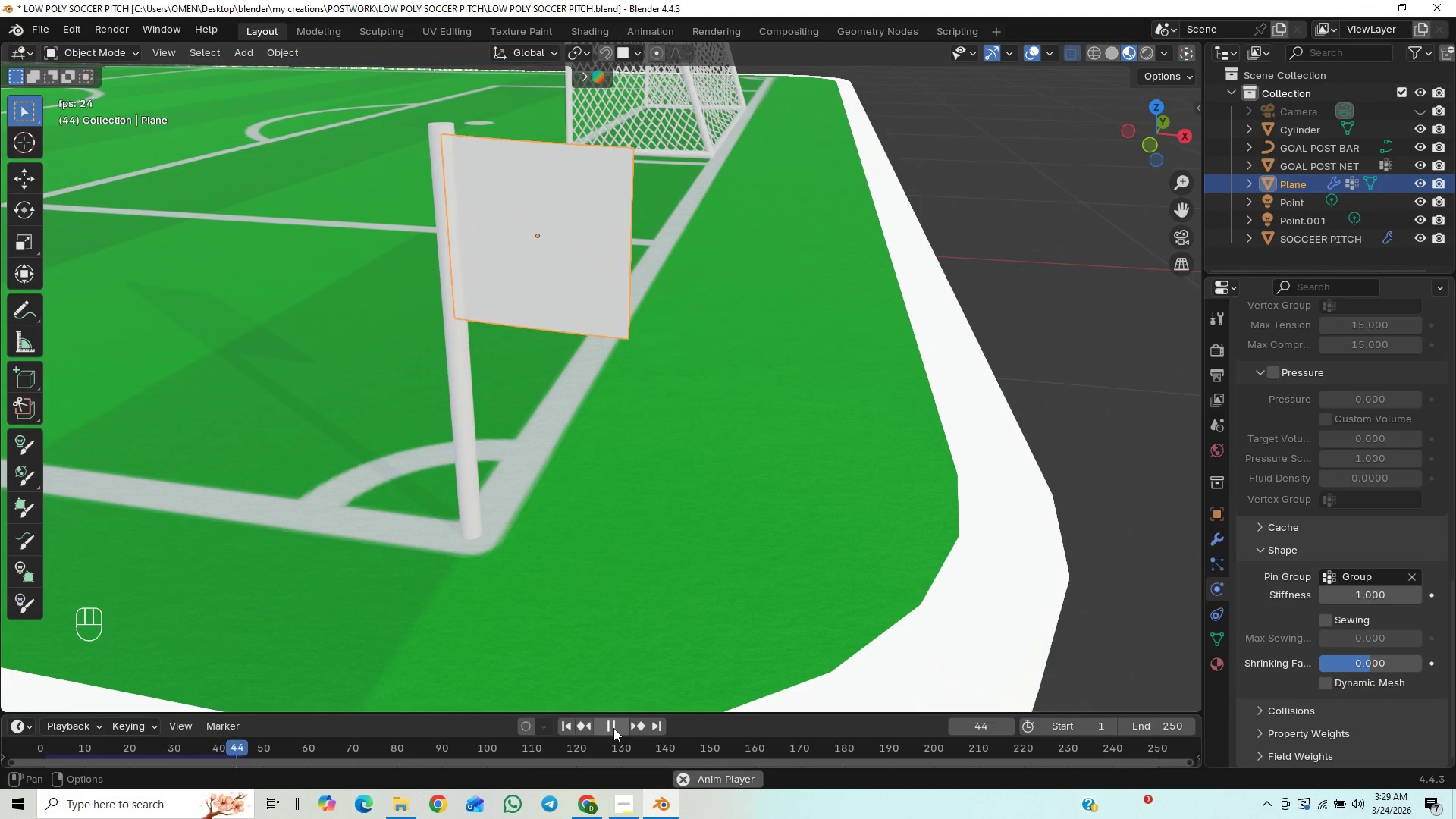 
left_click([613, 728])
 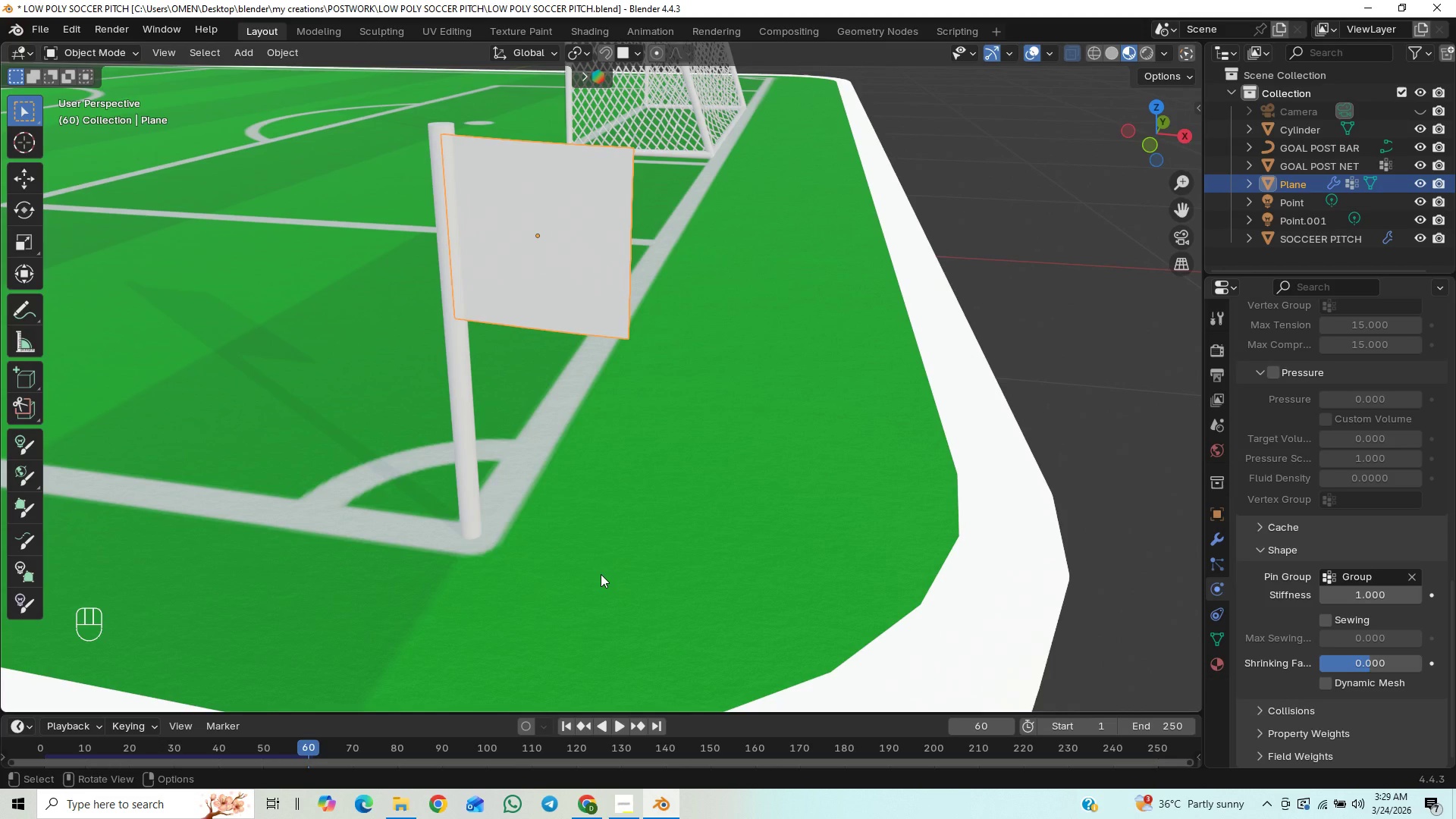 
left_click([616, 720])
 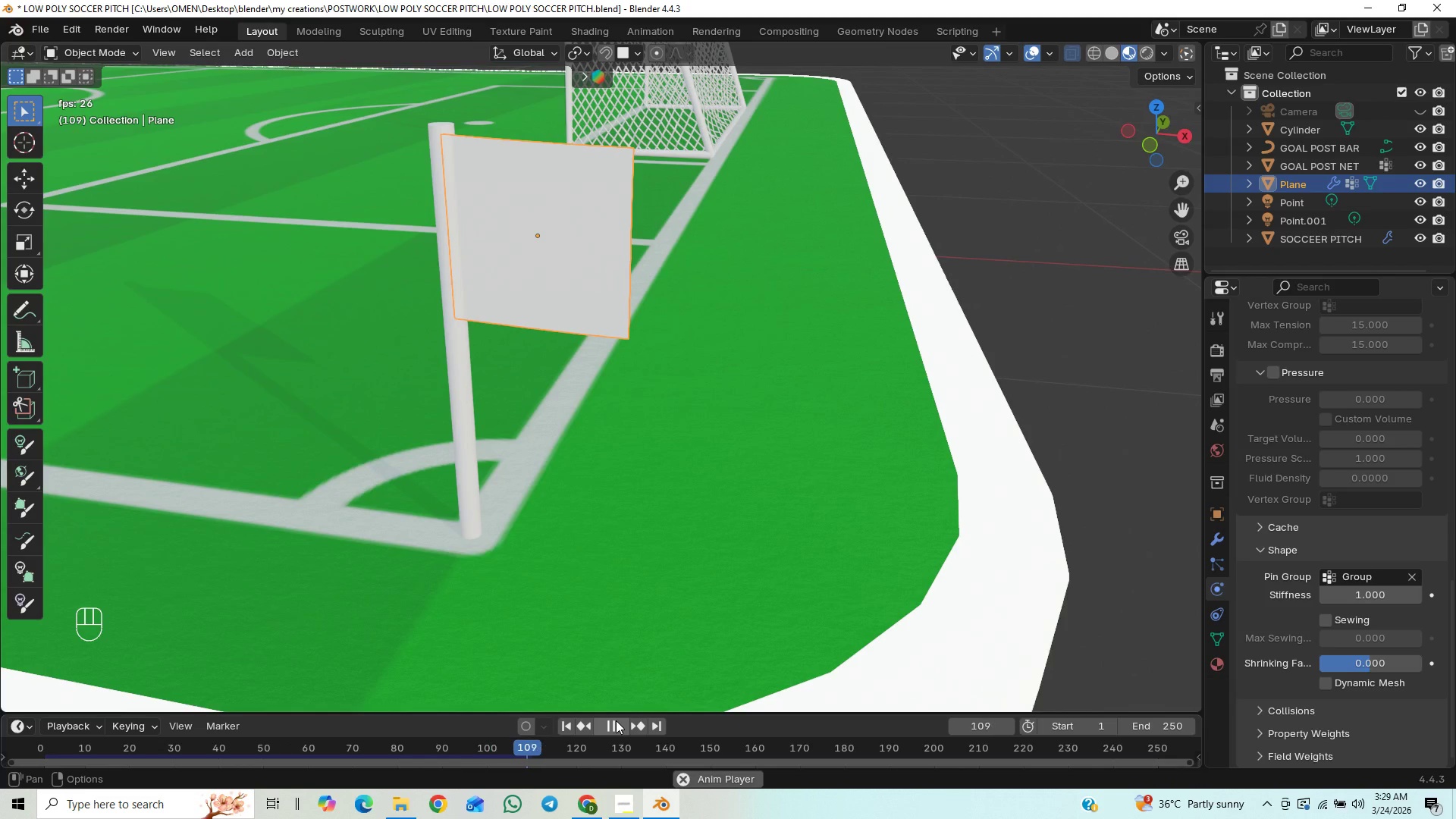 
left_click([616, 720])
 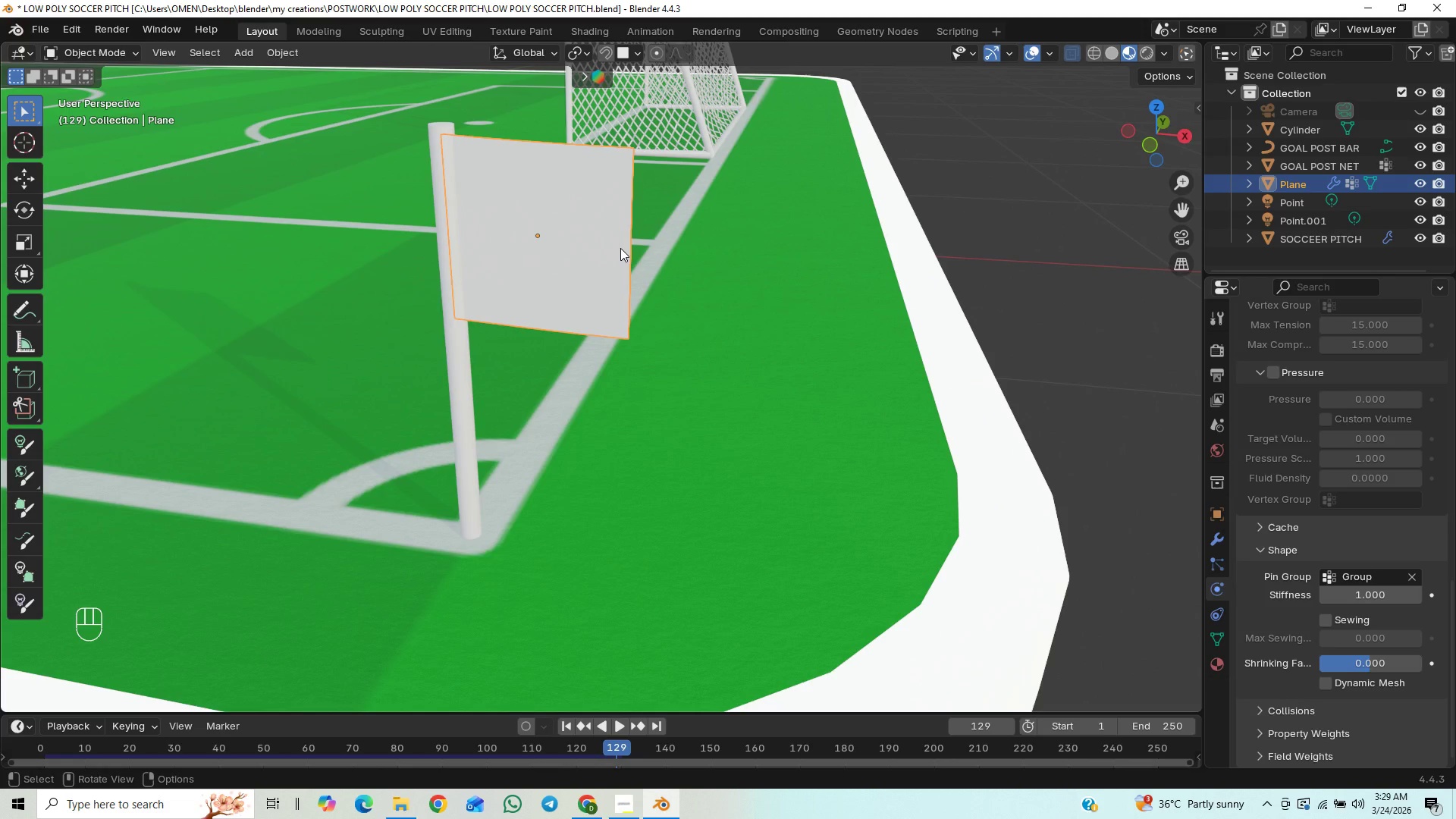 
wait(14.36)
 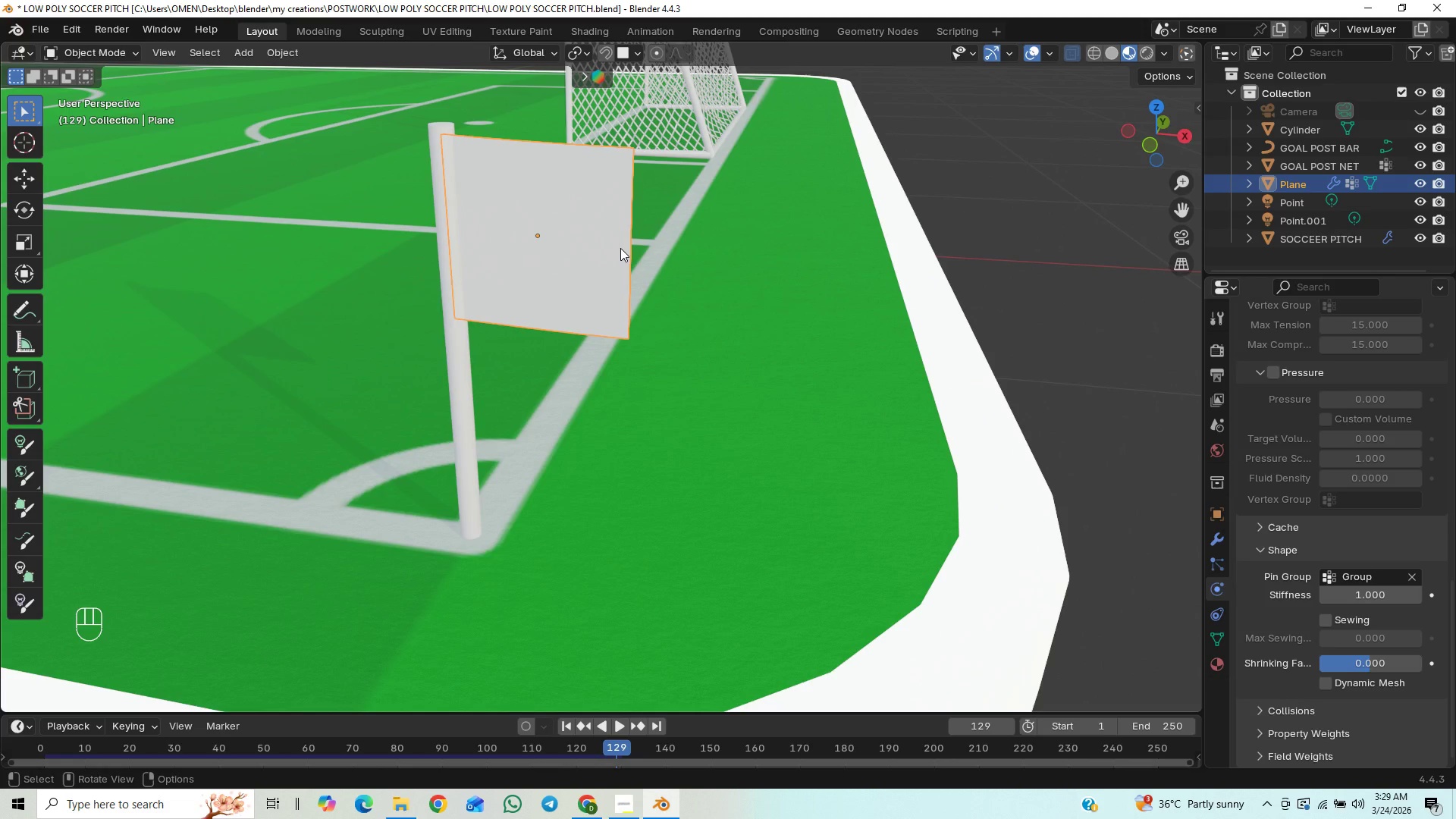 
left_click([570, 725])
 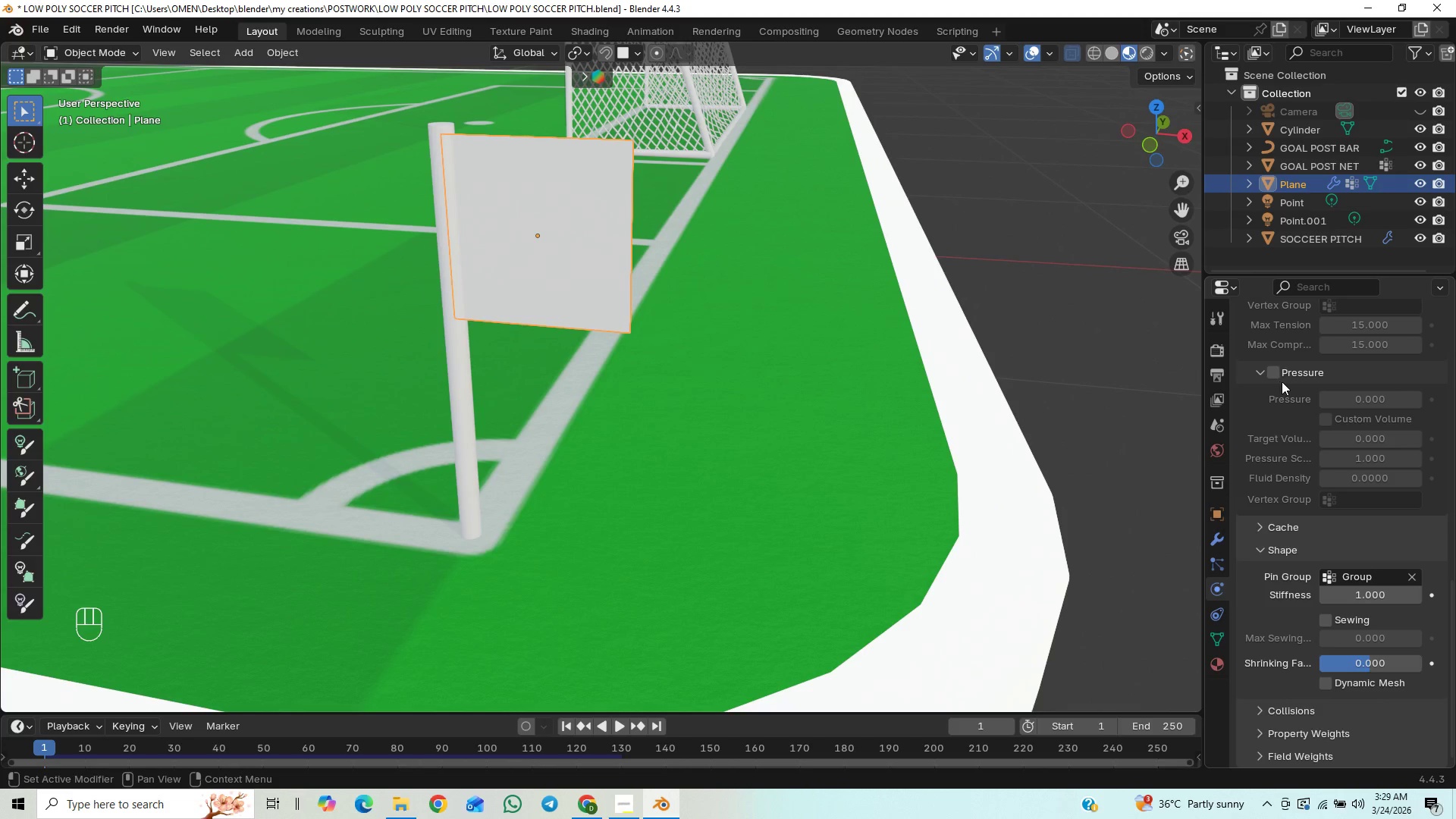 
wait(6.0)
 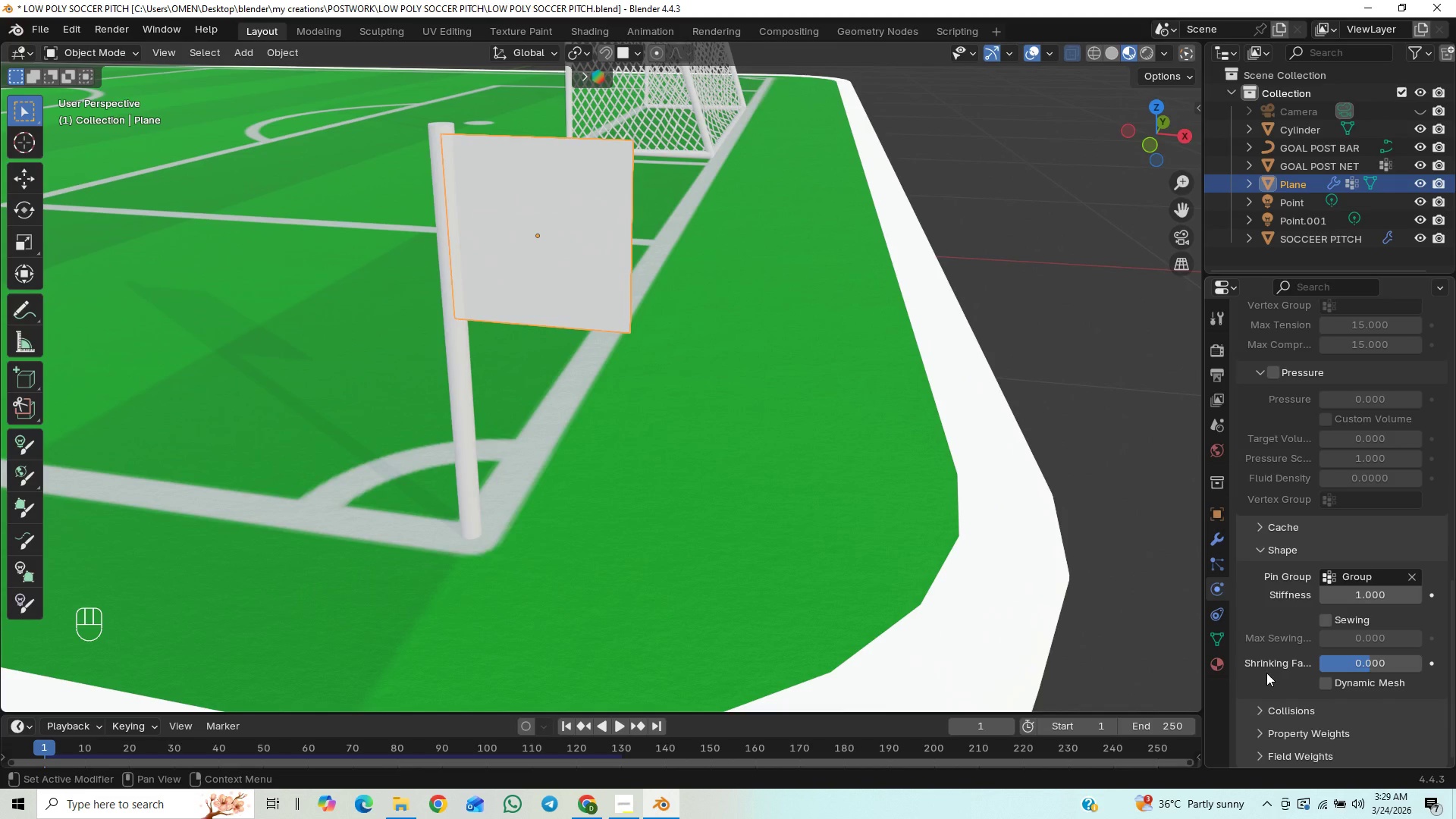 
left_click_drag(start_coordinate=[1451, 607], to_coordinate=[1455, 567])
 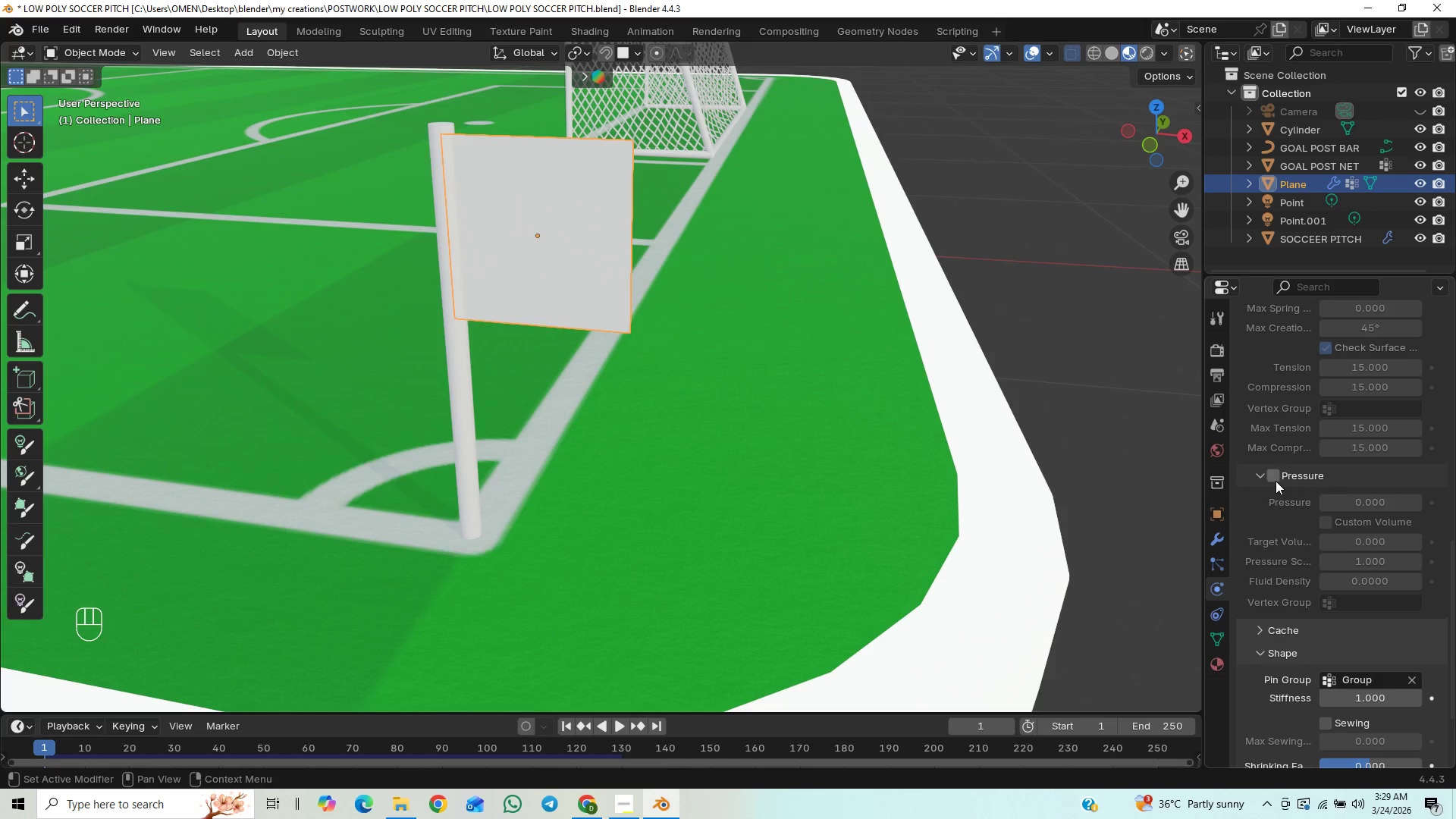 
left_click([1276, 481])
 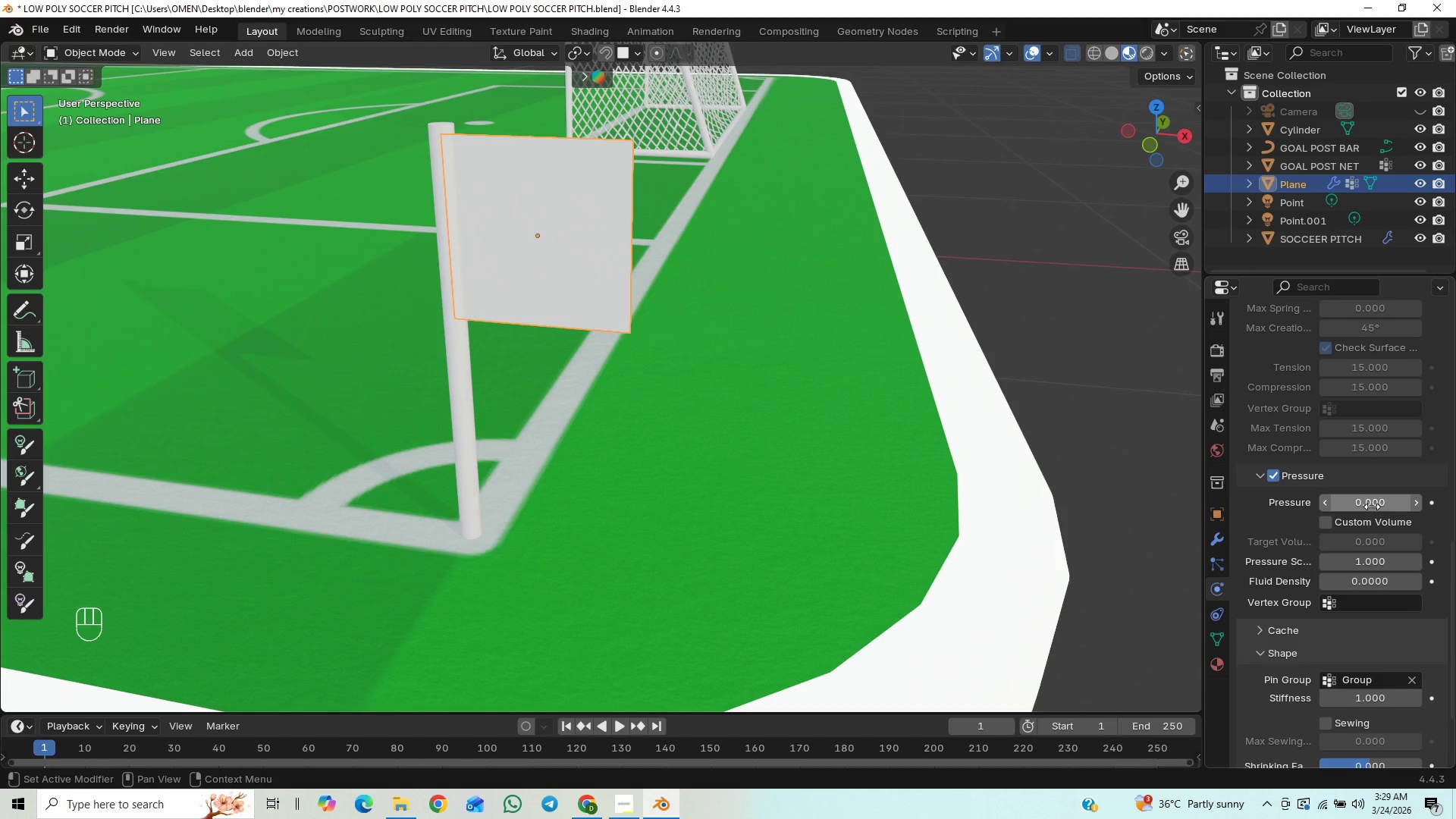 
left_click([1372, 507])
 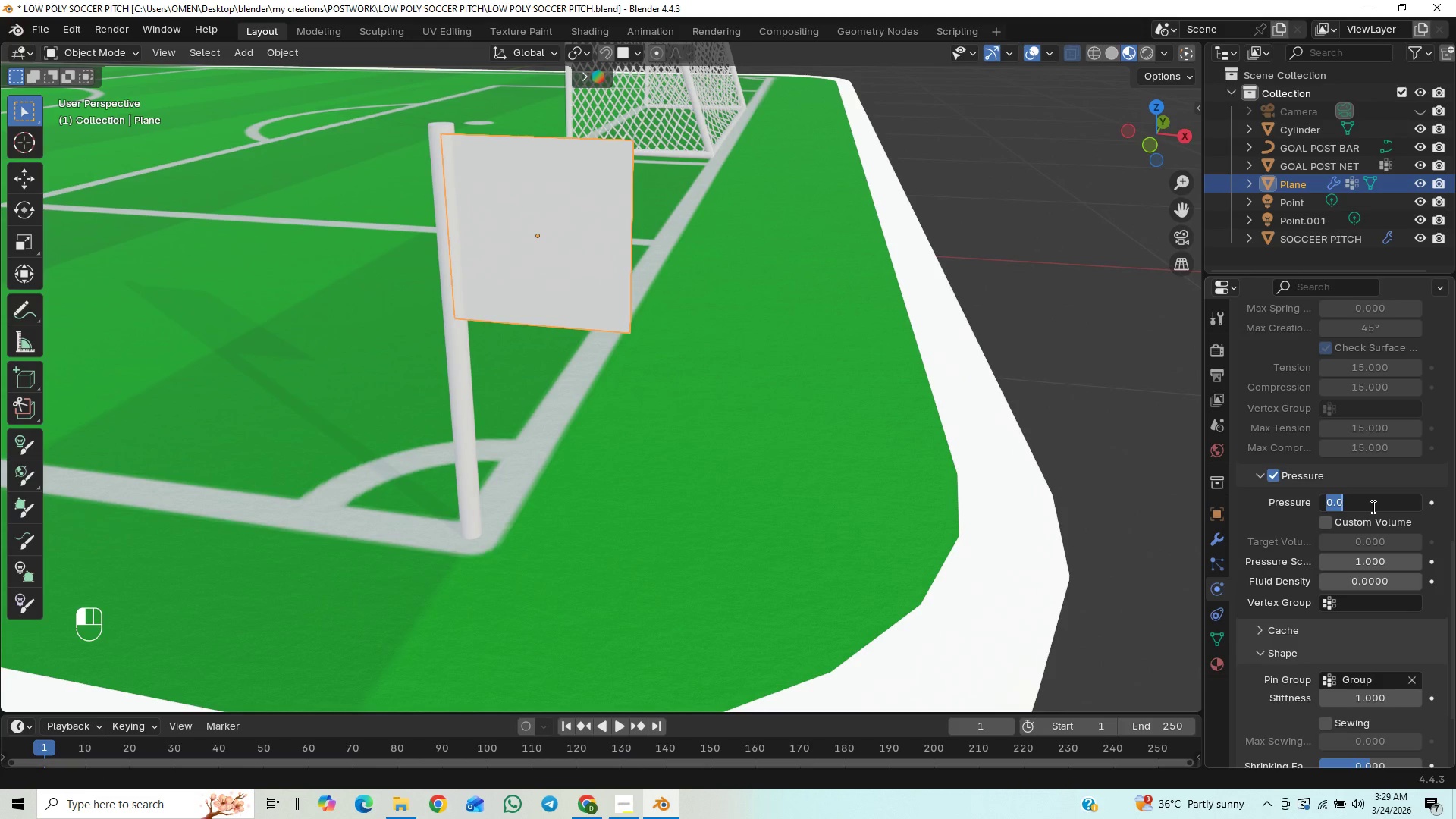 
key(3)
 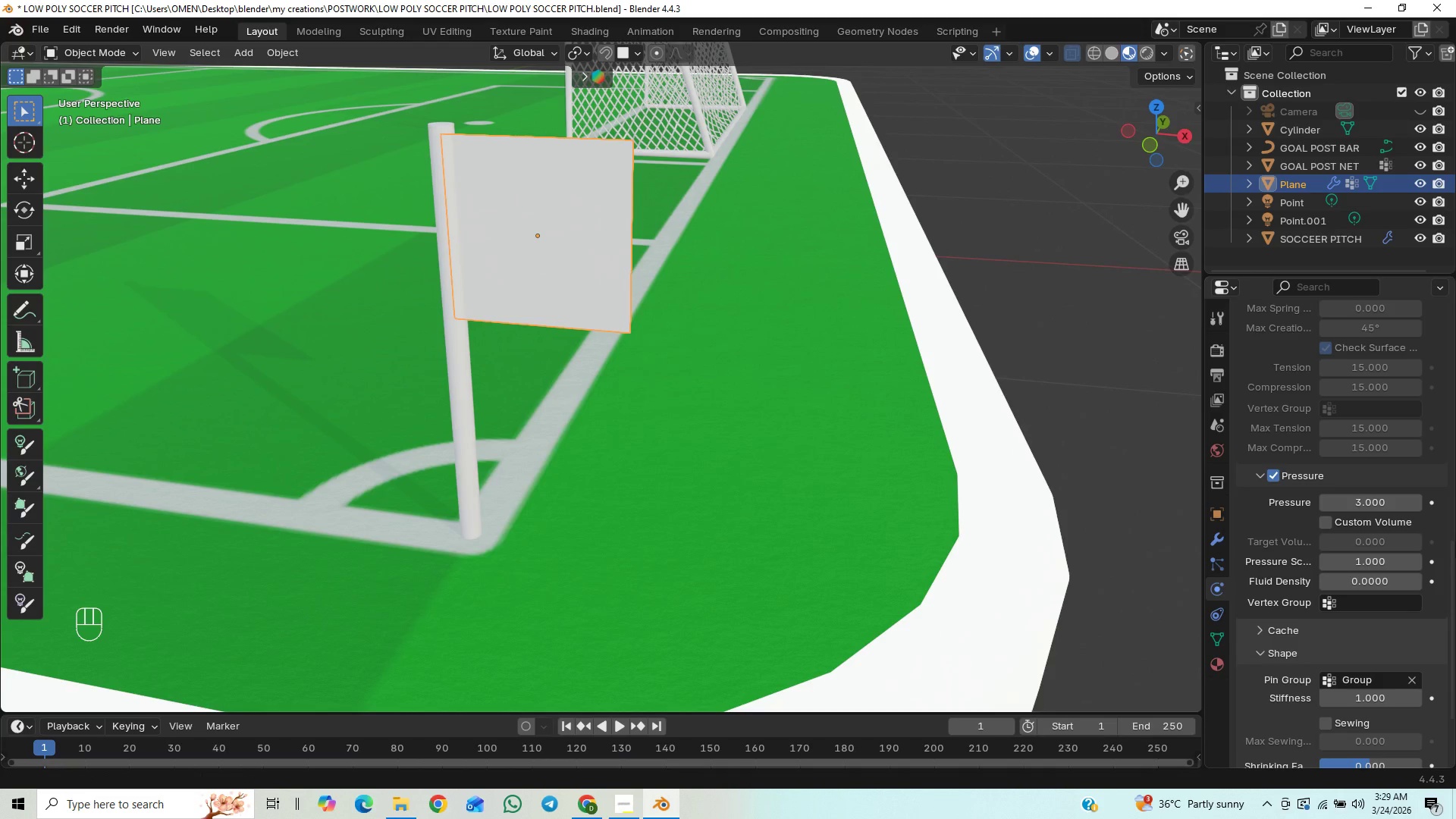 
left_click_drag(start_coordinate=[1452, 560], to_coordinate=[1429, 708])
 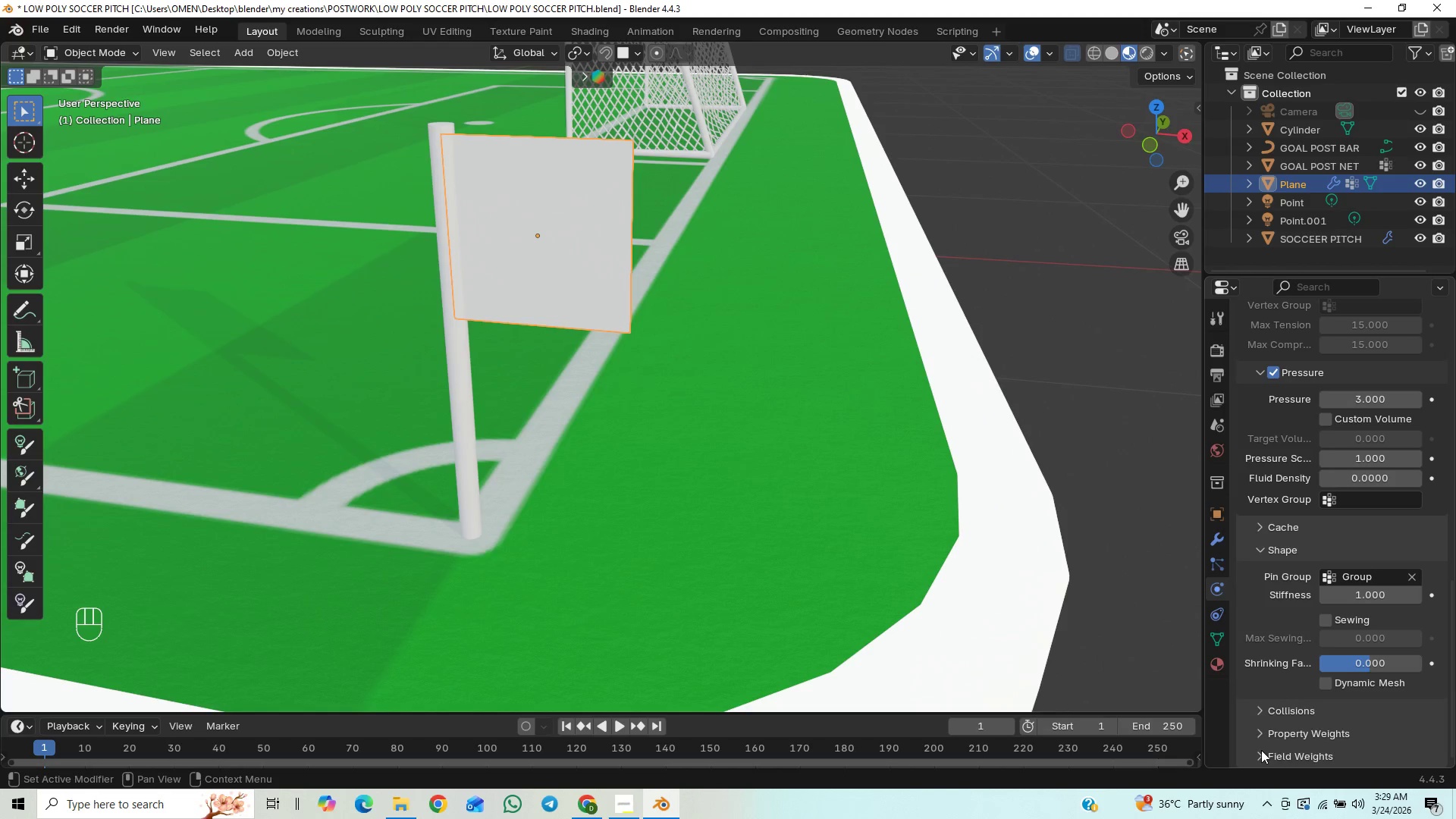 
wait(5.14)
 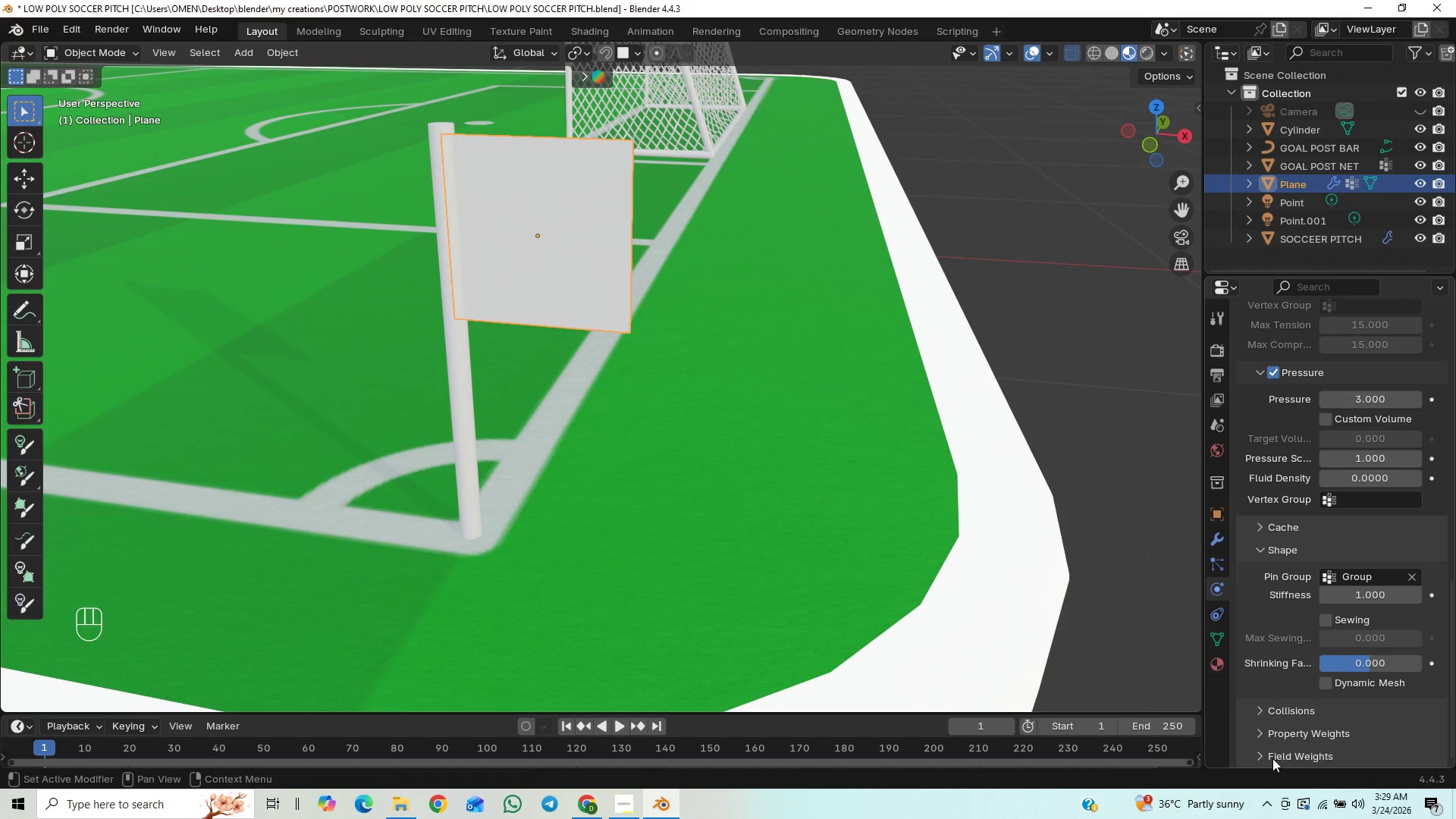 
left_click([1259, 754])
 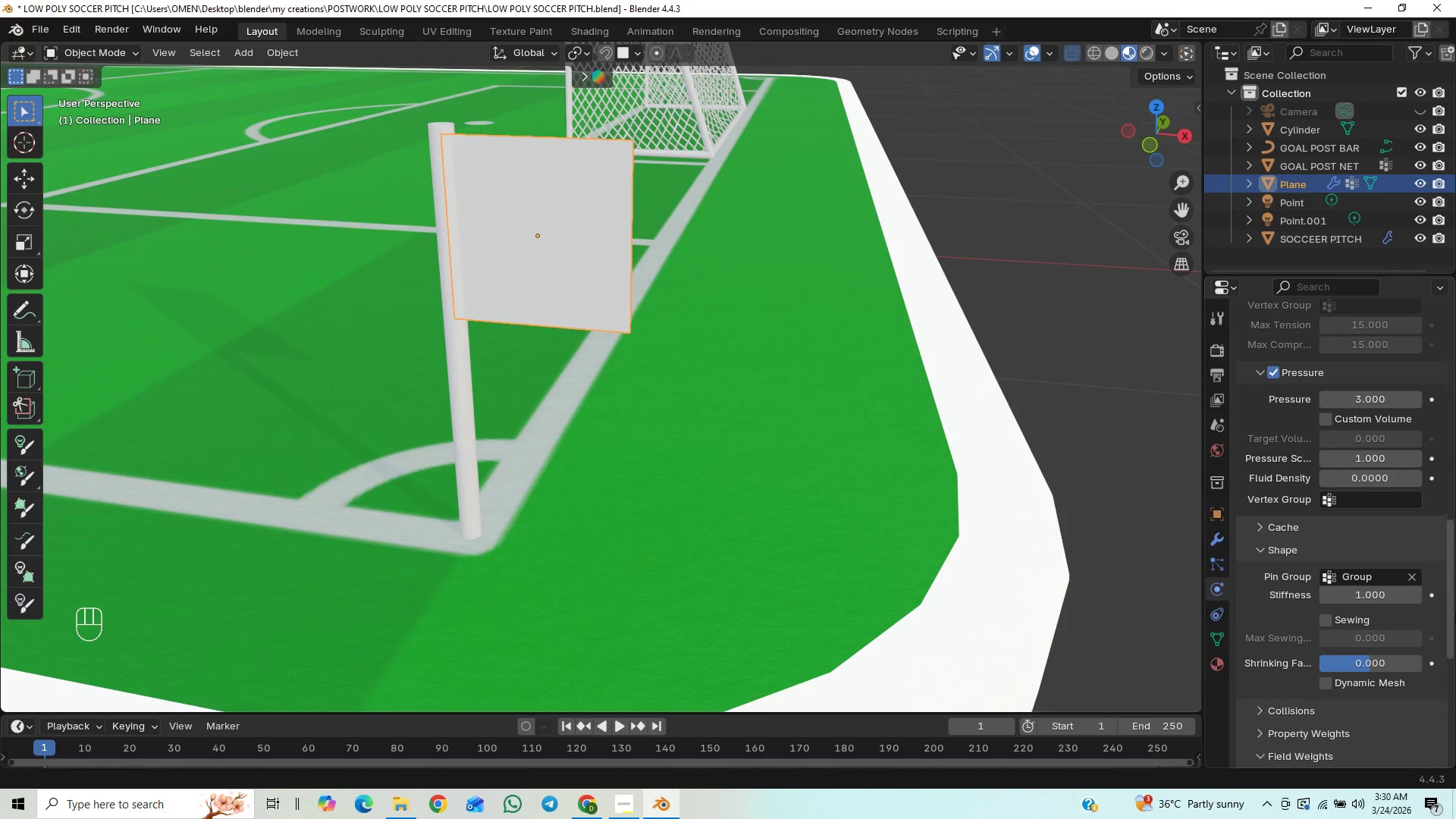 
left_click_drag(start_coordinate=[1455, 610], to_coordinate=[1439, 695])
 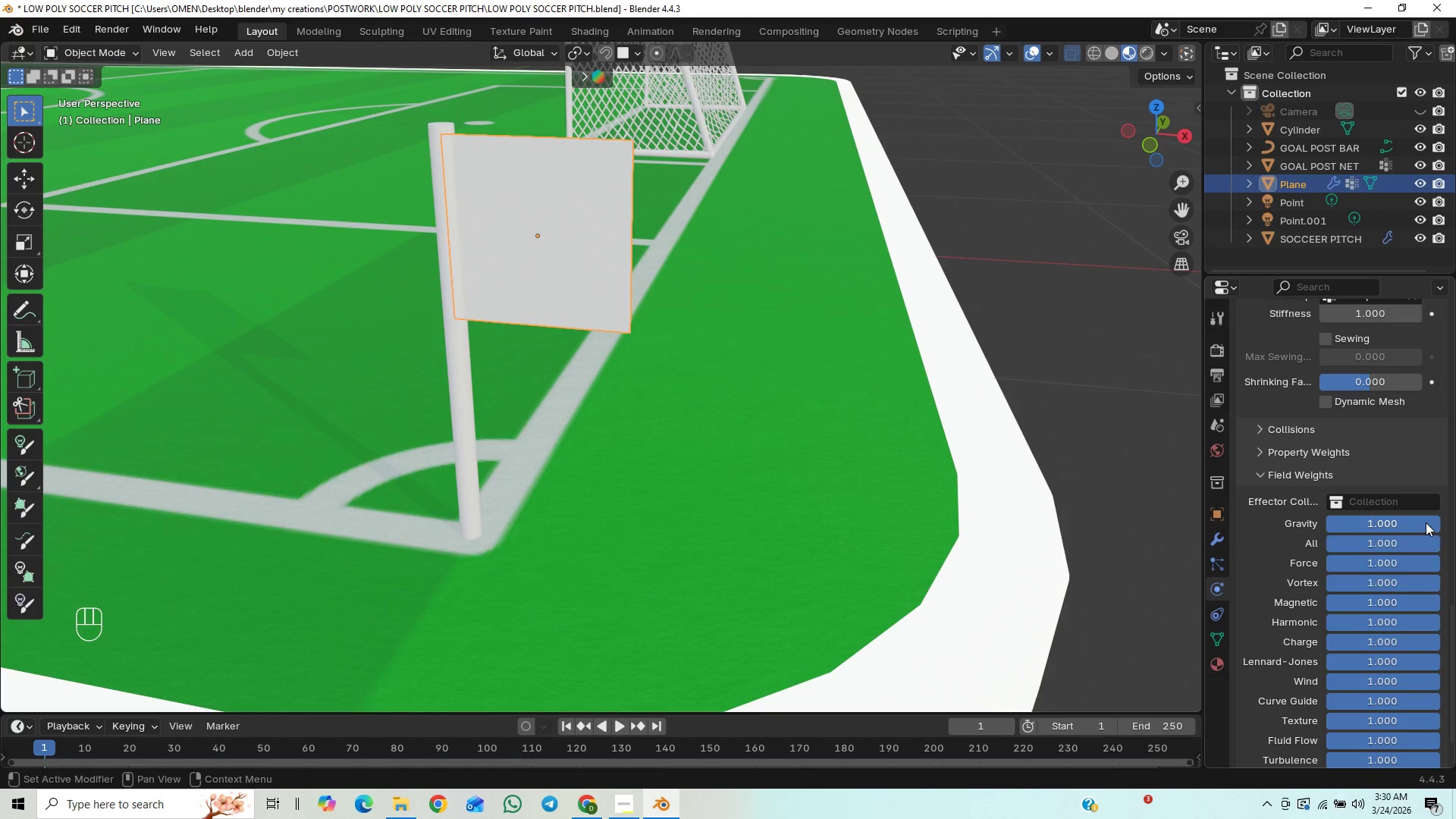 
left_click_drag(start_coordinate=[1425, 522], to_coordinate=[349, 547])
 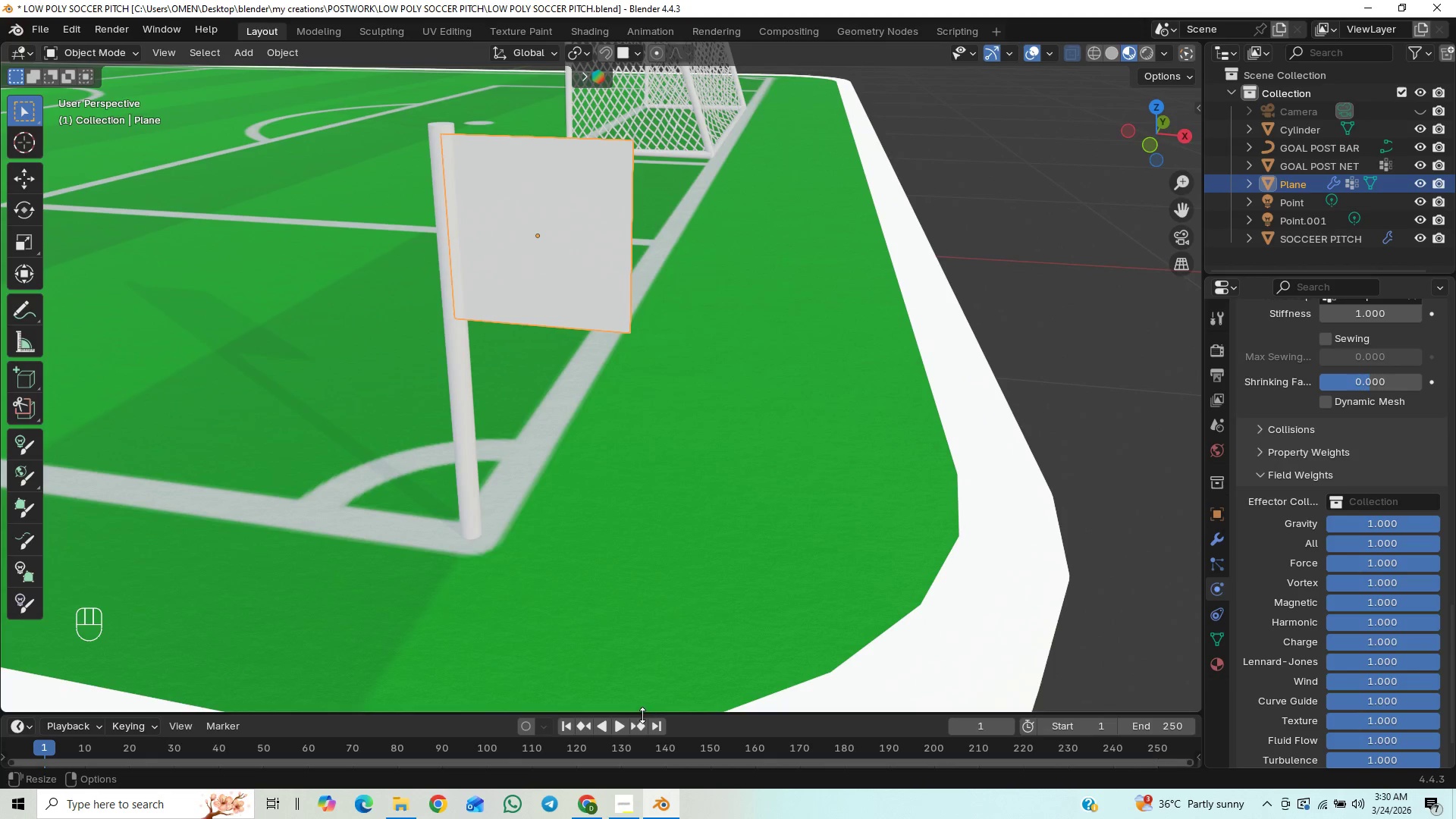 
left_click([617, 724])
 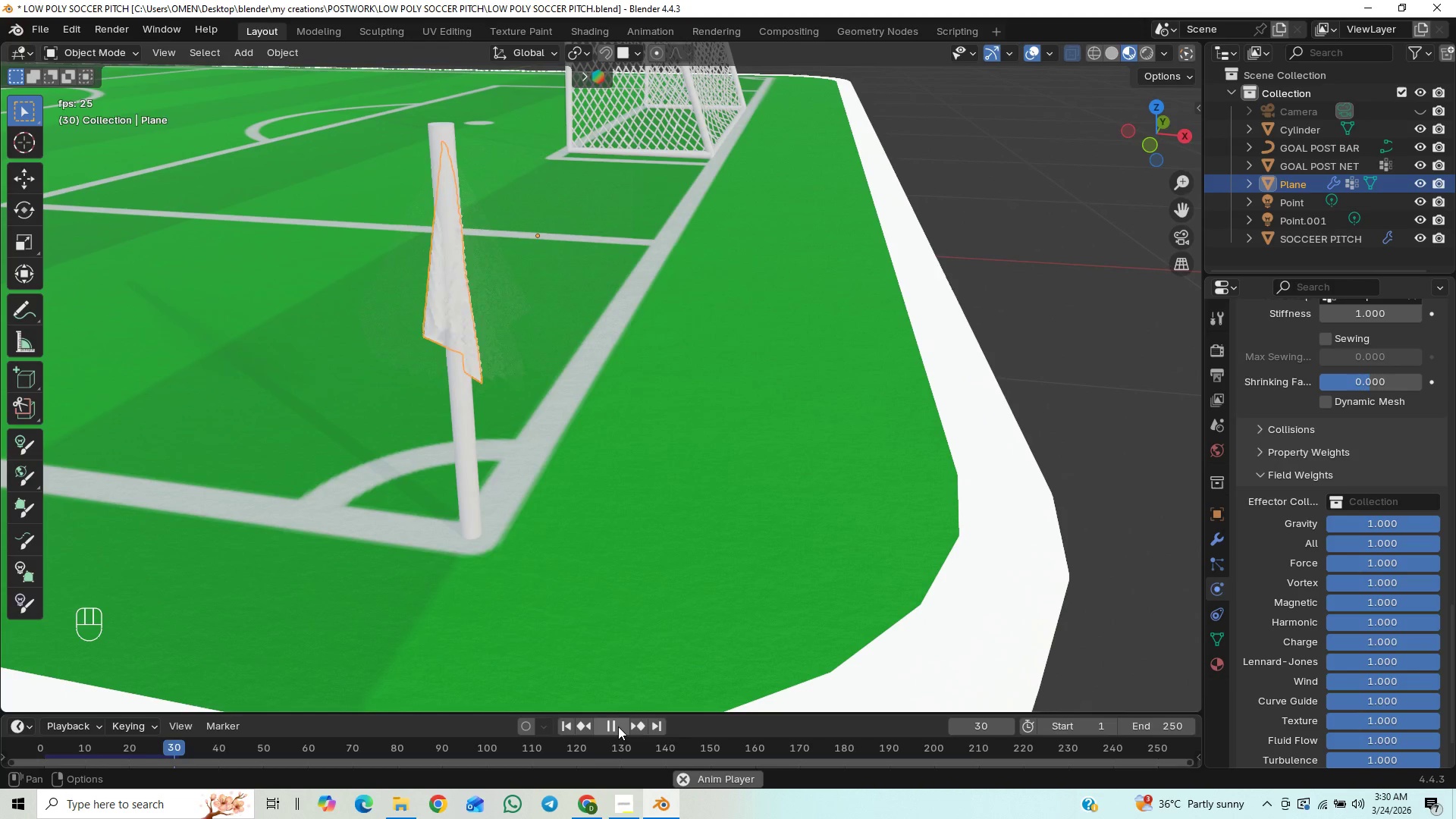 
left_click([618, 726])
 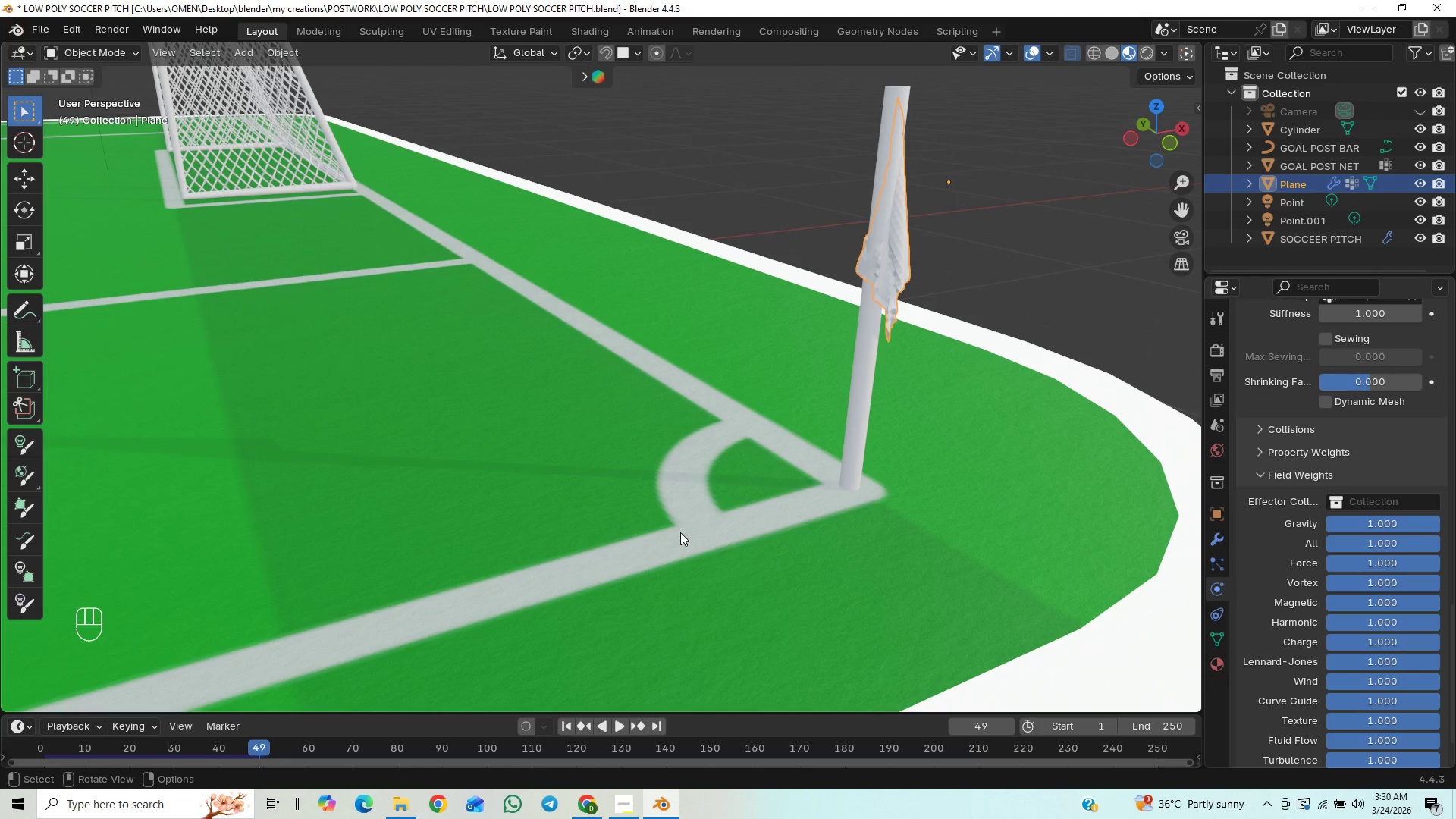 
scroll: coordinate [777, 419], scroll_direction: up, amount: 3.0
 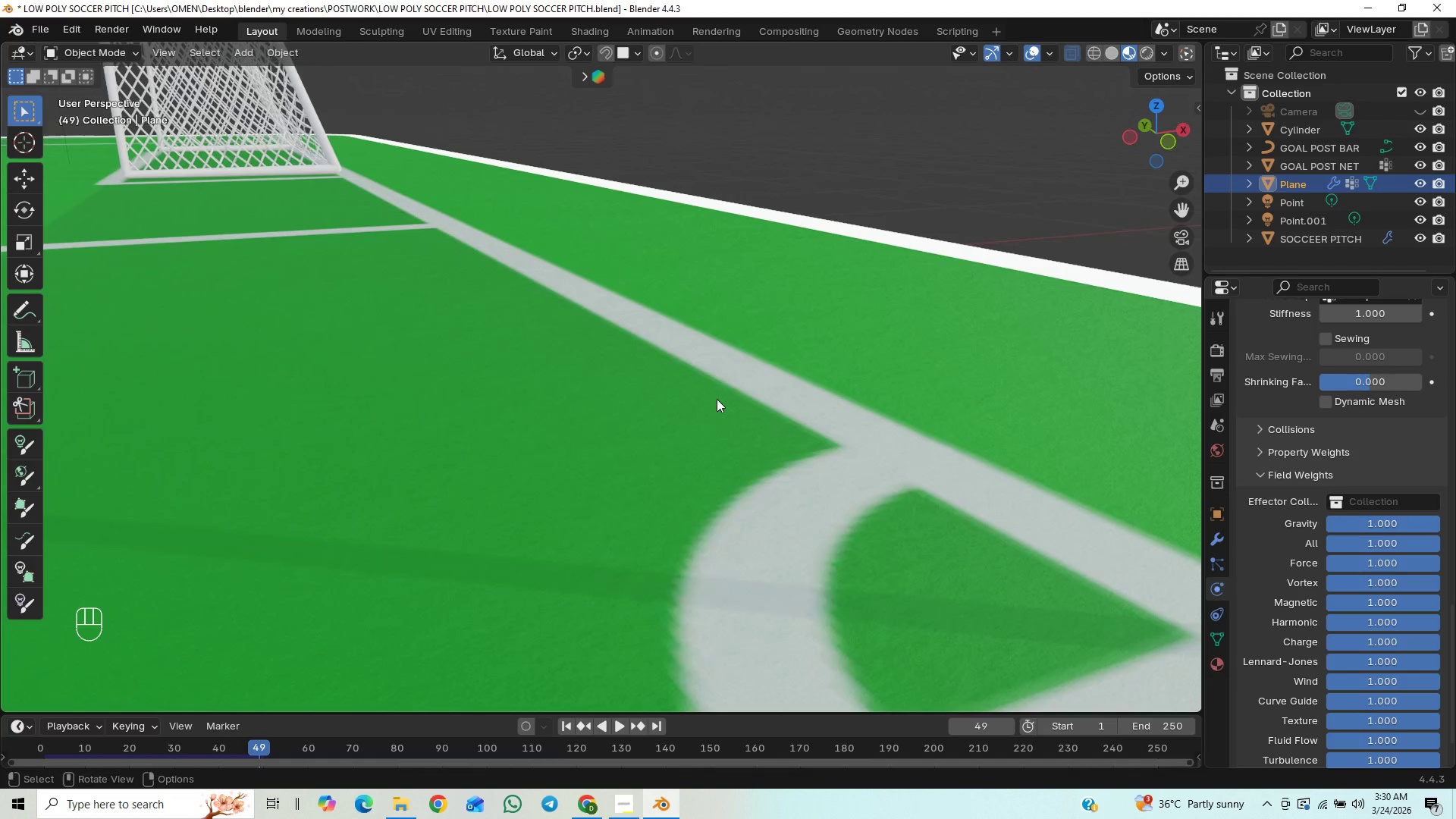 
scroll: coordinate [721, 397], scroll_direction: down, amount: 2.0
 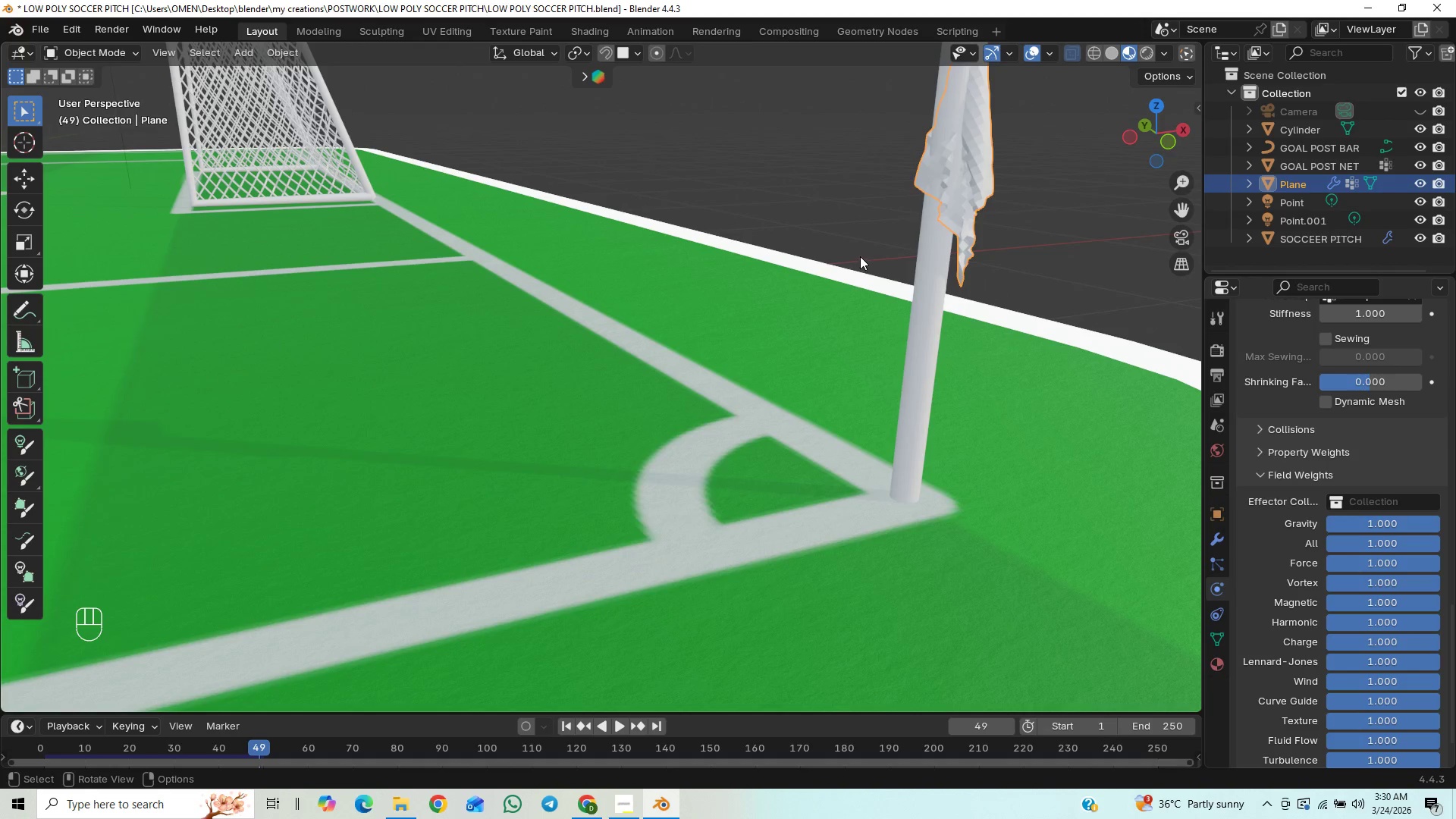 
hold_key(key=ShiftLeft, duration=1.5)
 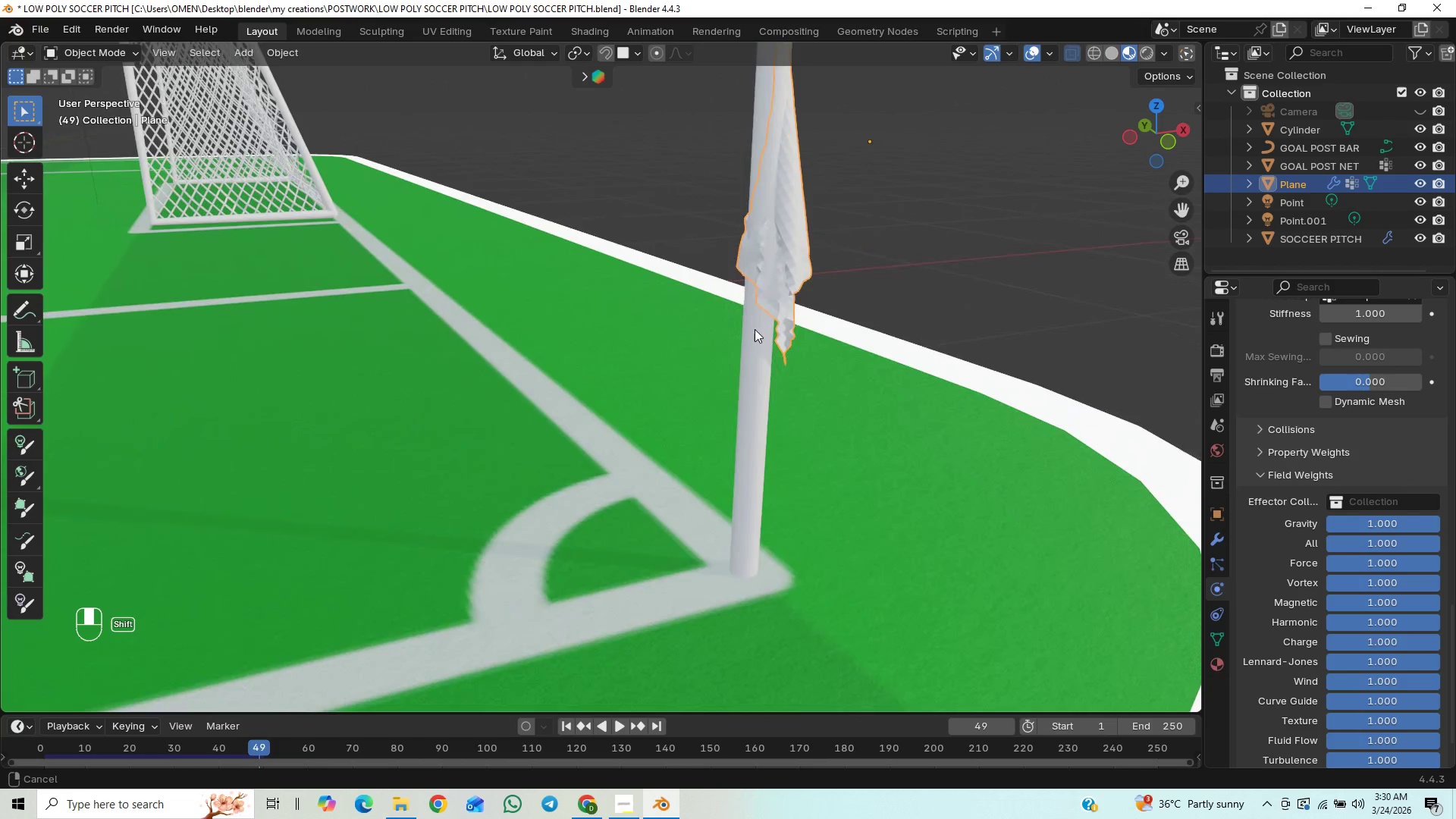 
key(Shift+ShiftLeft)
 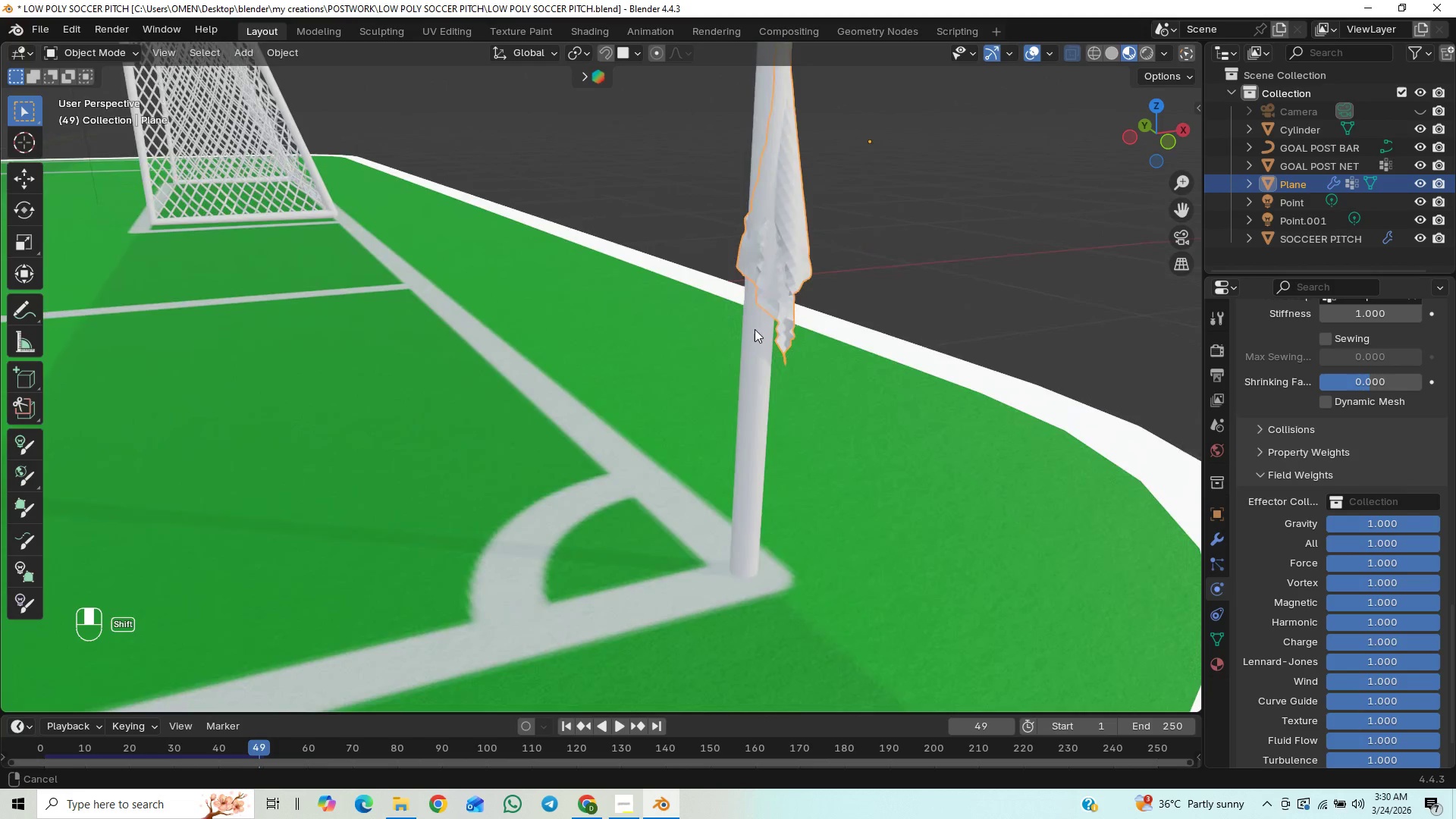 
key(Shift+ShiftLeft)
 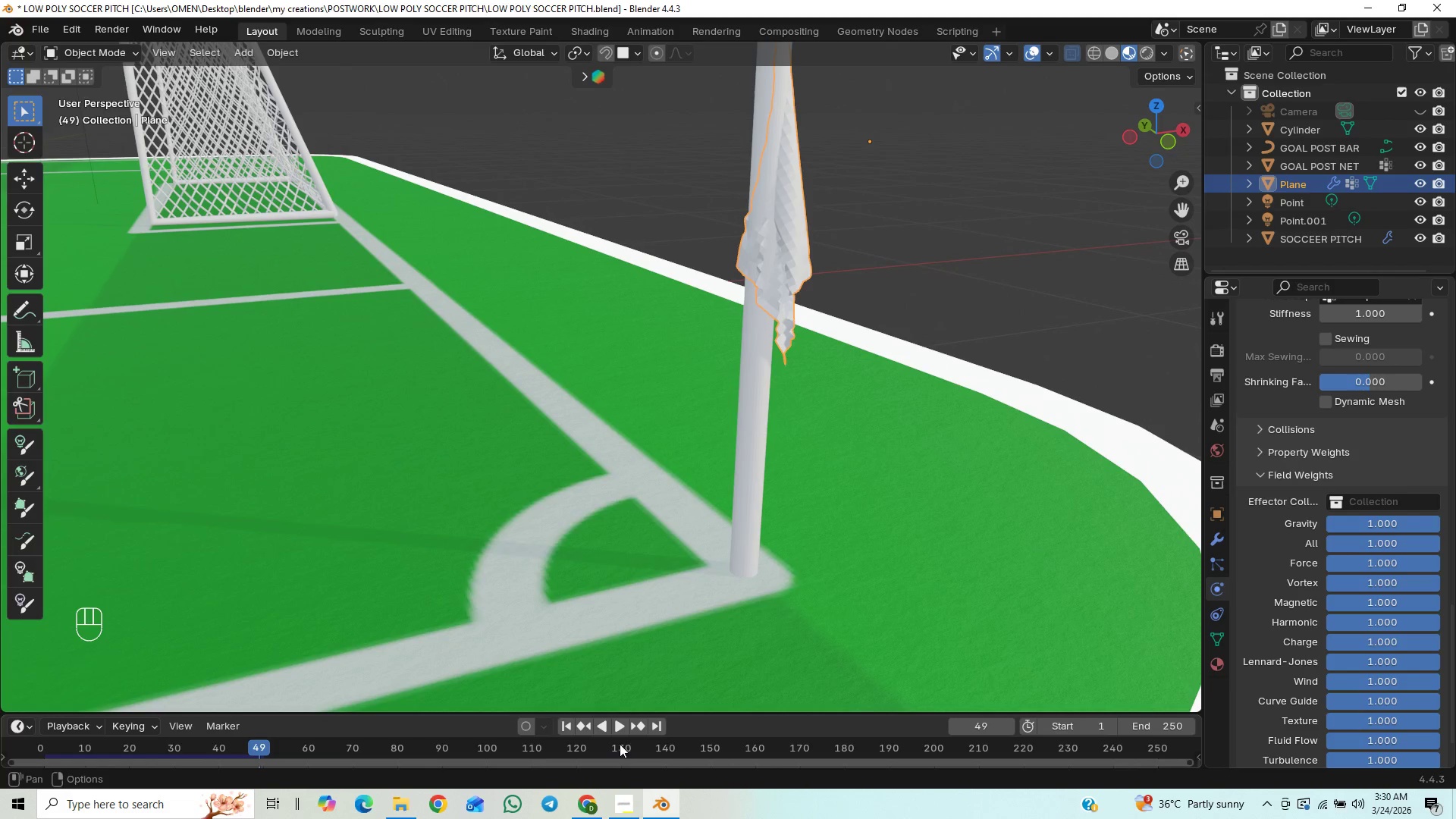 
left_click([624, 729])
 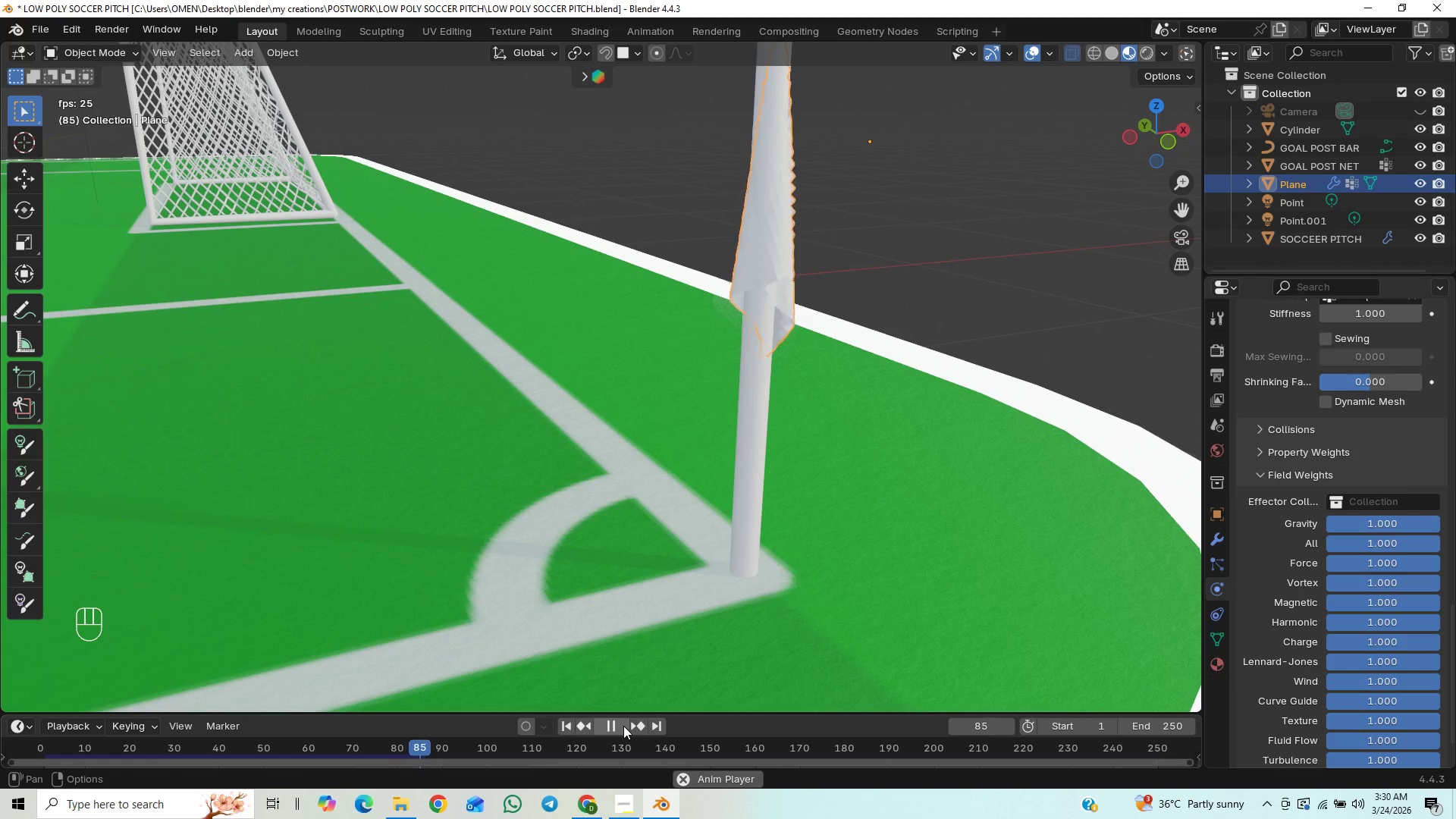 
left_click([623, 726])
 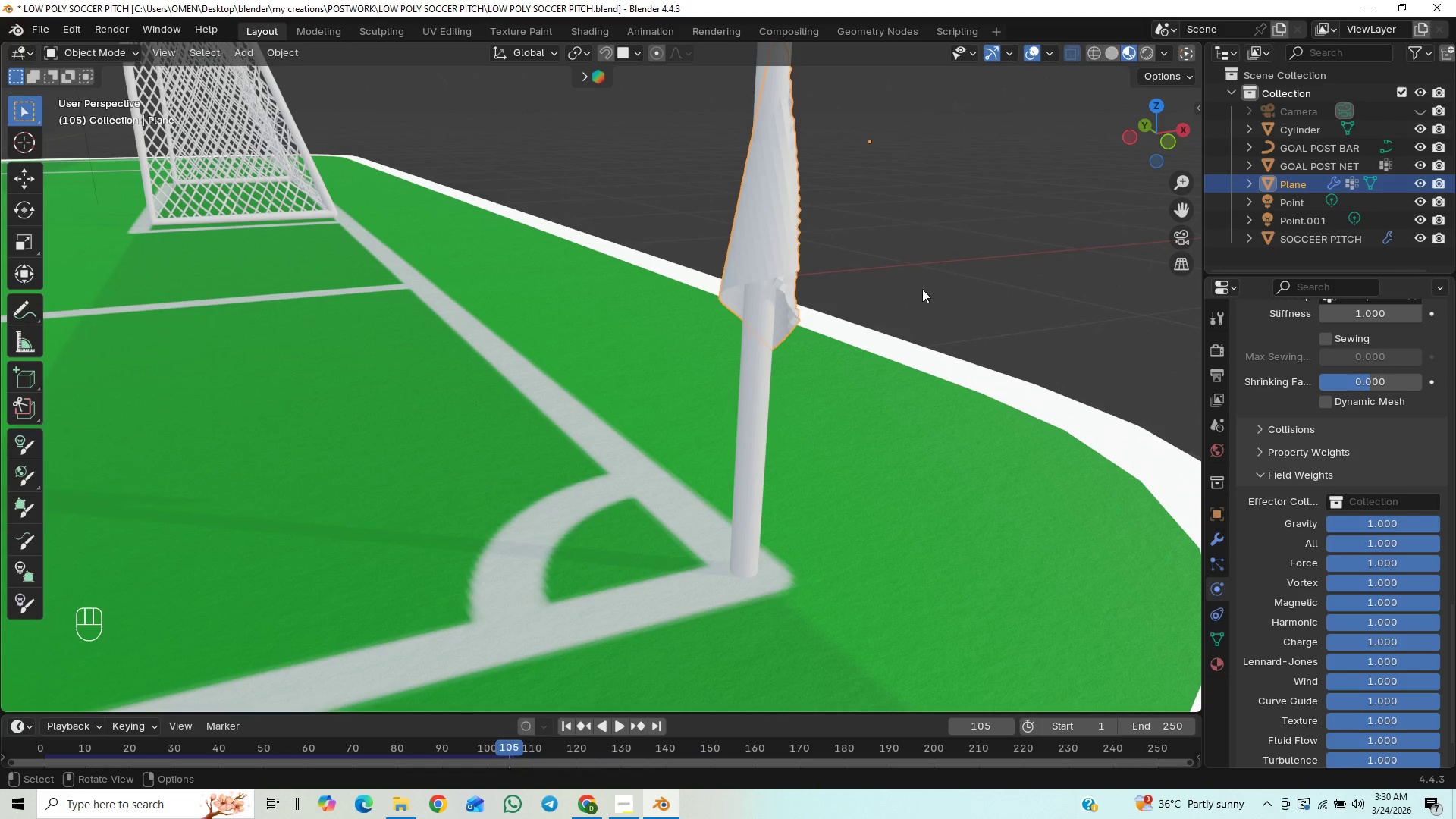 
hold_key(key=ShiftLeft, duration=0.66)
 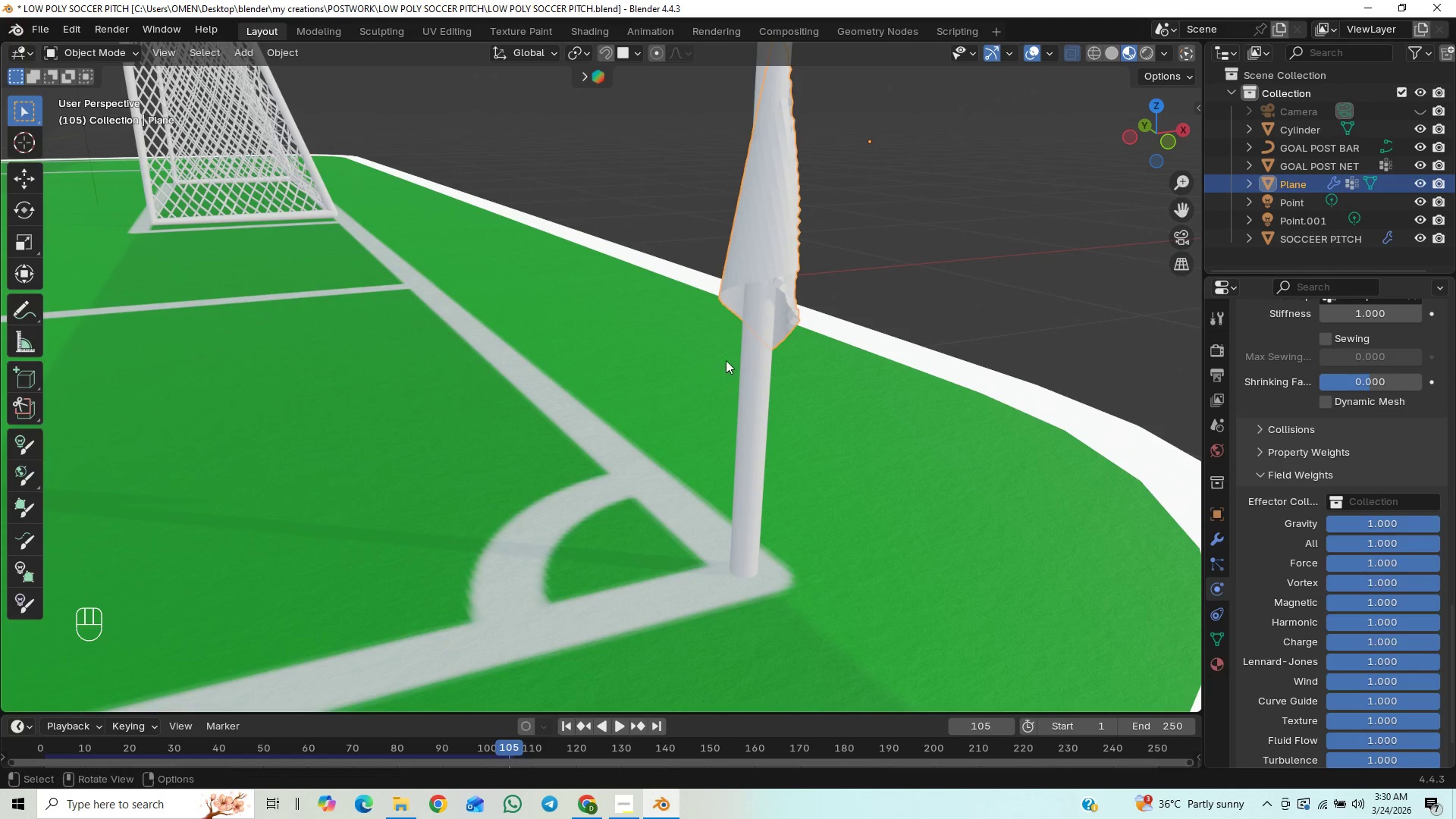 
hold_key(key=ShiftLeft, duration=0.48)
 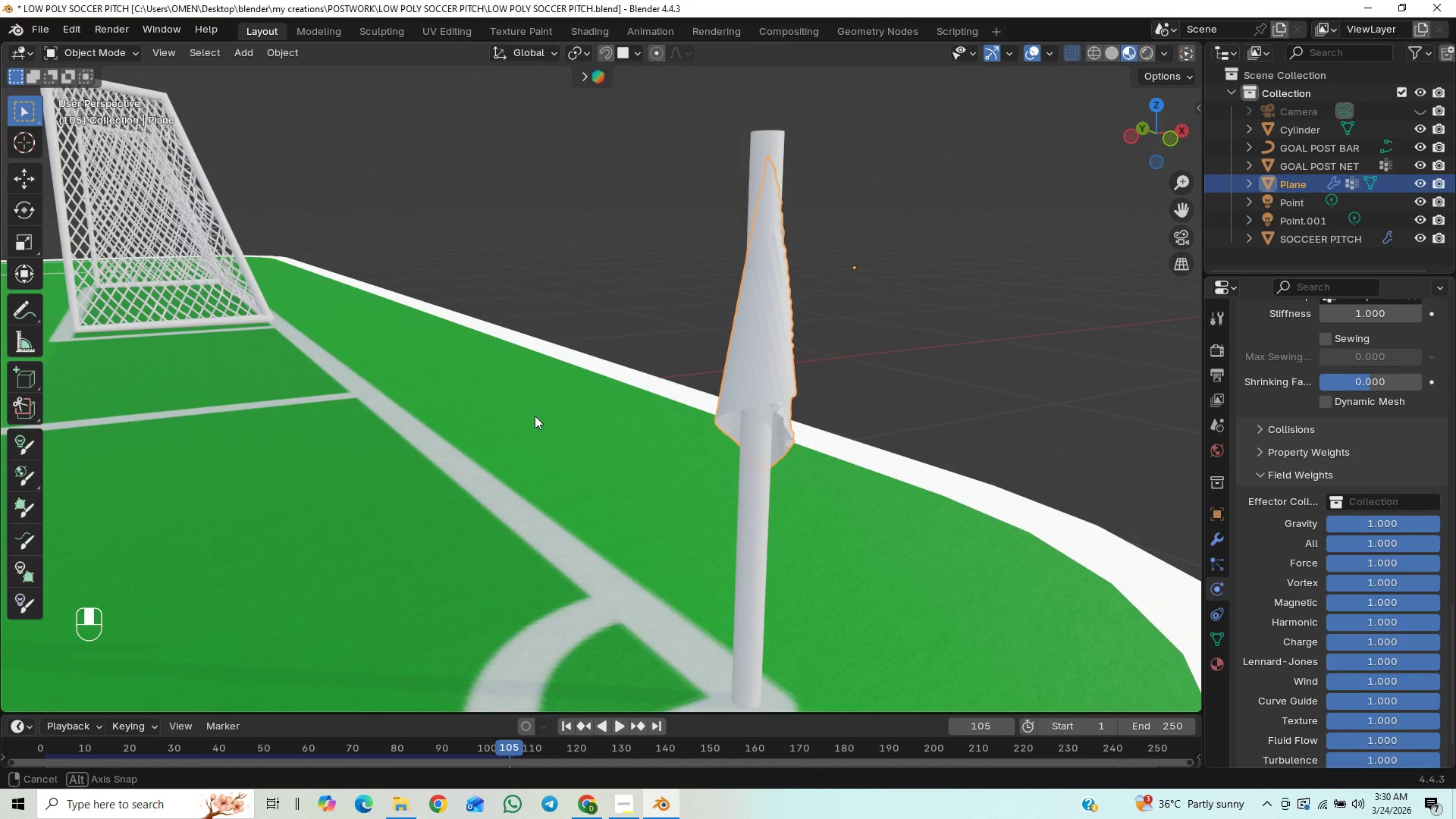 
wait(7.7)
 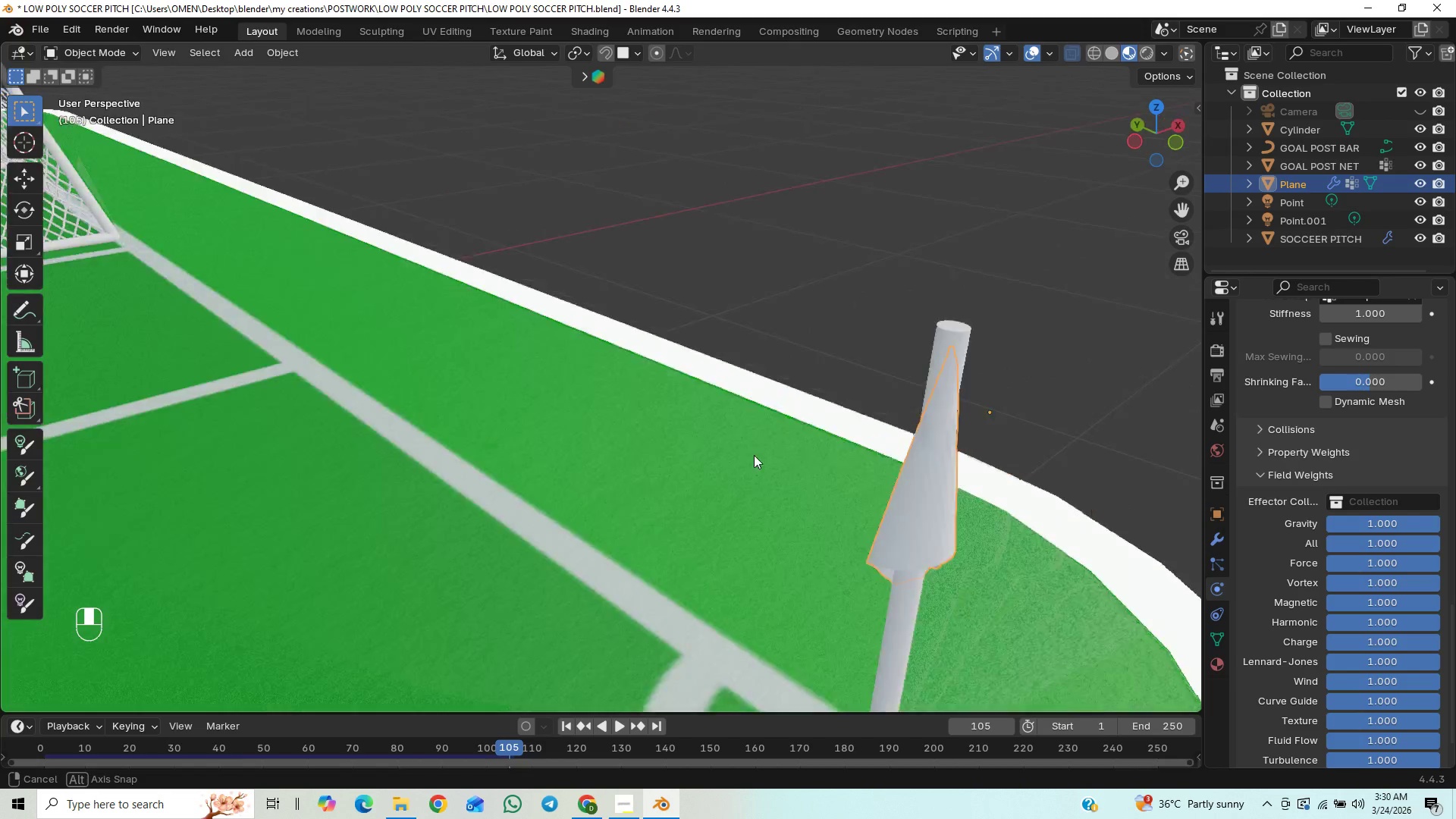 
left_click([566, 719])
 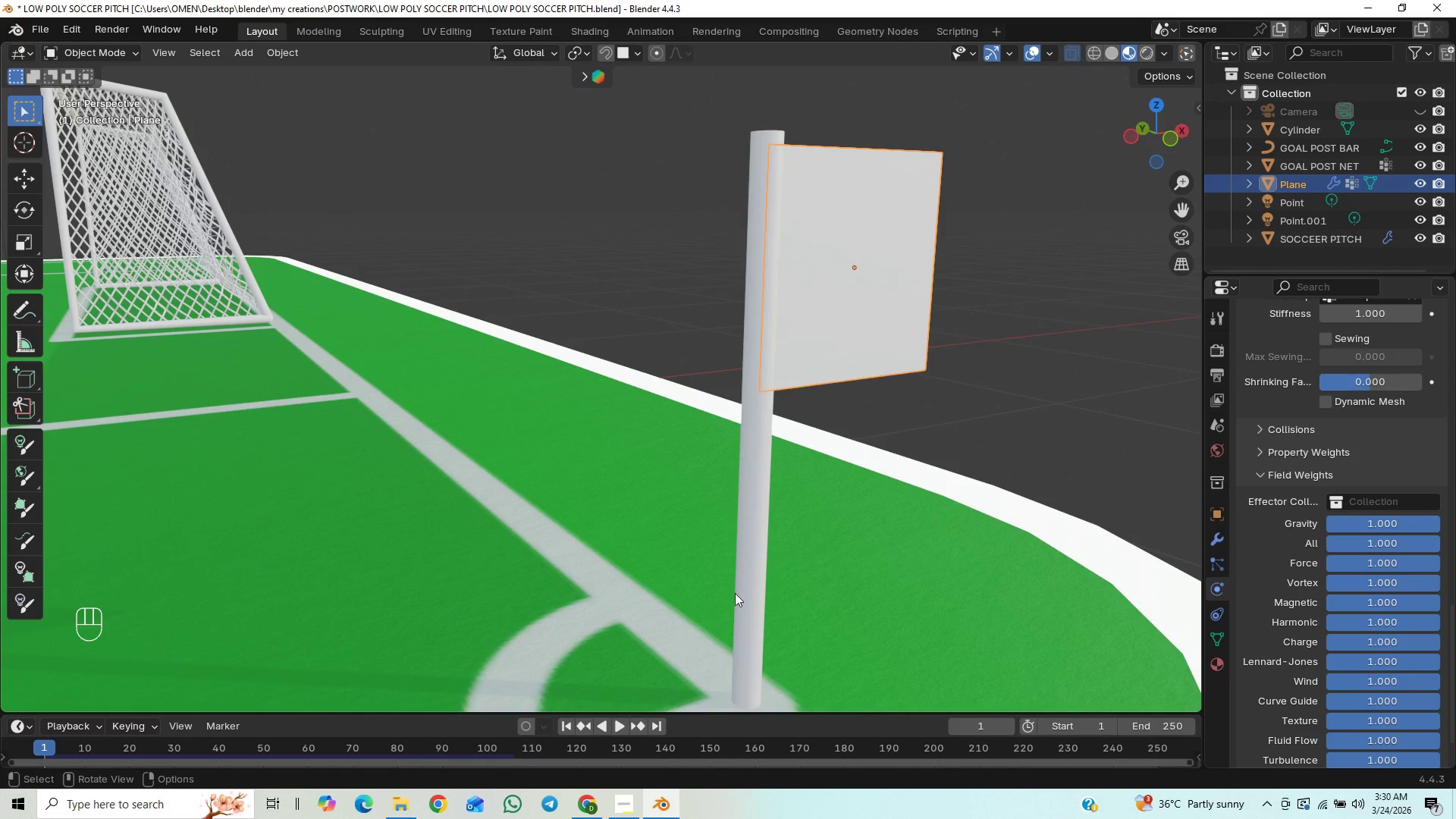 
key(ArrowRight)
 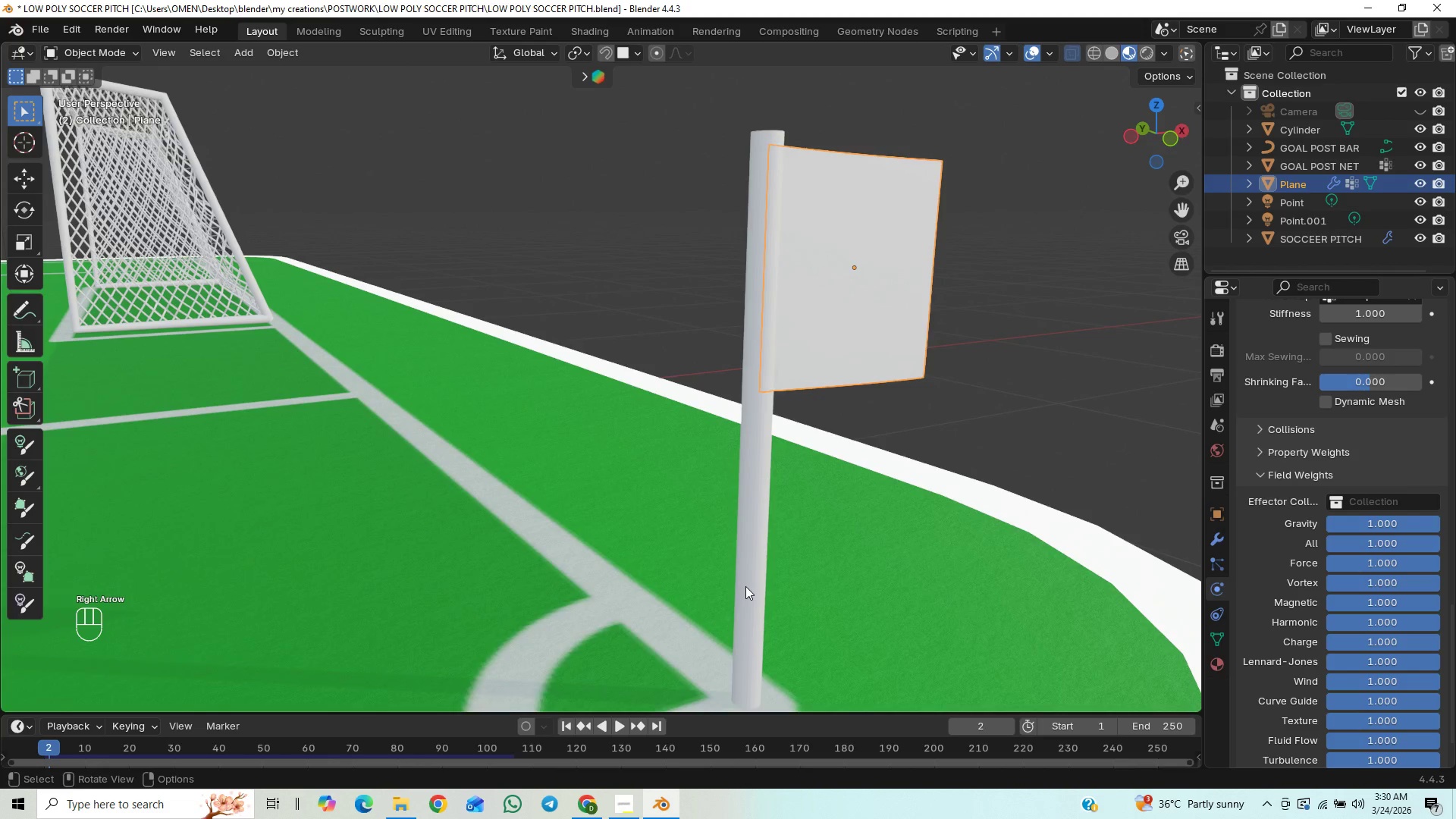 
key(ArrowRight)
 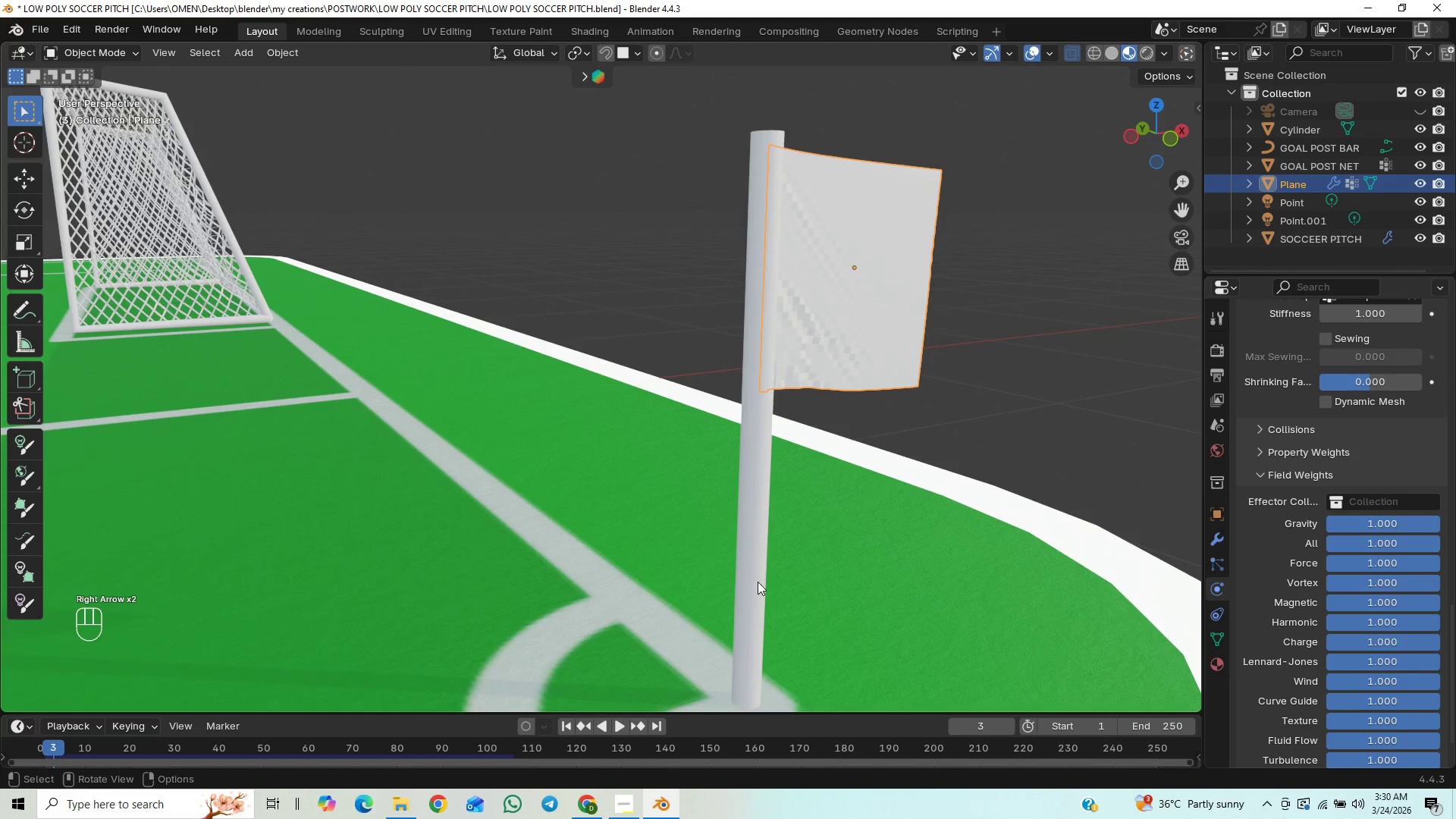 
key(ArrowRight)
 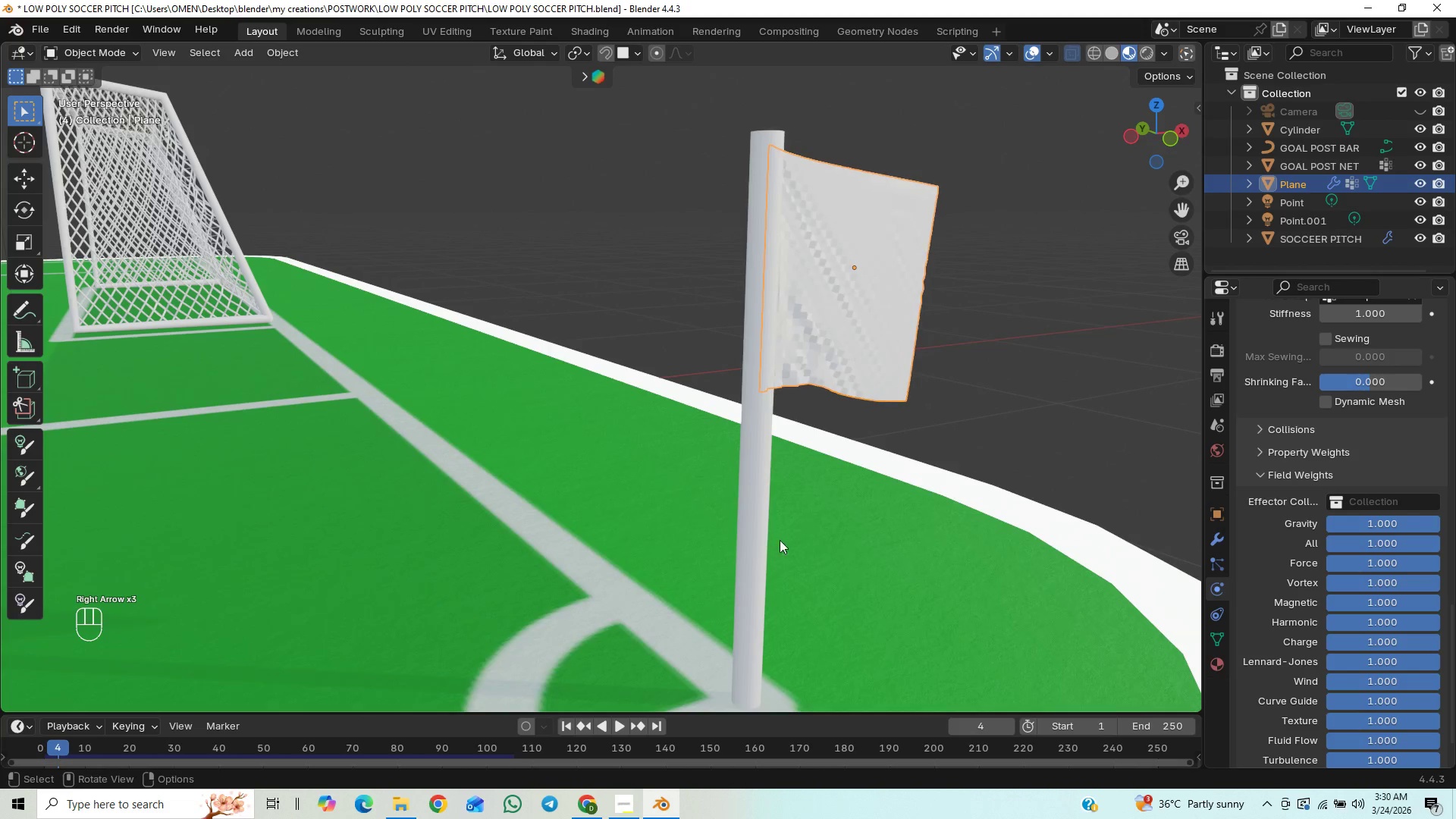 
key(ArrowRight)
 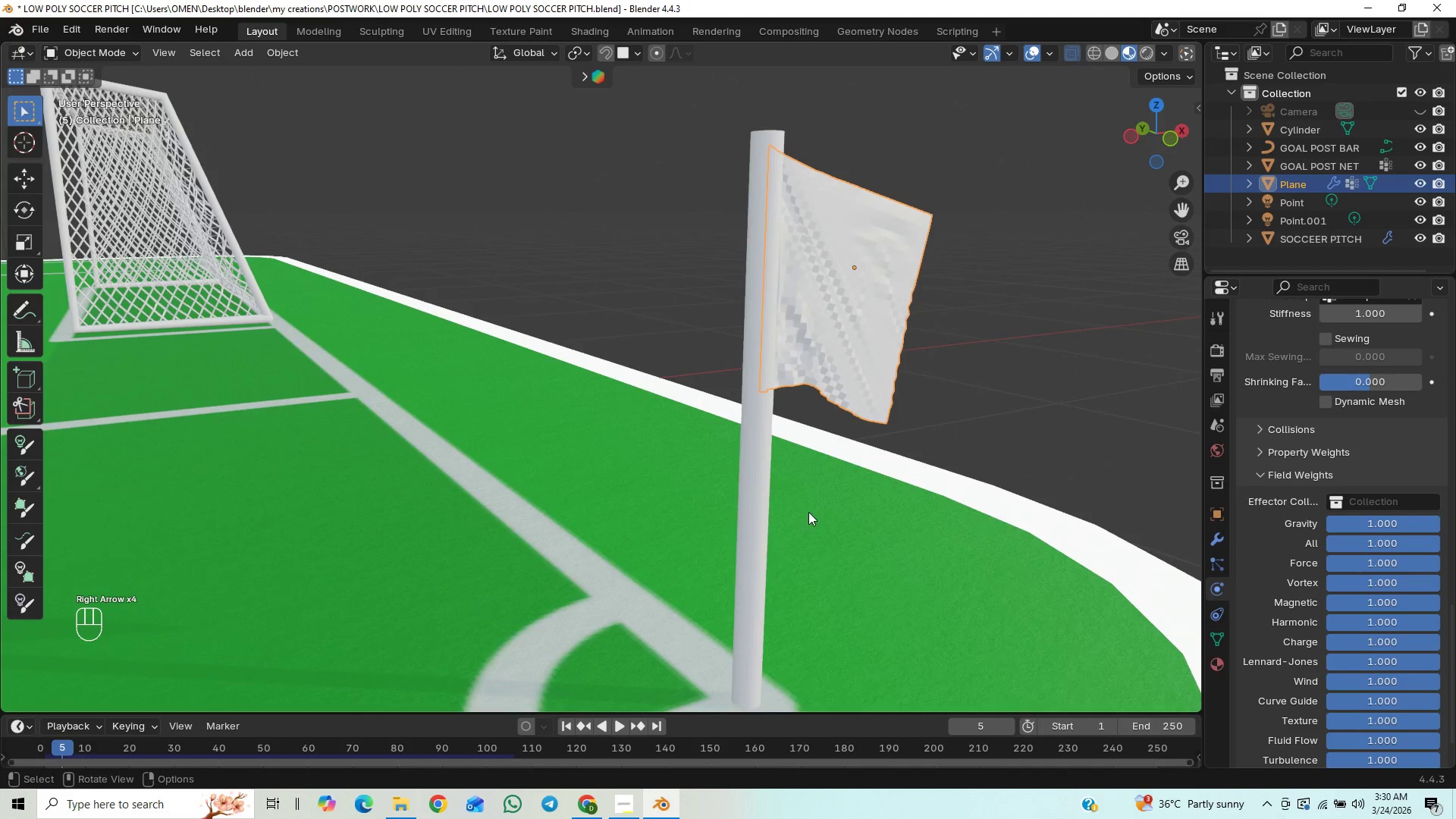 
key(ArrowRight)
 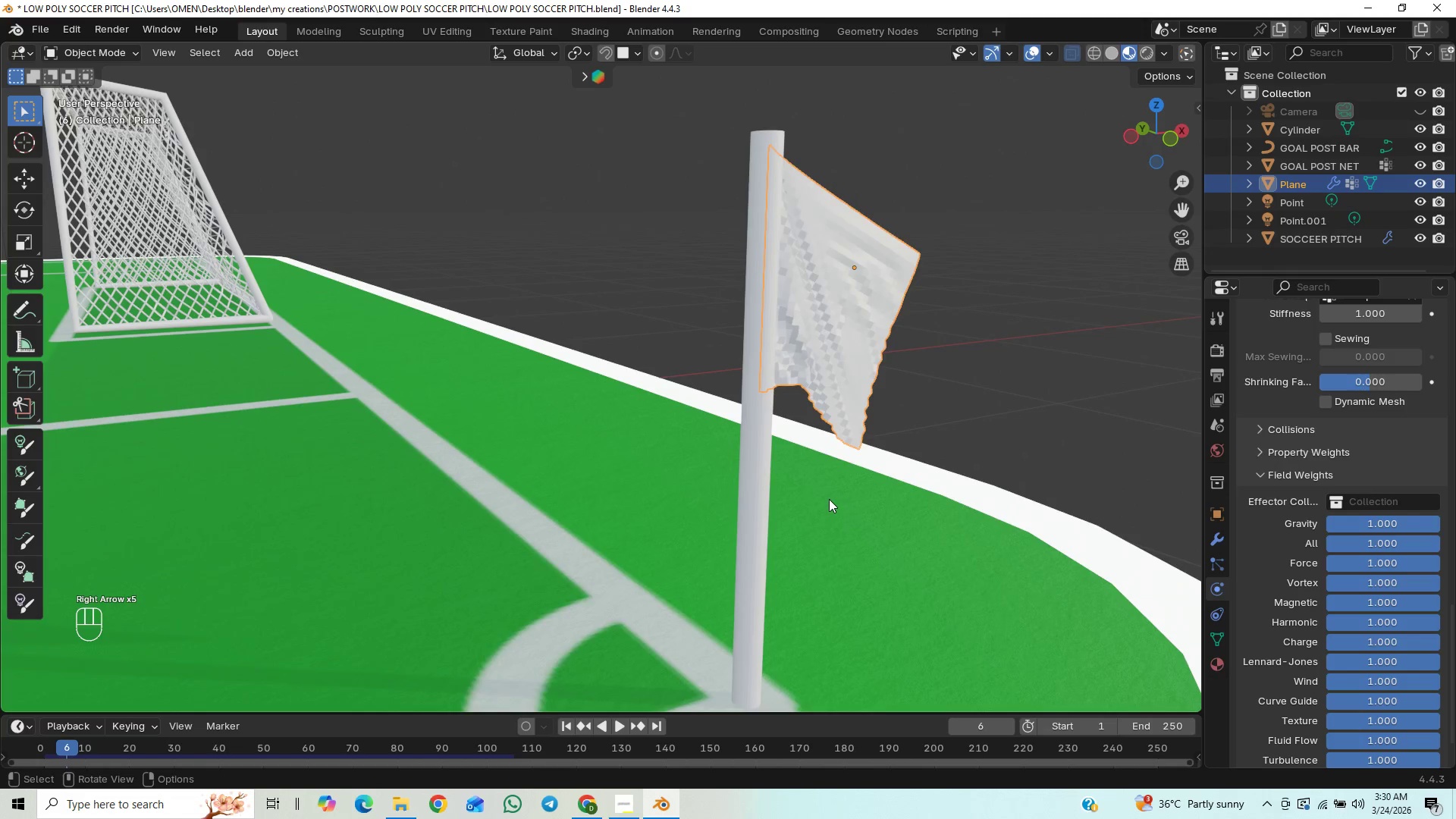 
key(ArrowRight)
 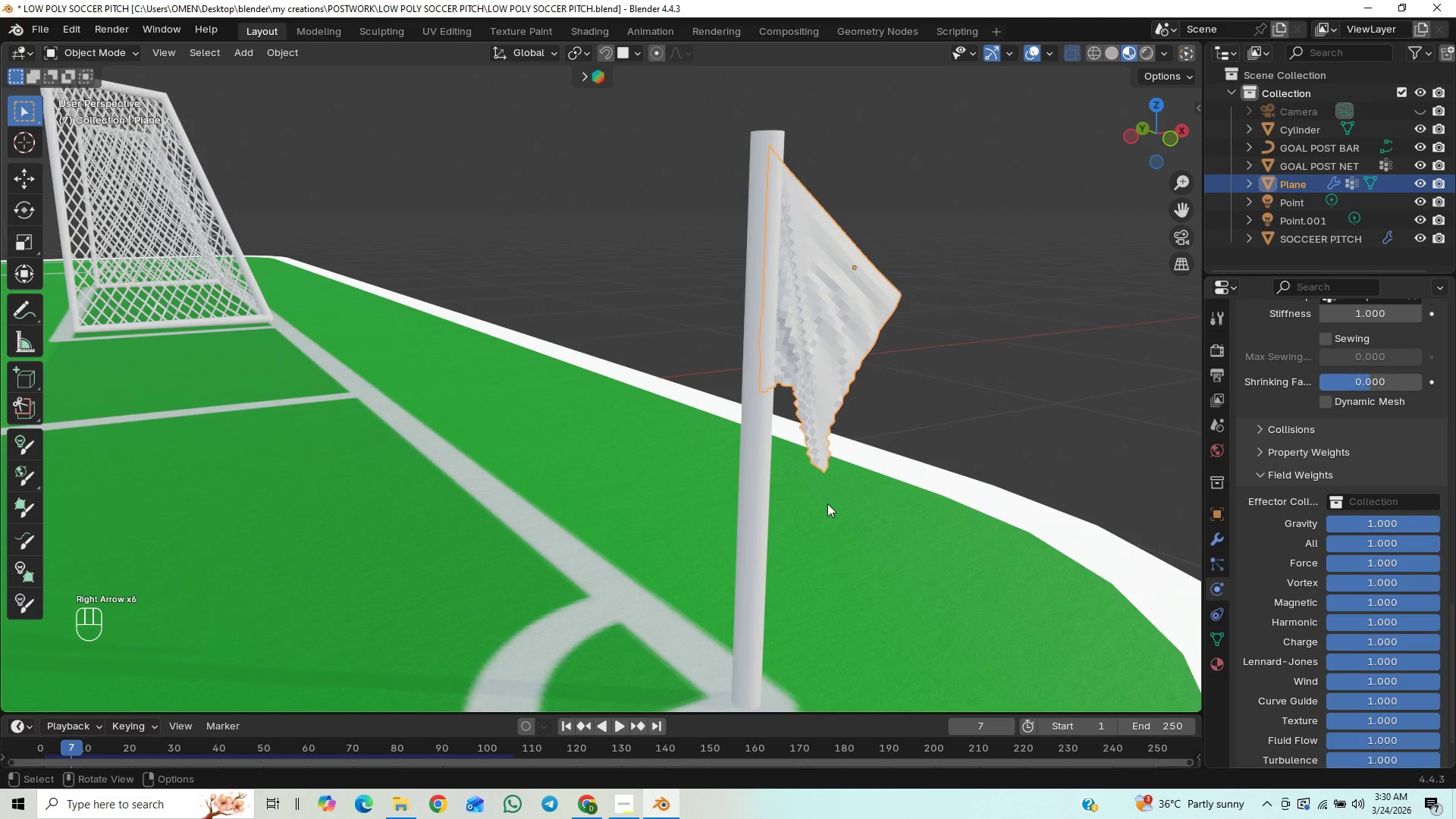 
scroll: coordinate [824, 497], scroll_direction: down, amount: 1.0
 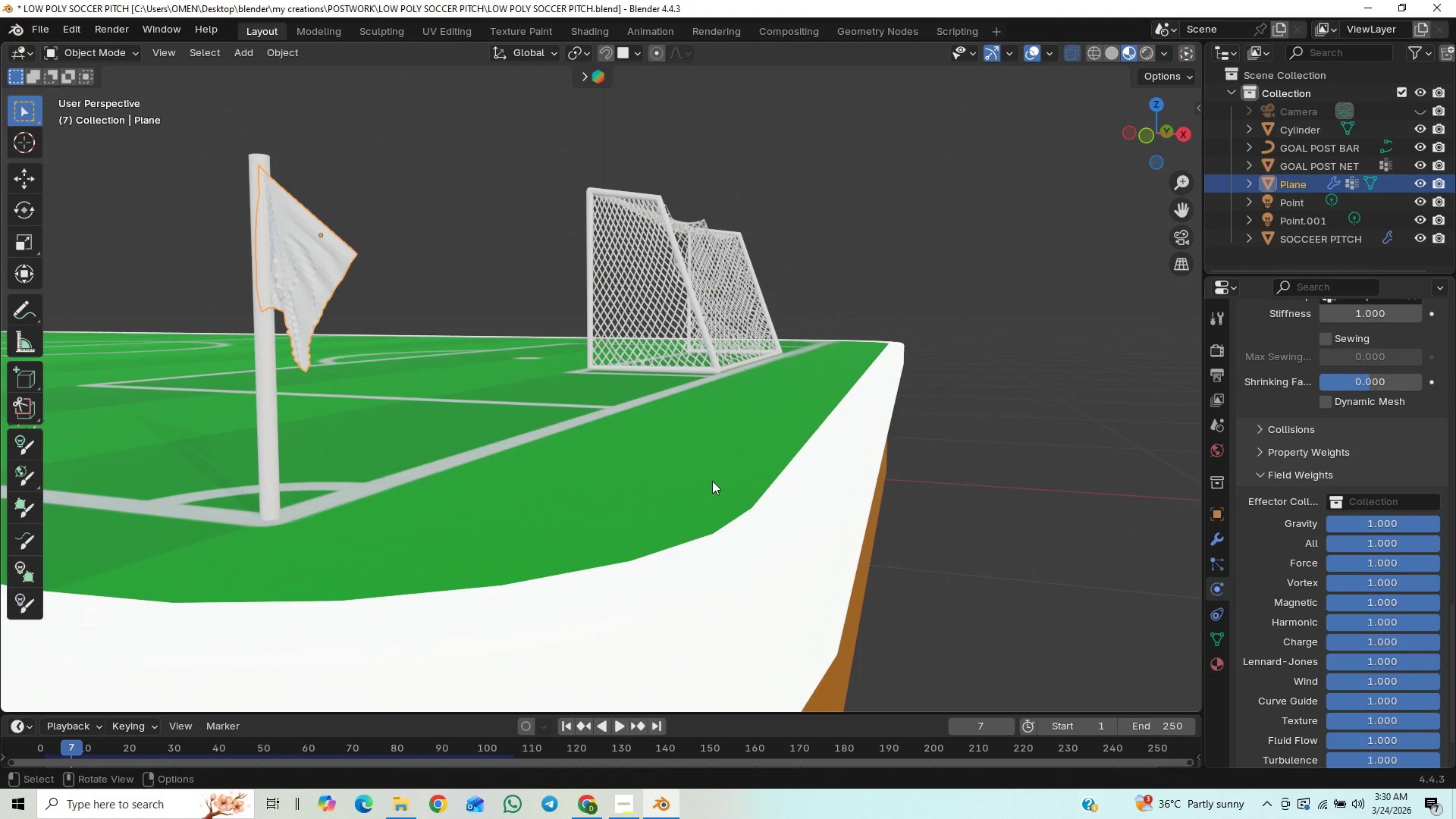 
double_click([813, 481])
 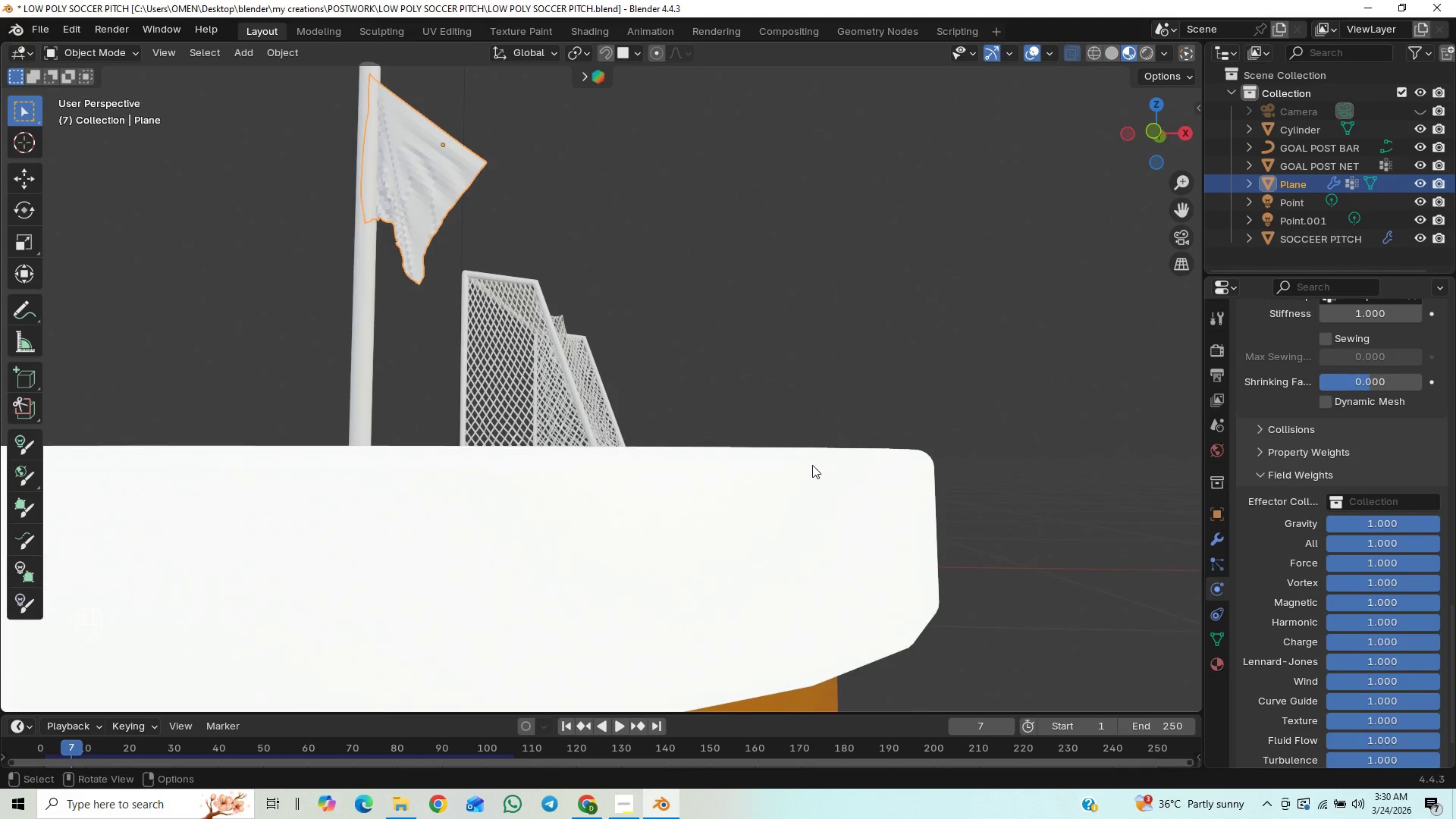 
key(ArrowRight)
 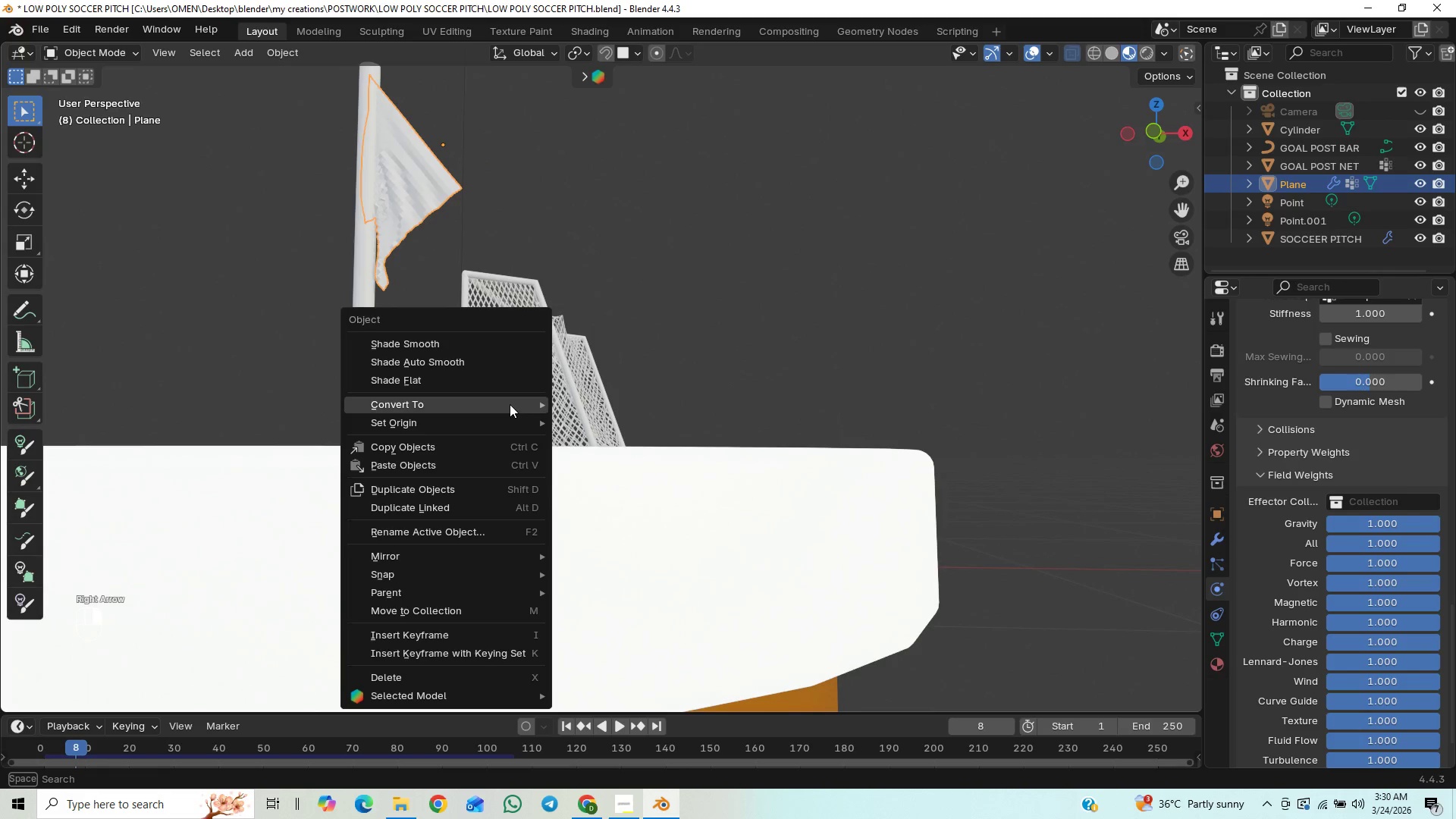 
double_click([547, 414])
 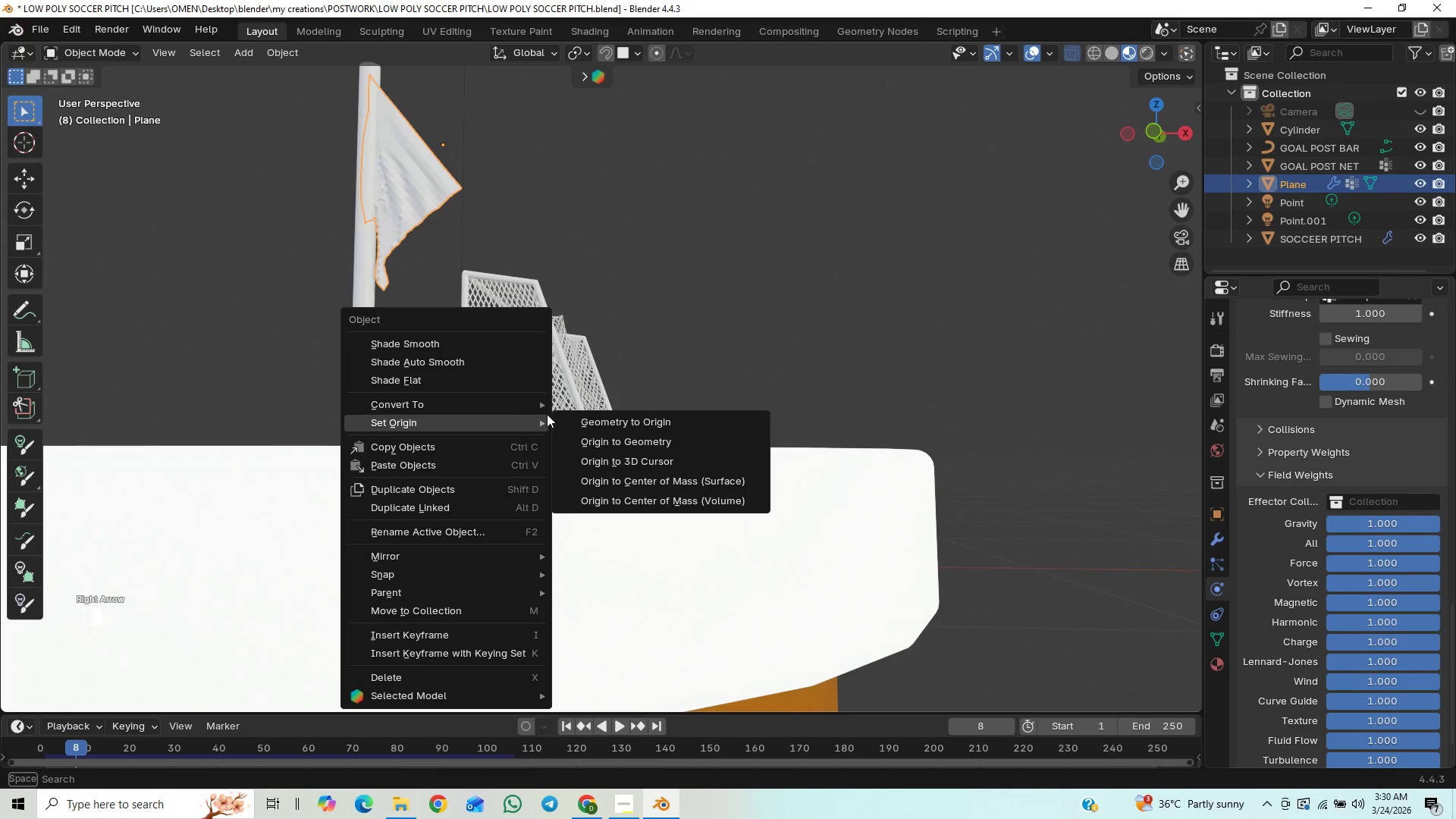 
triple_click([547, 414])
 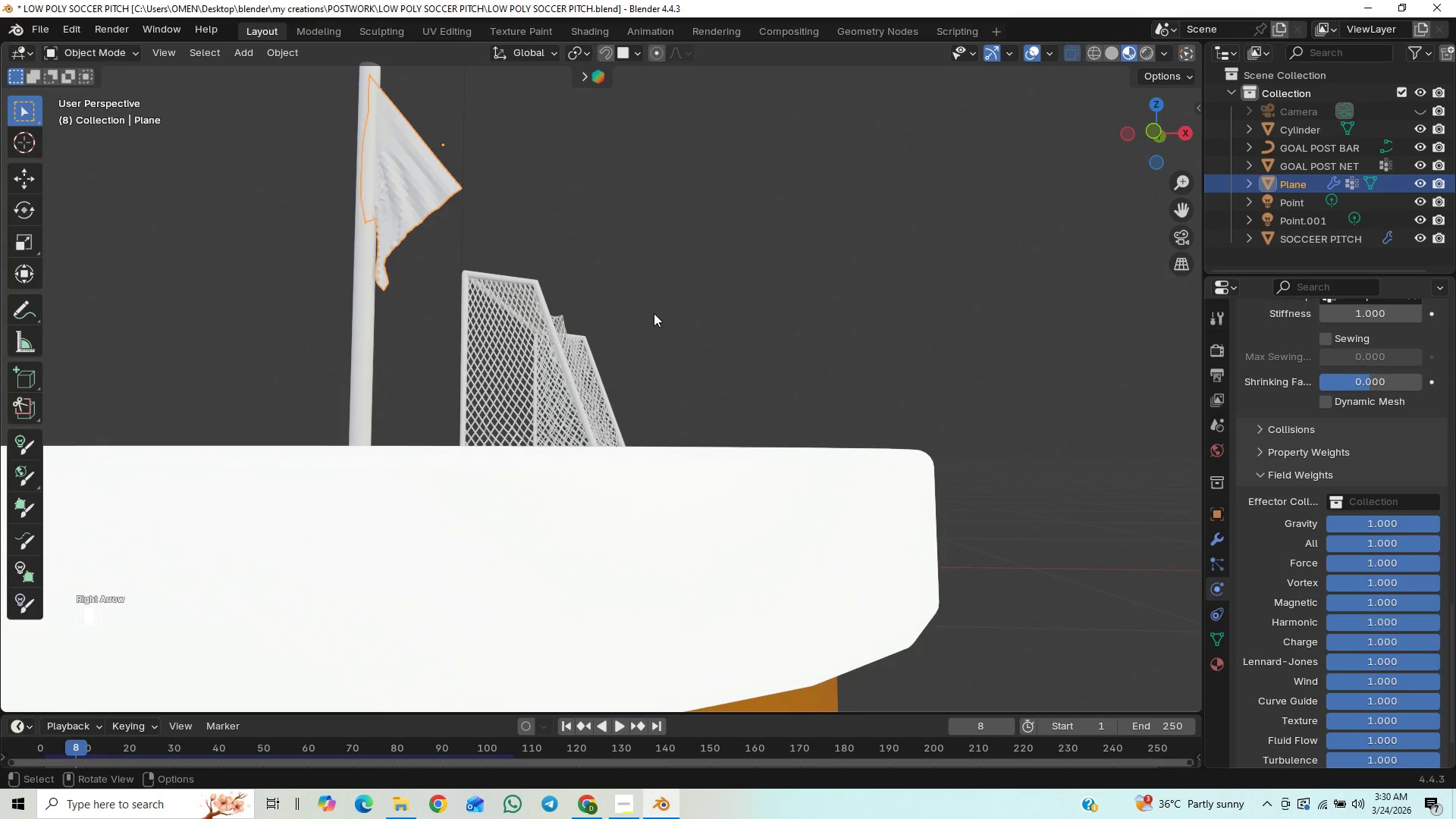 
double_click([653, 315])
 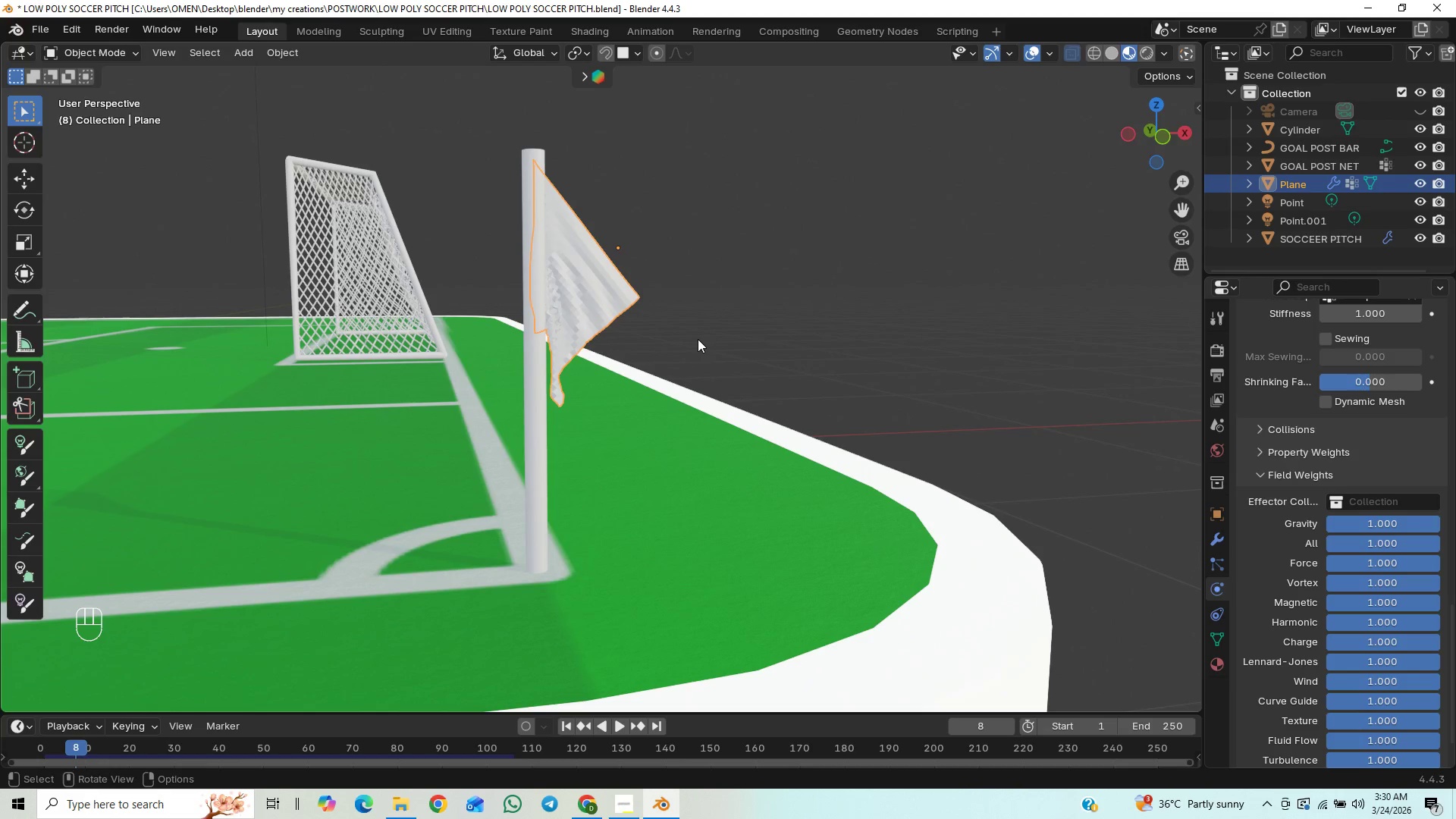 
key(Control+Z)
 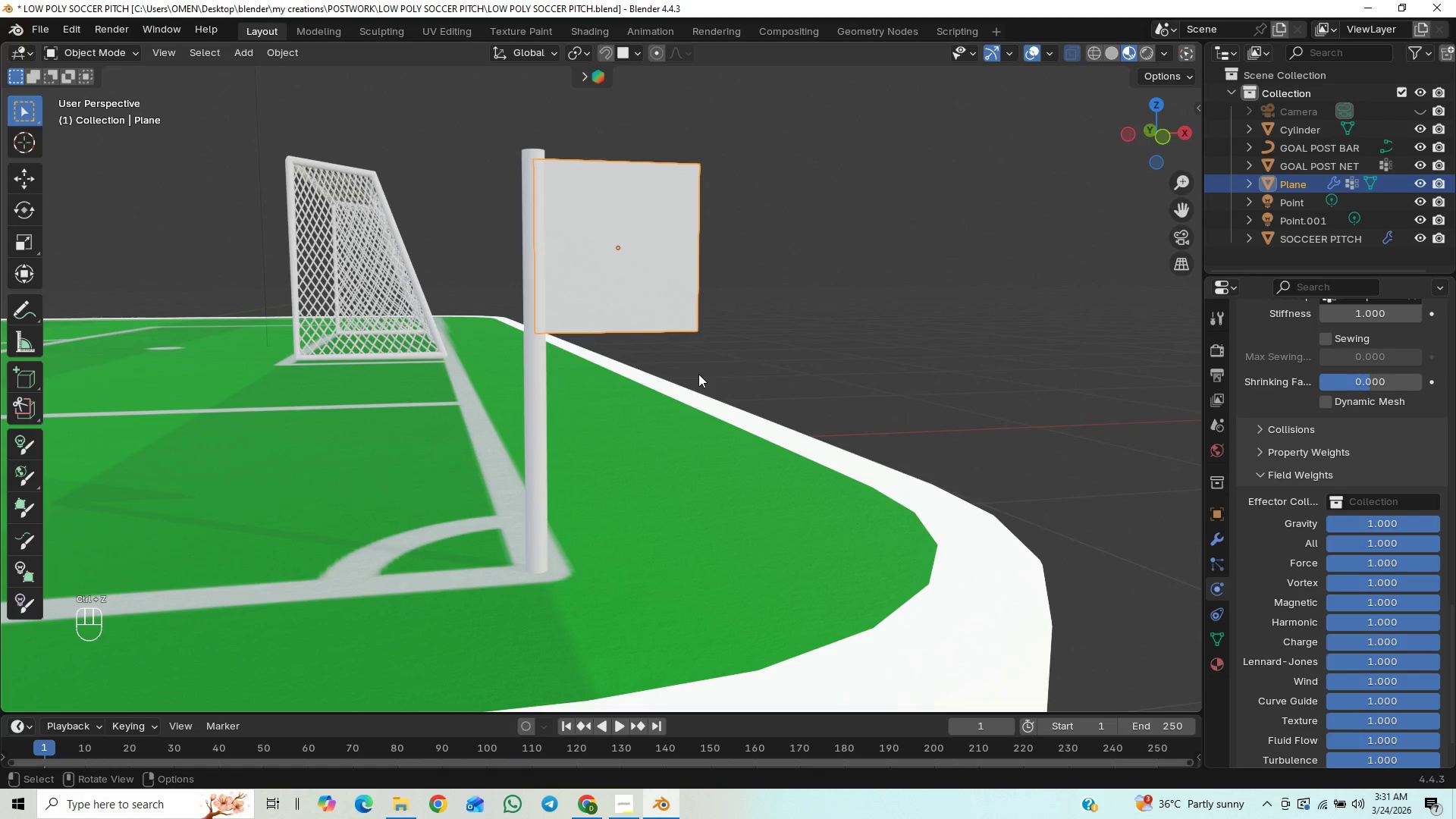 
key(ArrowRight)
 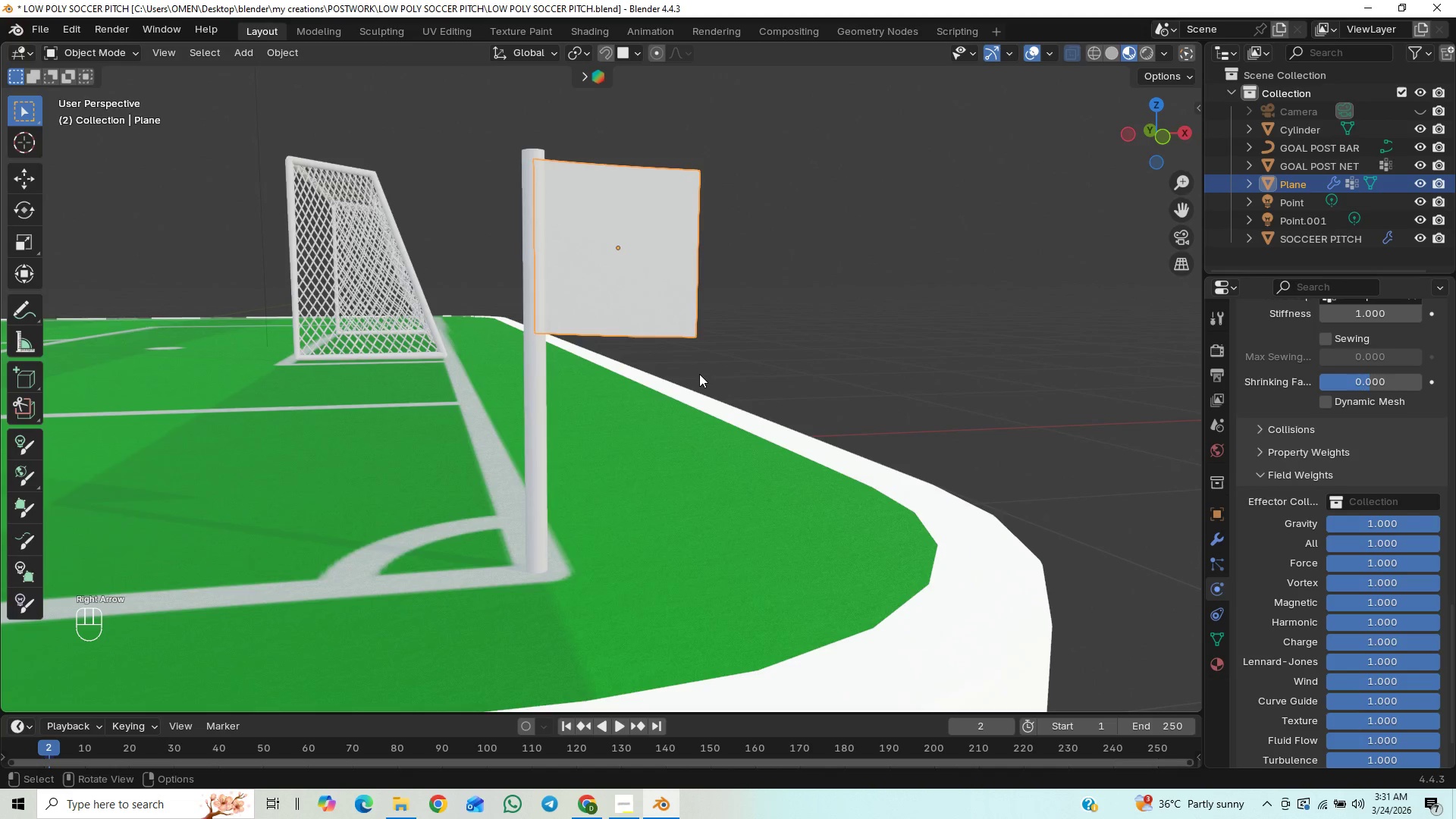 
key(ArrowRight)
 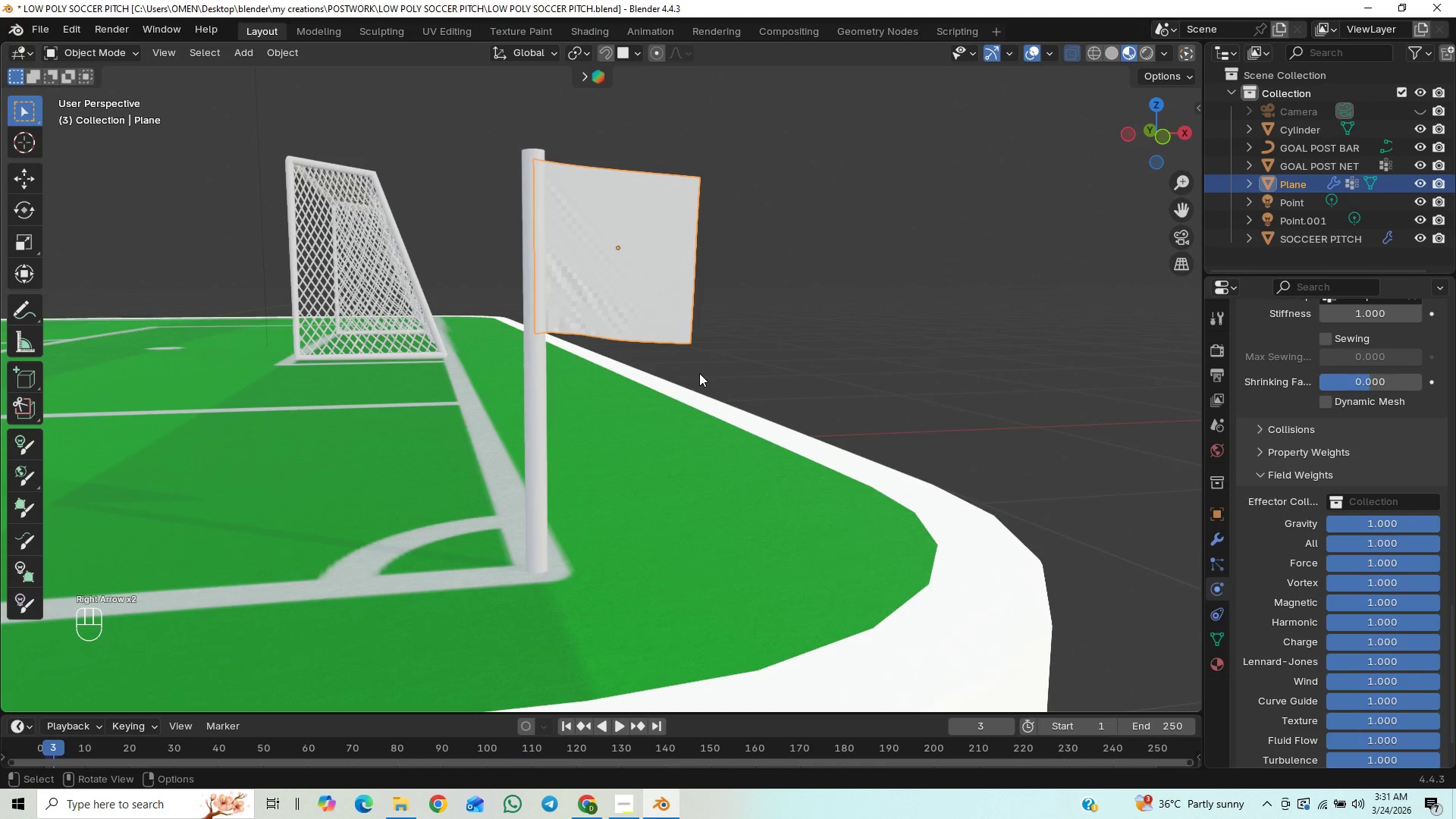 
key(ArrowRight)
 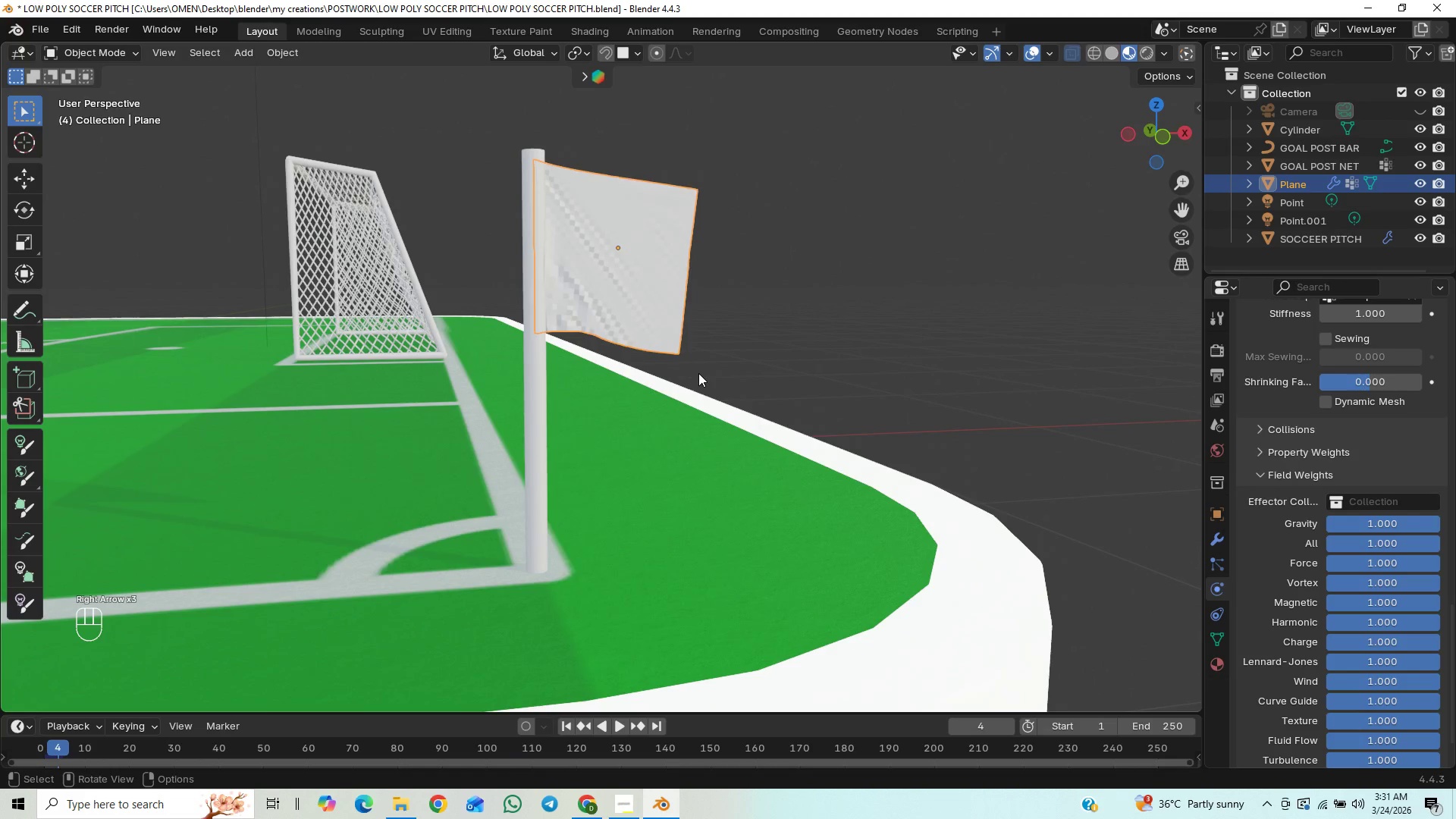 
key(ArrowRight)
 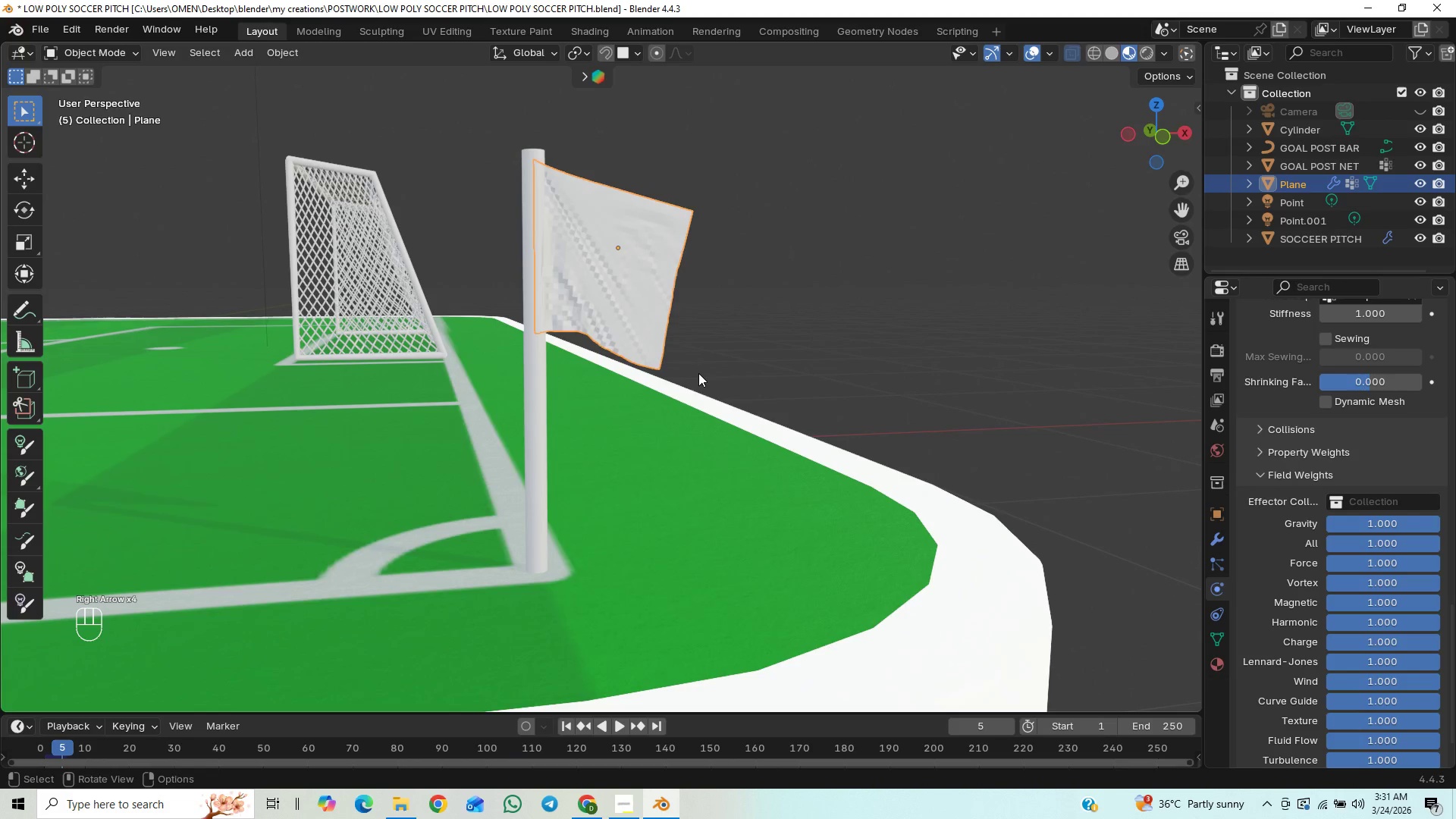 
key(ArrowRight)
 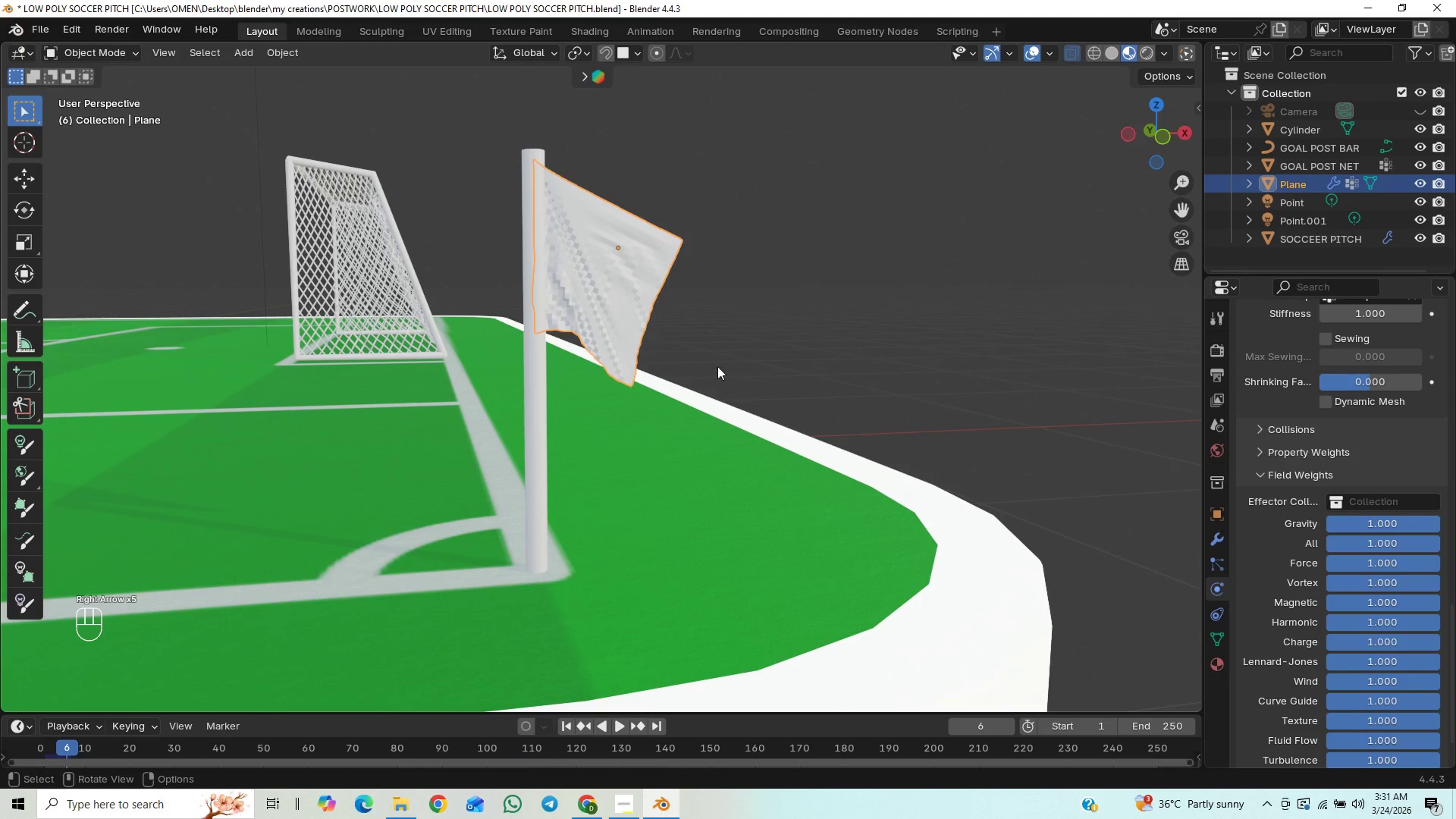 
key(ArrowRight)
 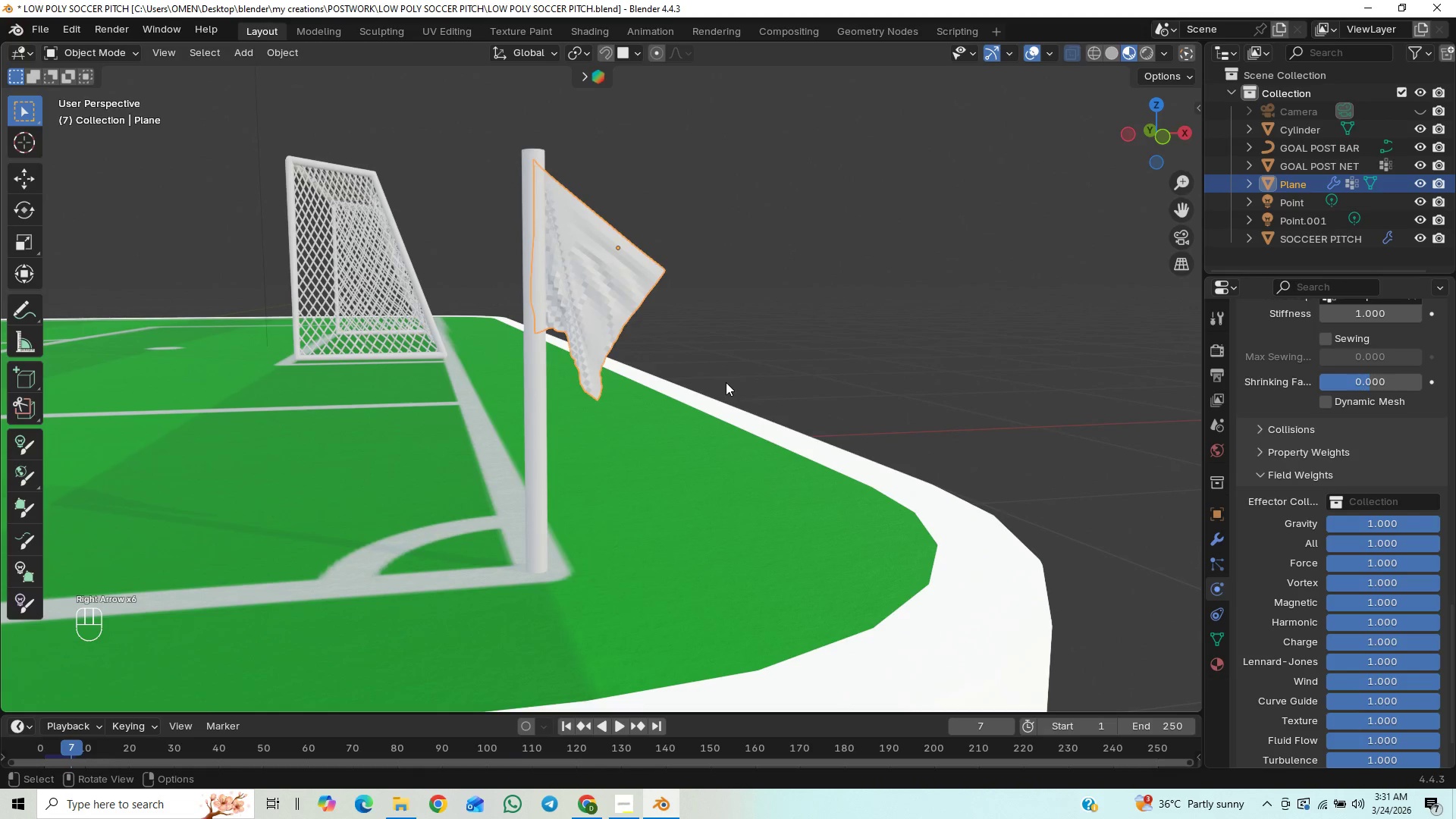 
key(ArrowRight)
 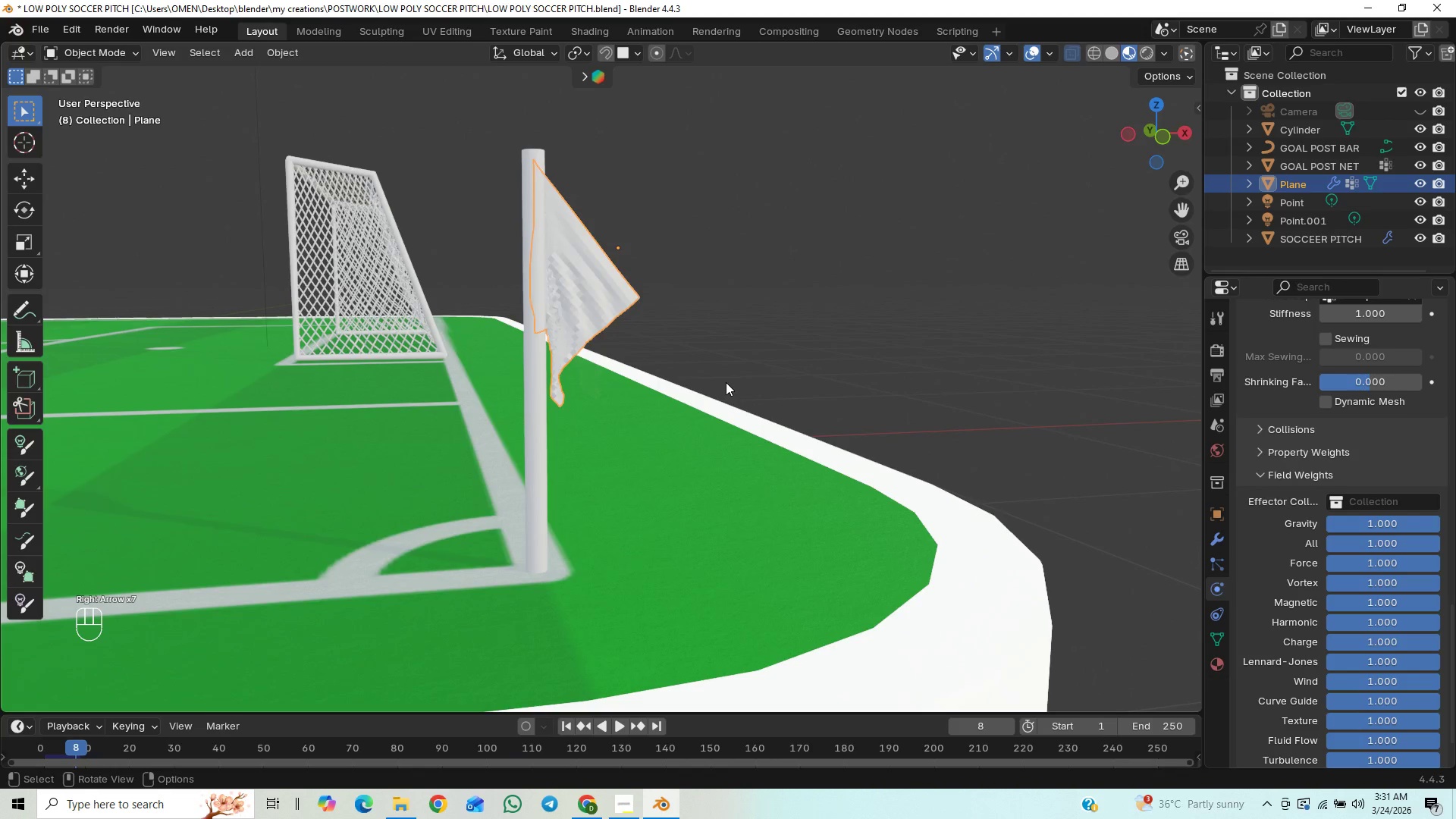 
key(ArrowRight)
 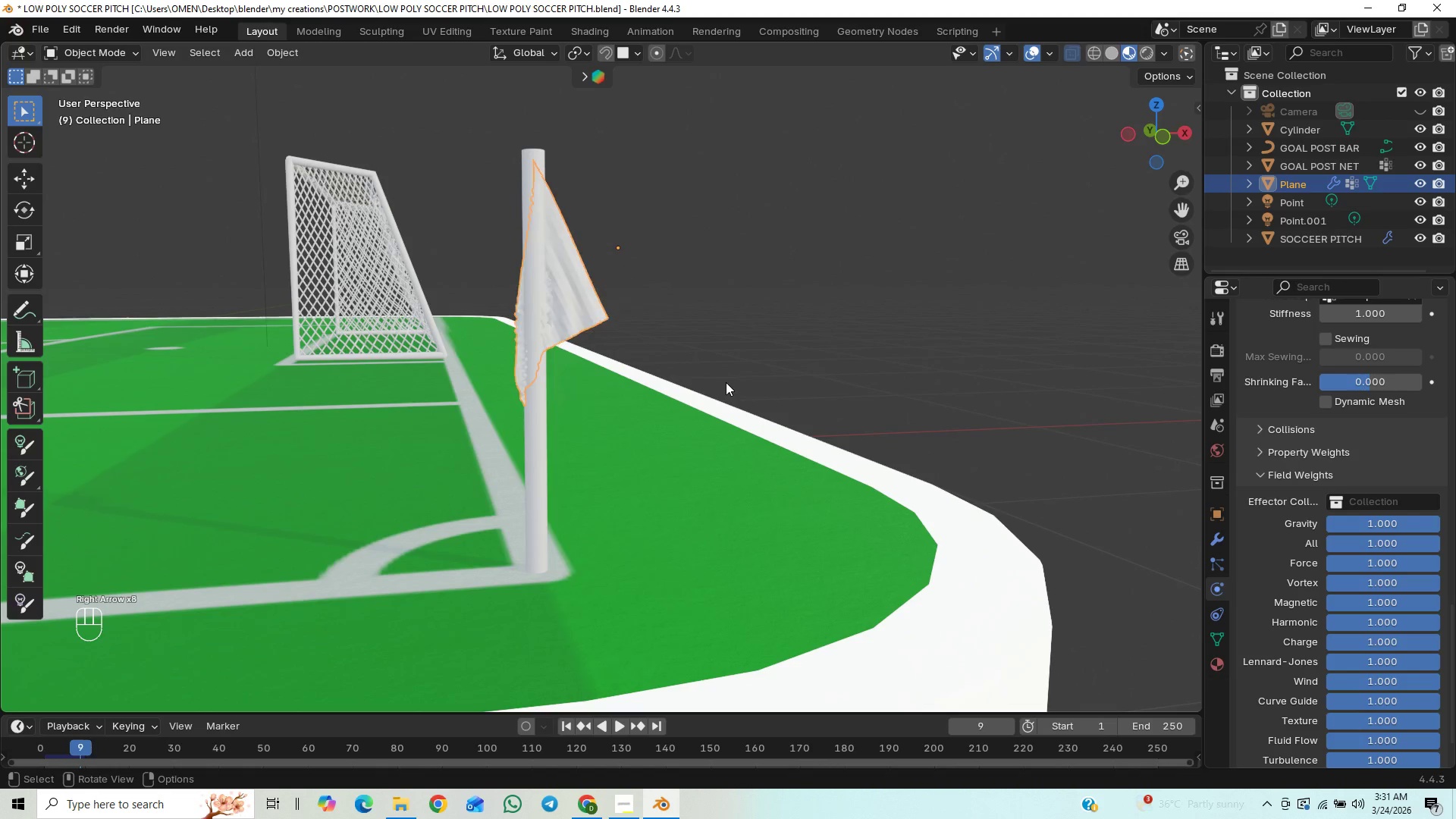 
key(ArrowRight)
 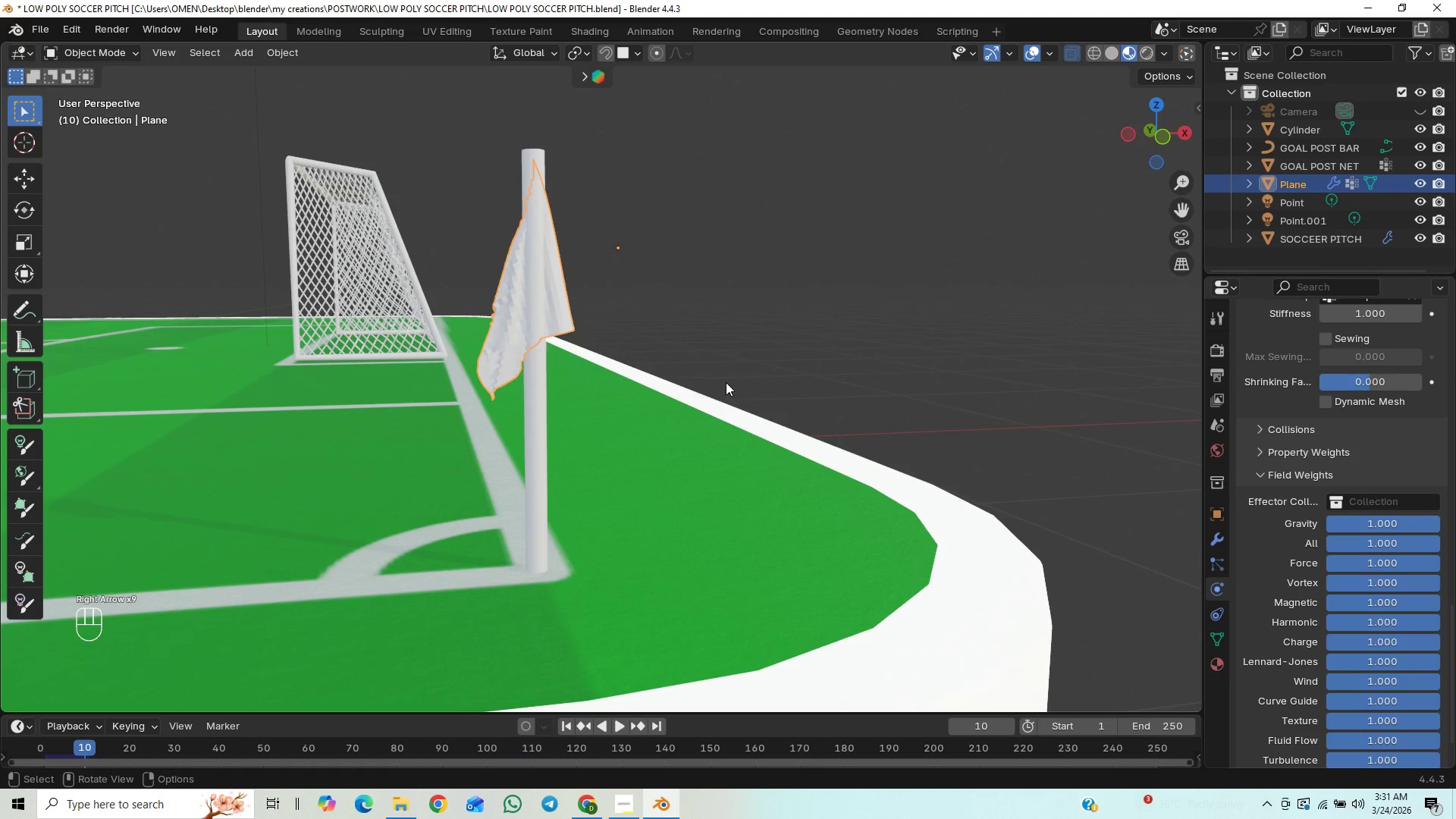 
key(ArrowRight)
 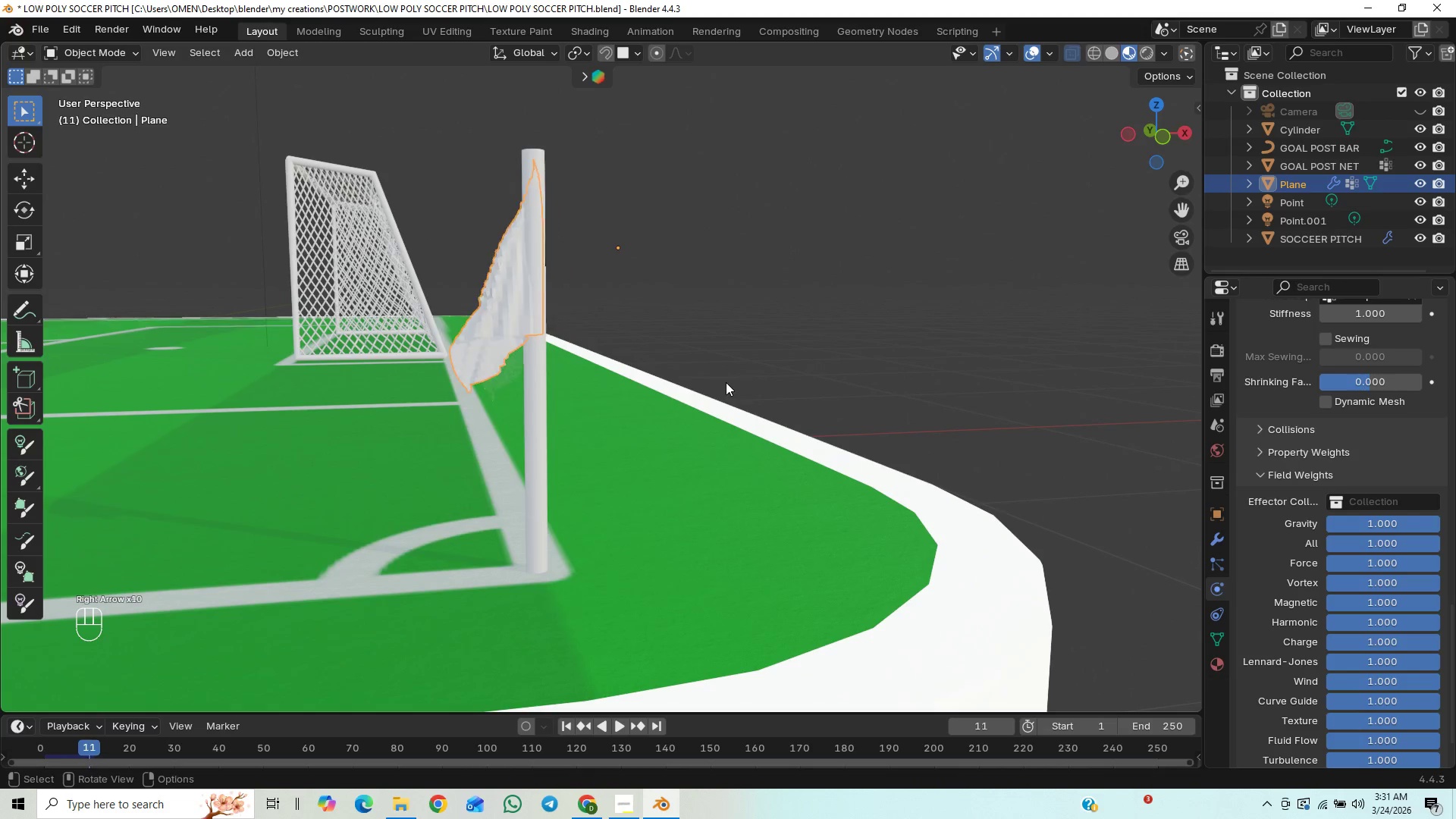 
hold_key(key=ArrowRight, duration=0.88)
 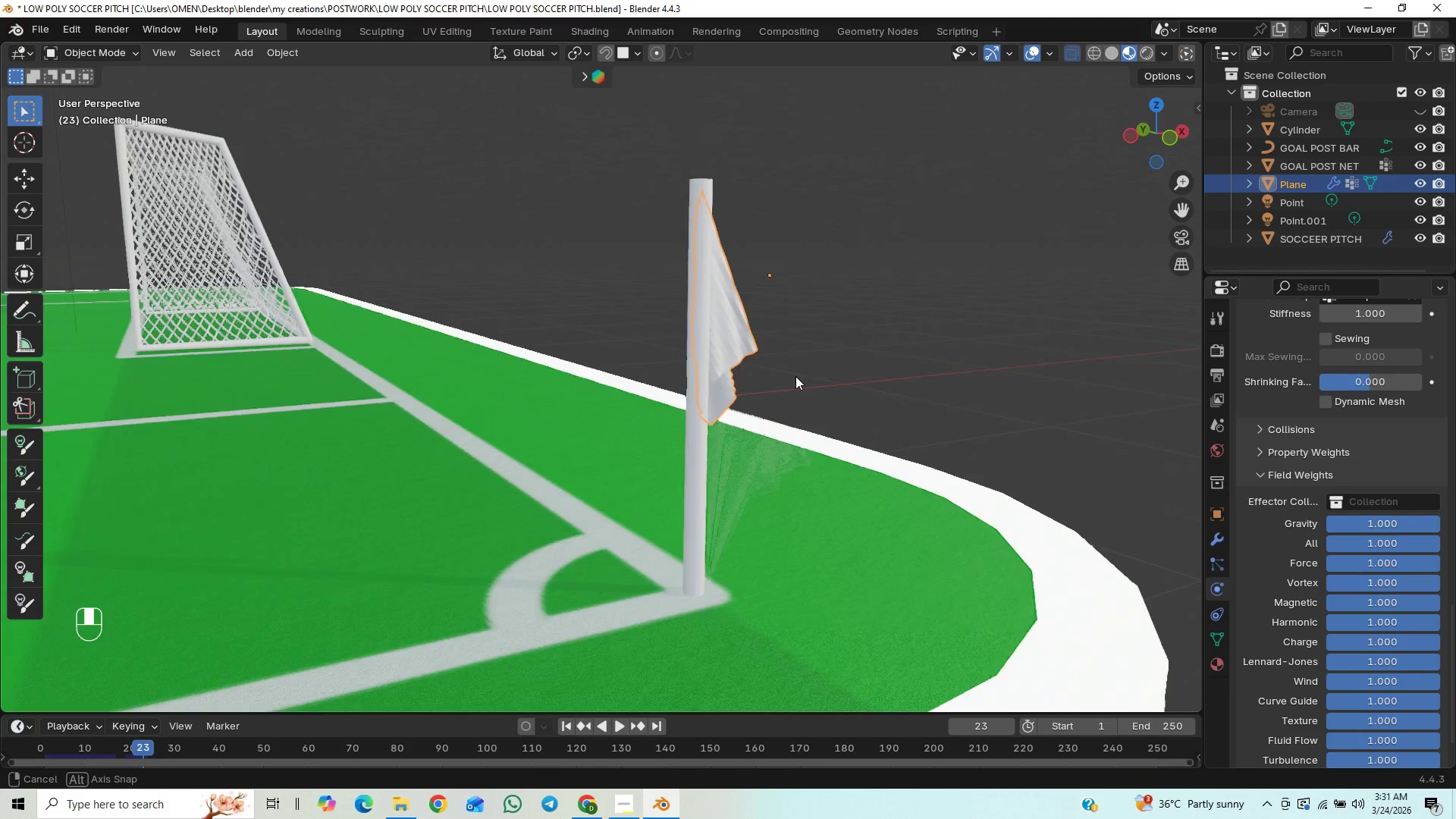 
wait(5.08)
 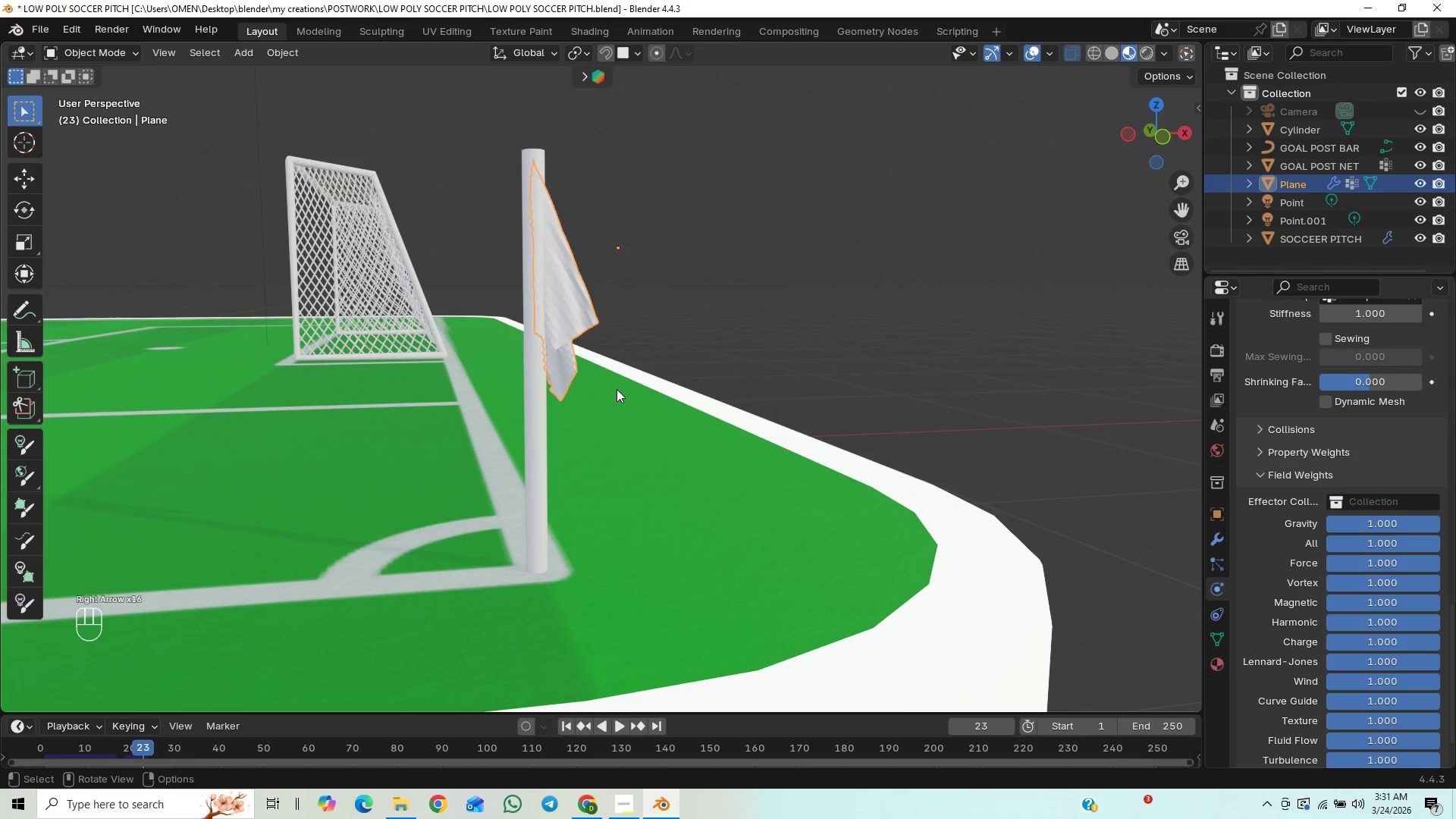 
key(ArrowLeft)
 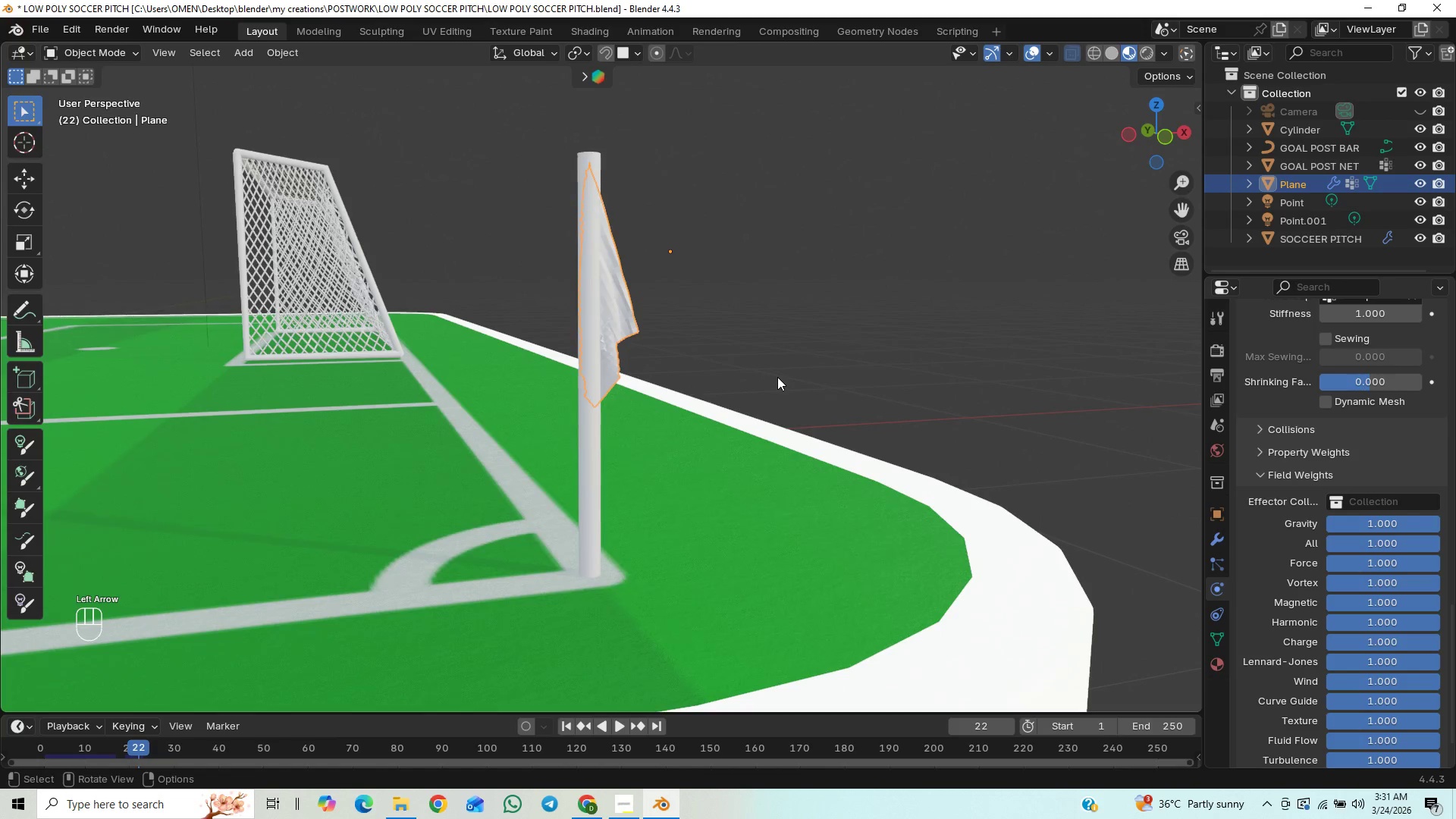 
key(ArrowLeft)
 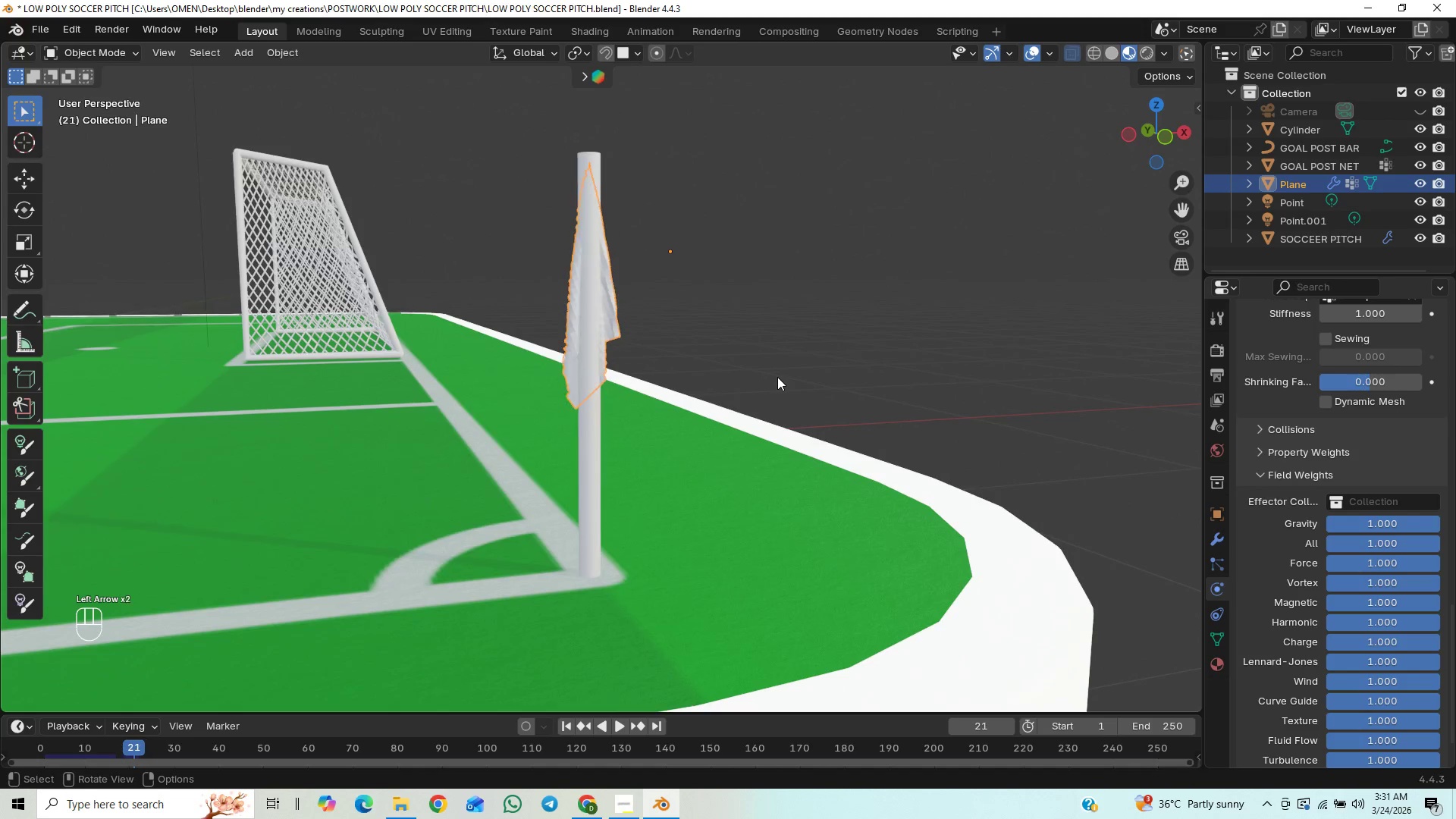 
key(ArrowLeft)
 